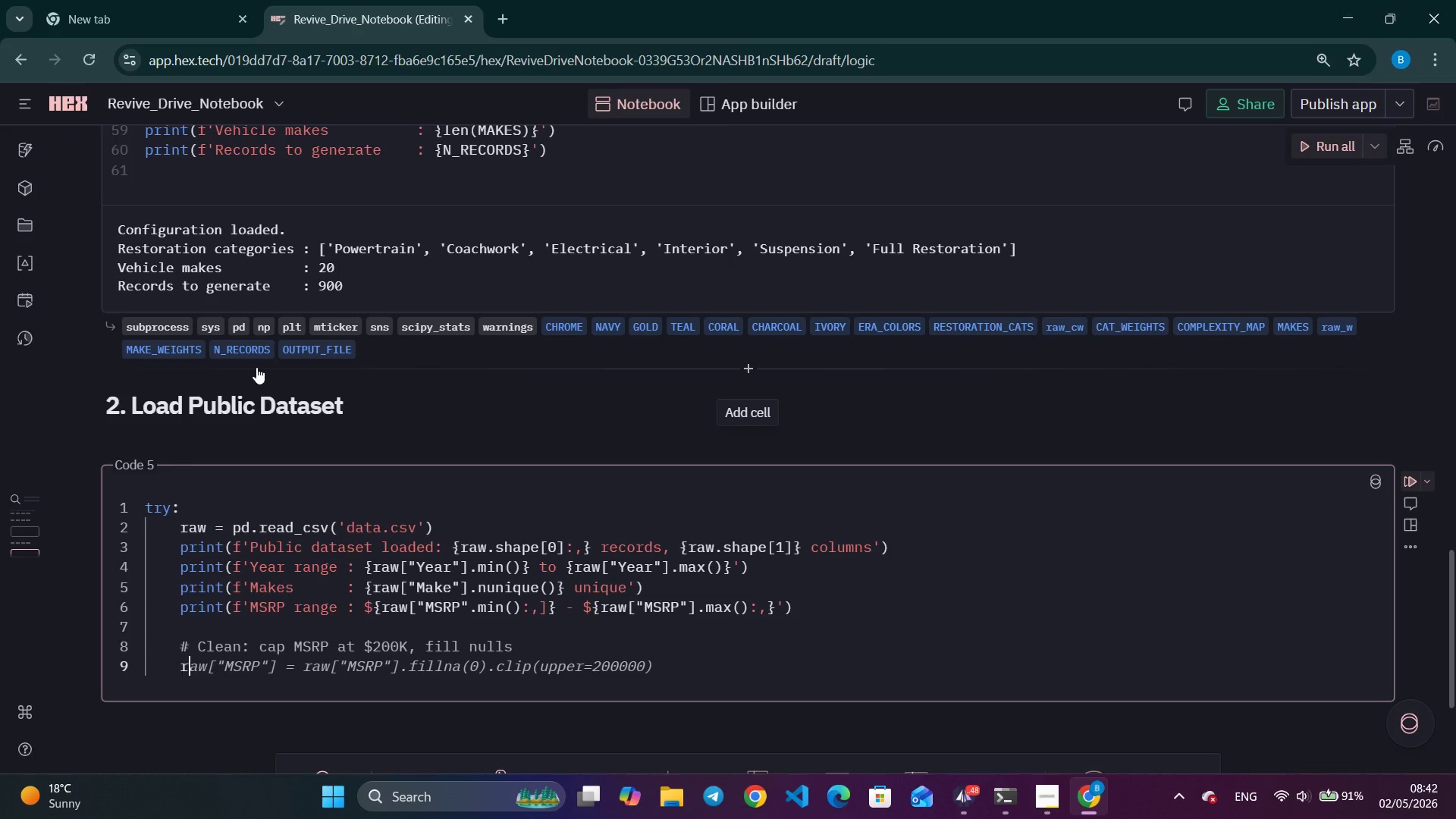 
type(raw = raw[raw['MSRP)
 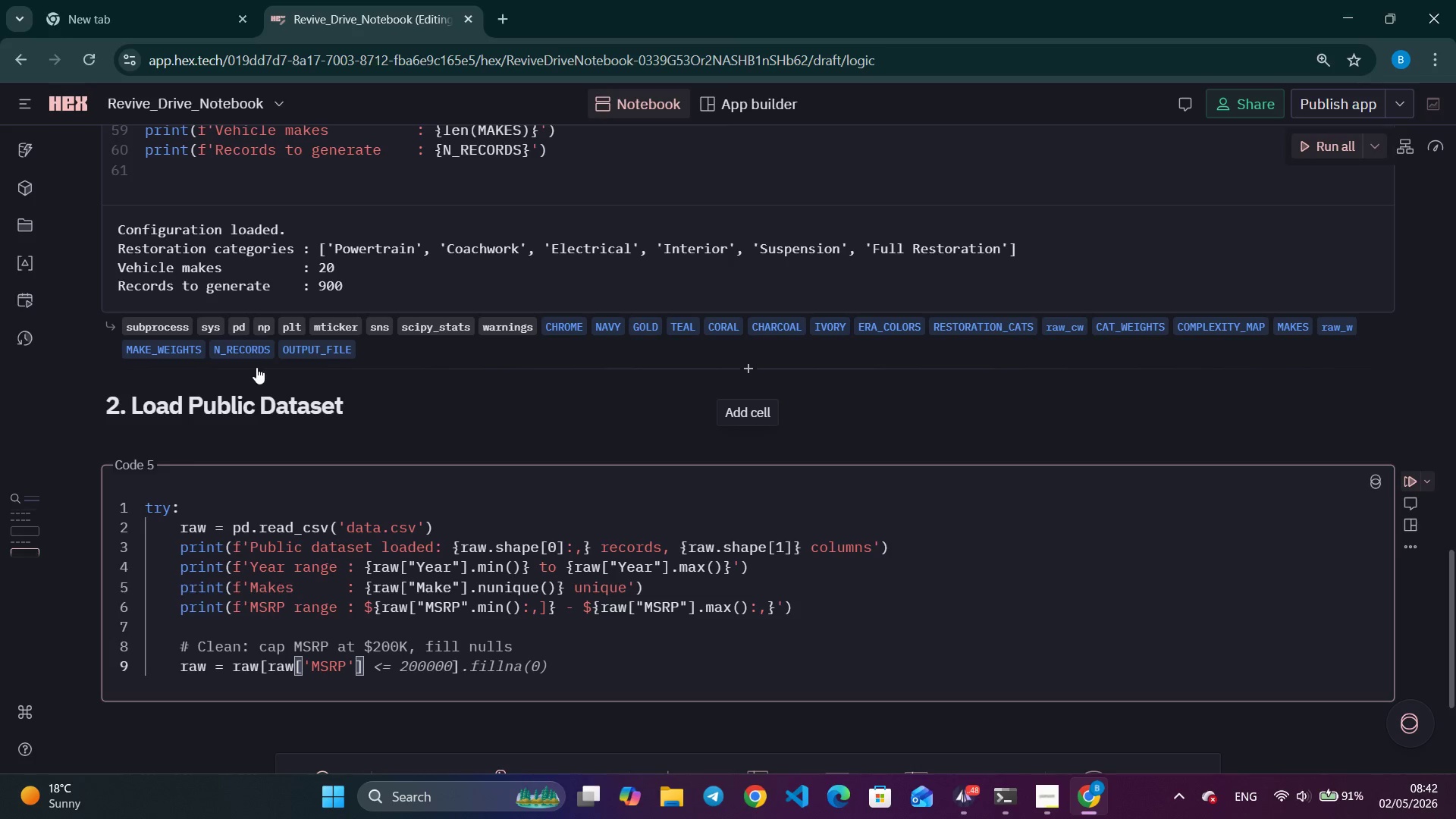 
key(Control+ArrowRight)
 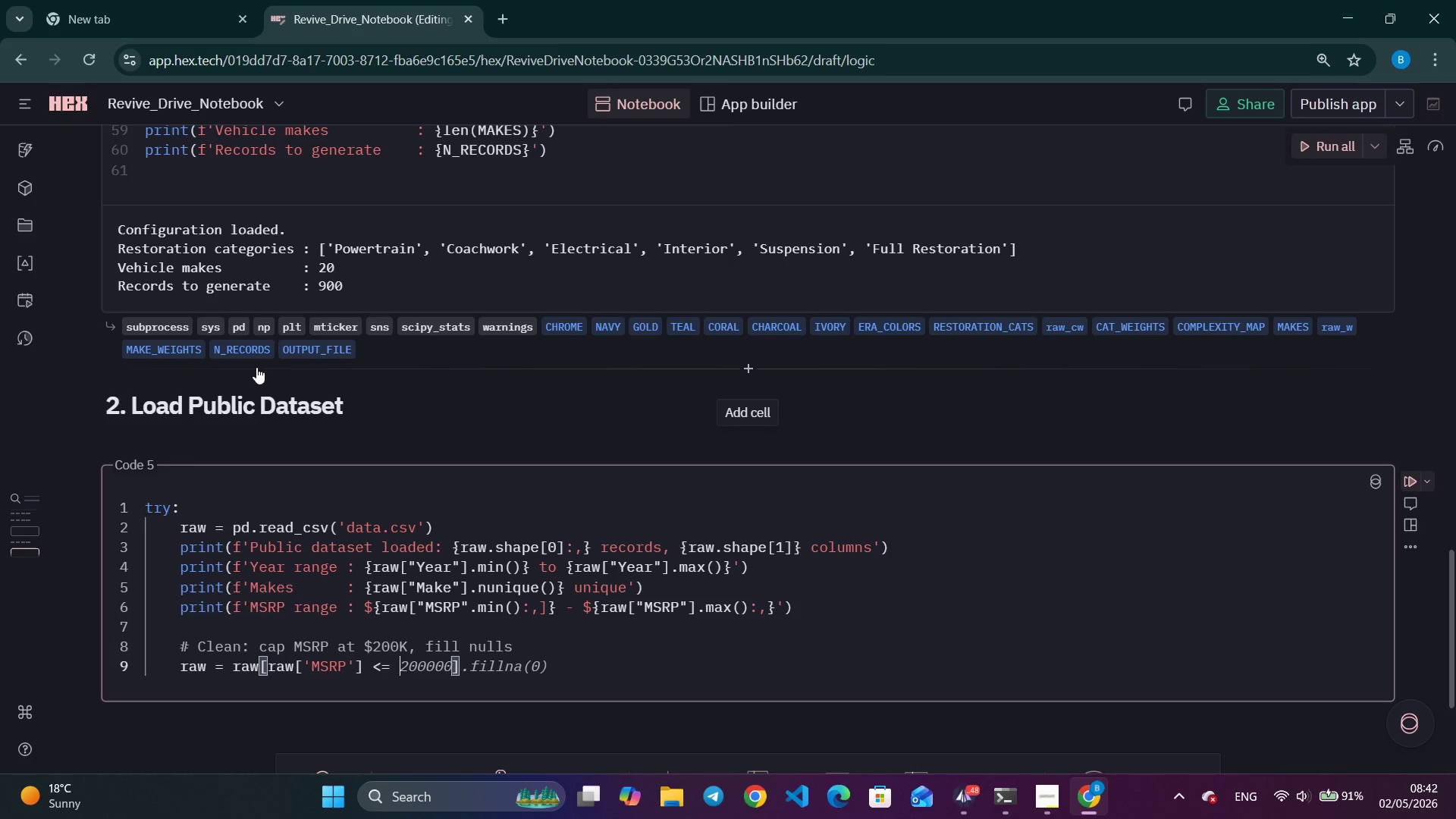 
key(Control+ArrowRight)
 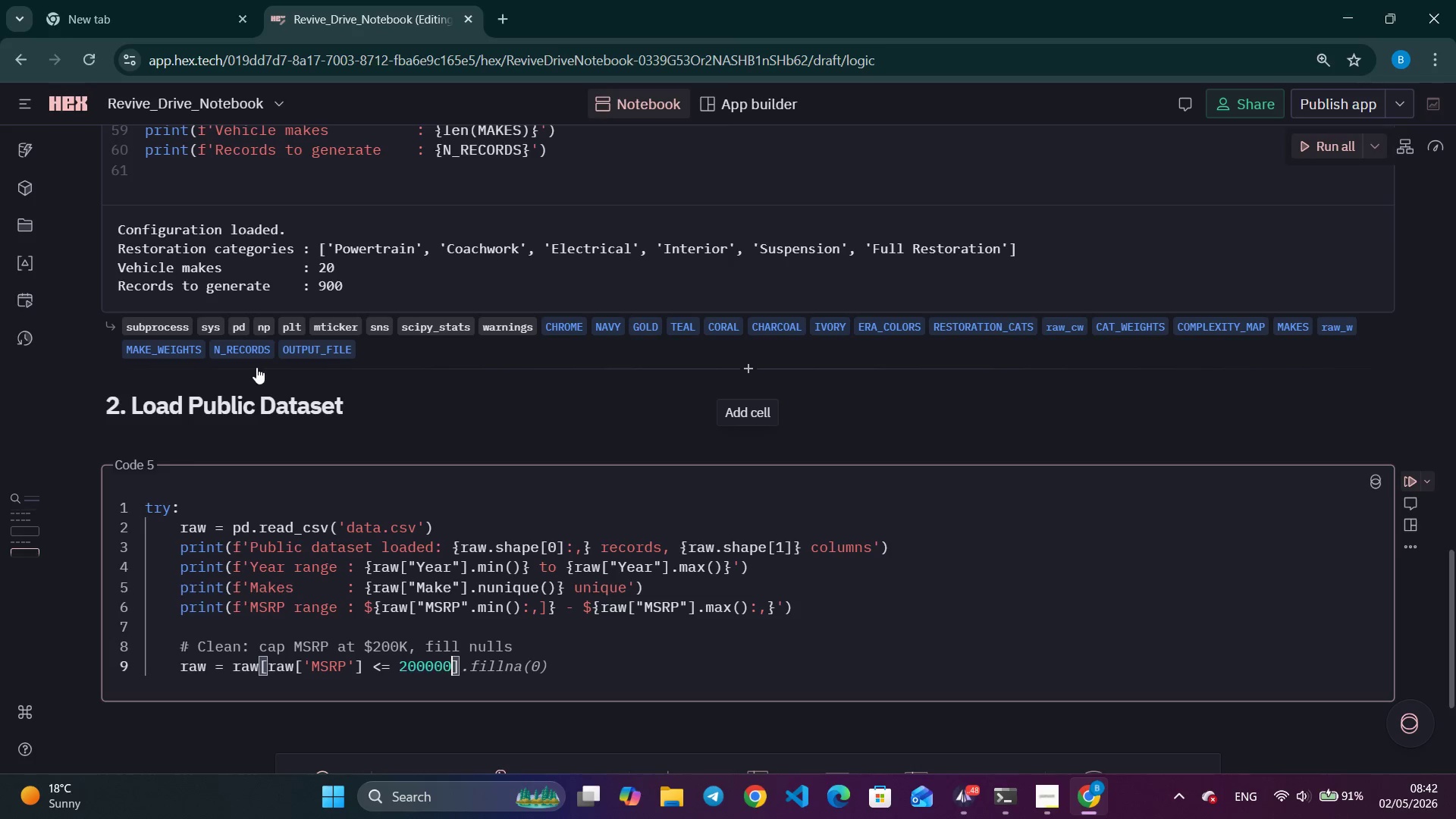 
key(Control+ArrowRight)
 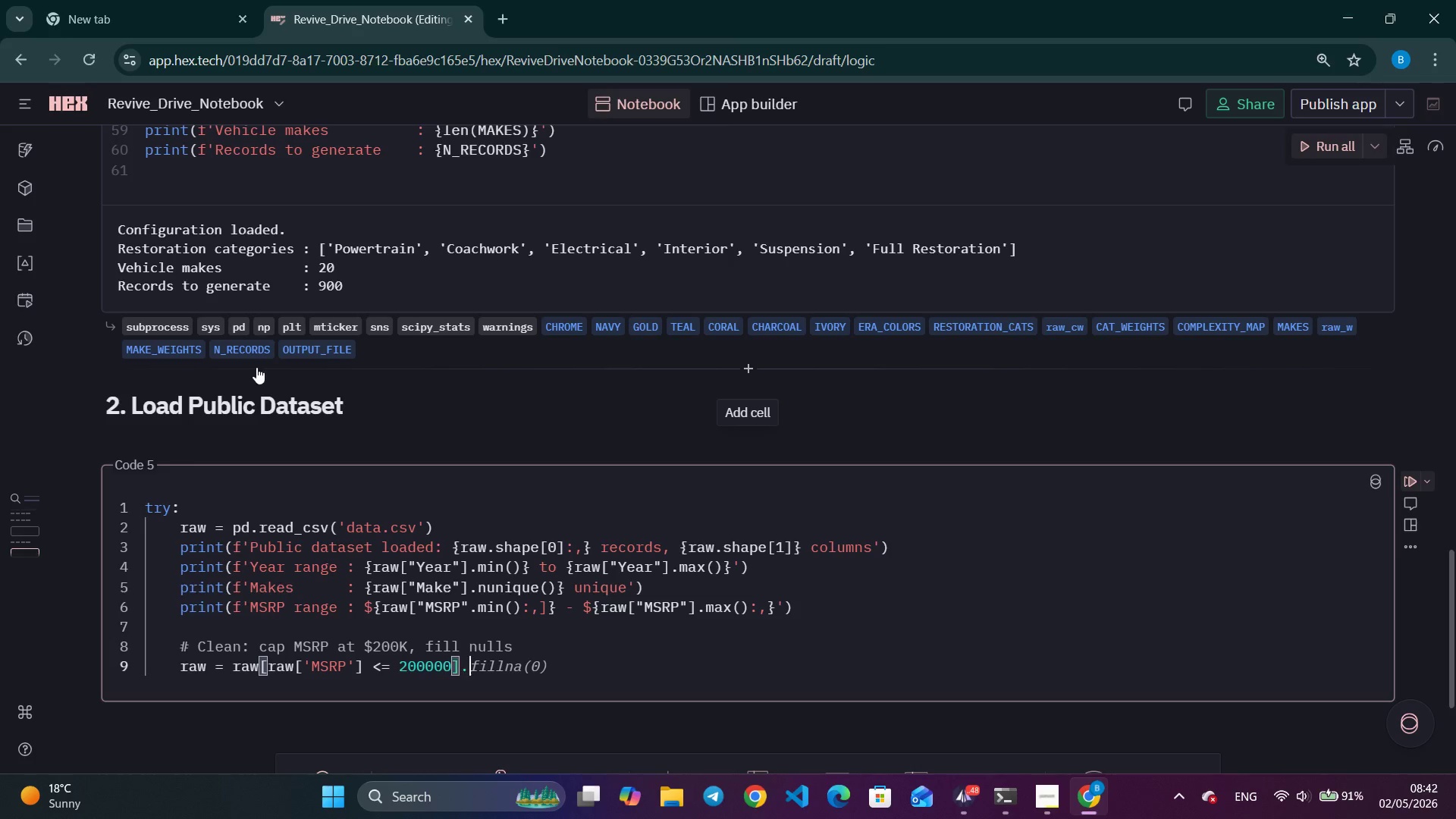 
key(Control+ArrowRight)
 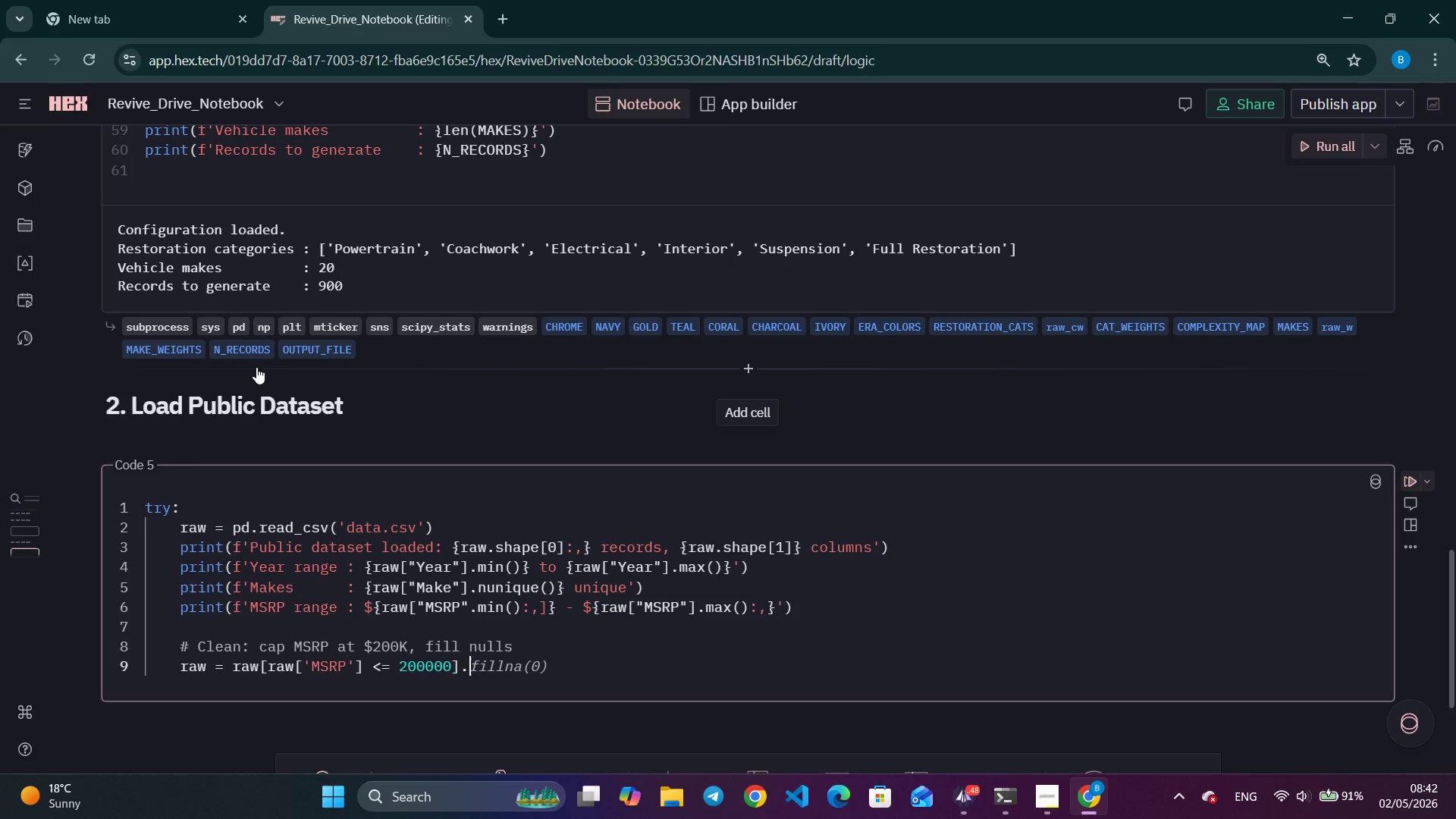 
type(copy()
 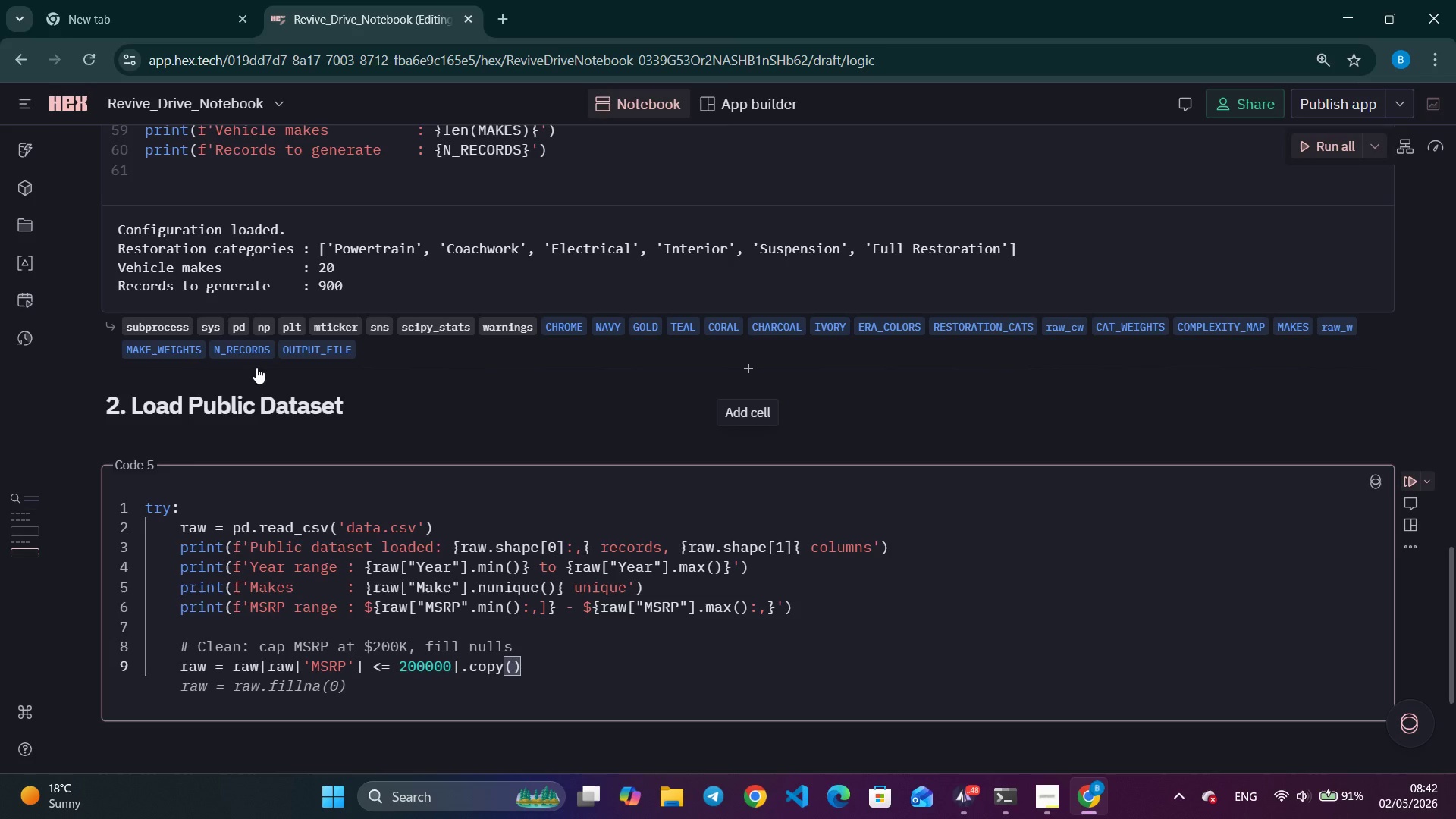 
key(ArrowRight)
 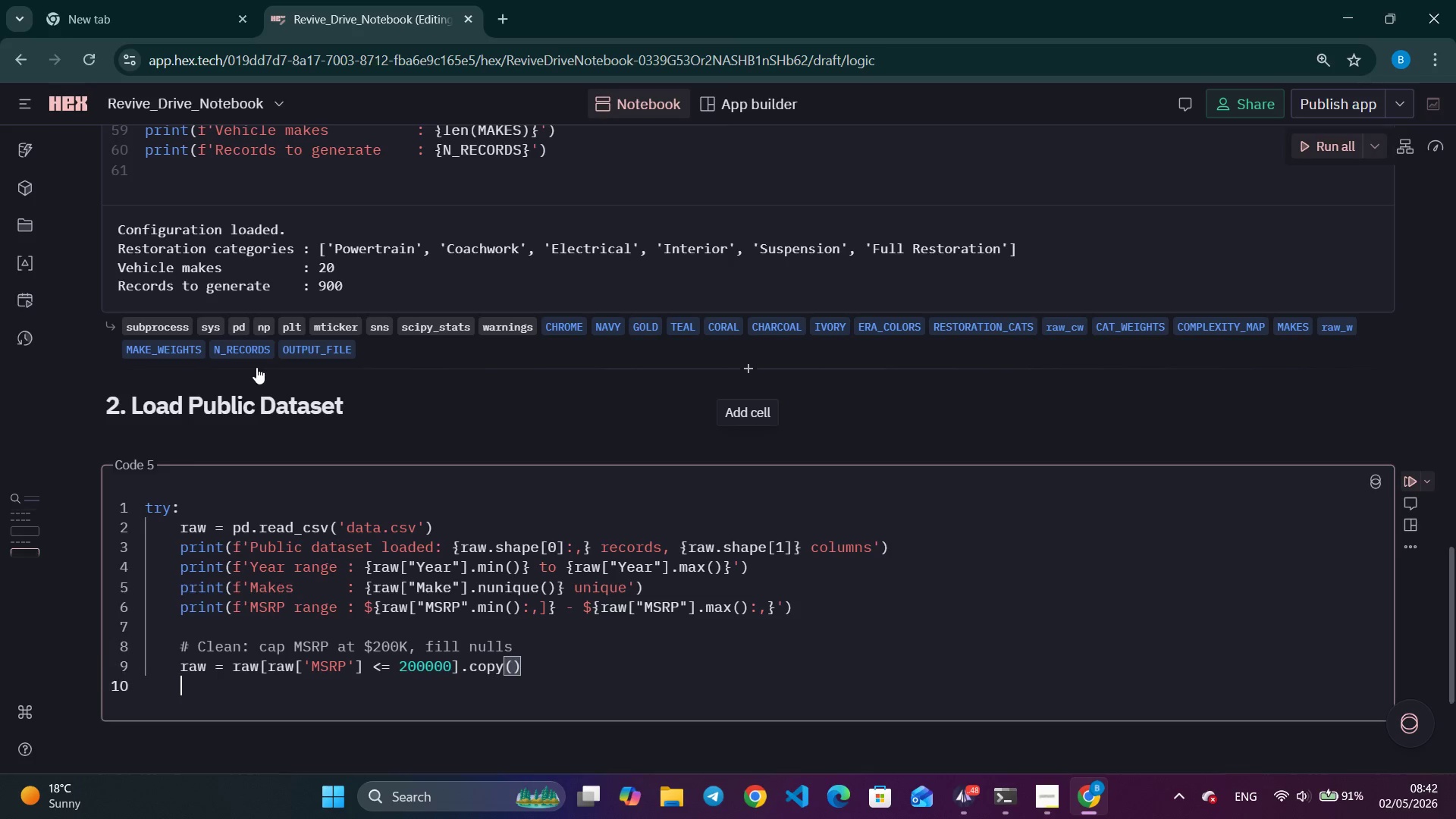 
key(Enter)
 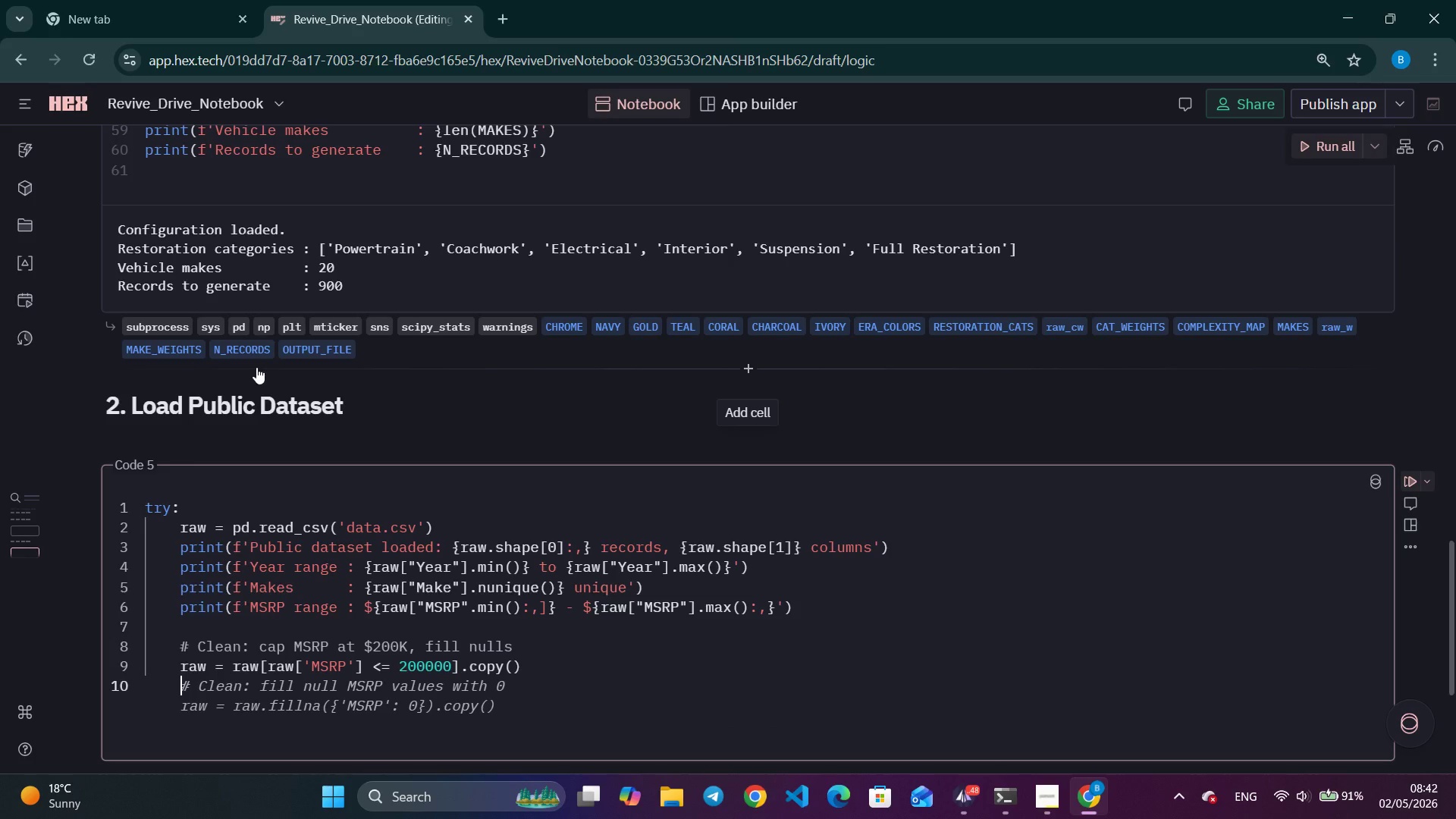 
scroll: coordinate [255, 367], scroll_direction: down, amount: 3.0
 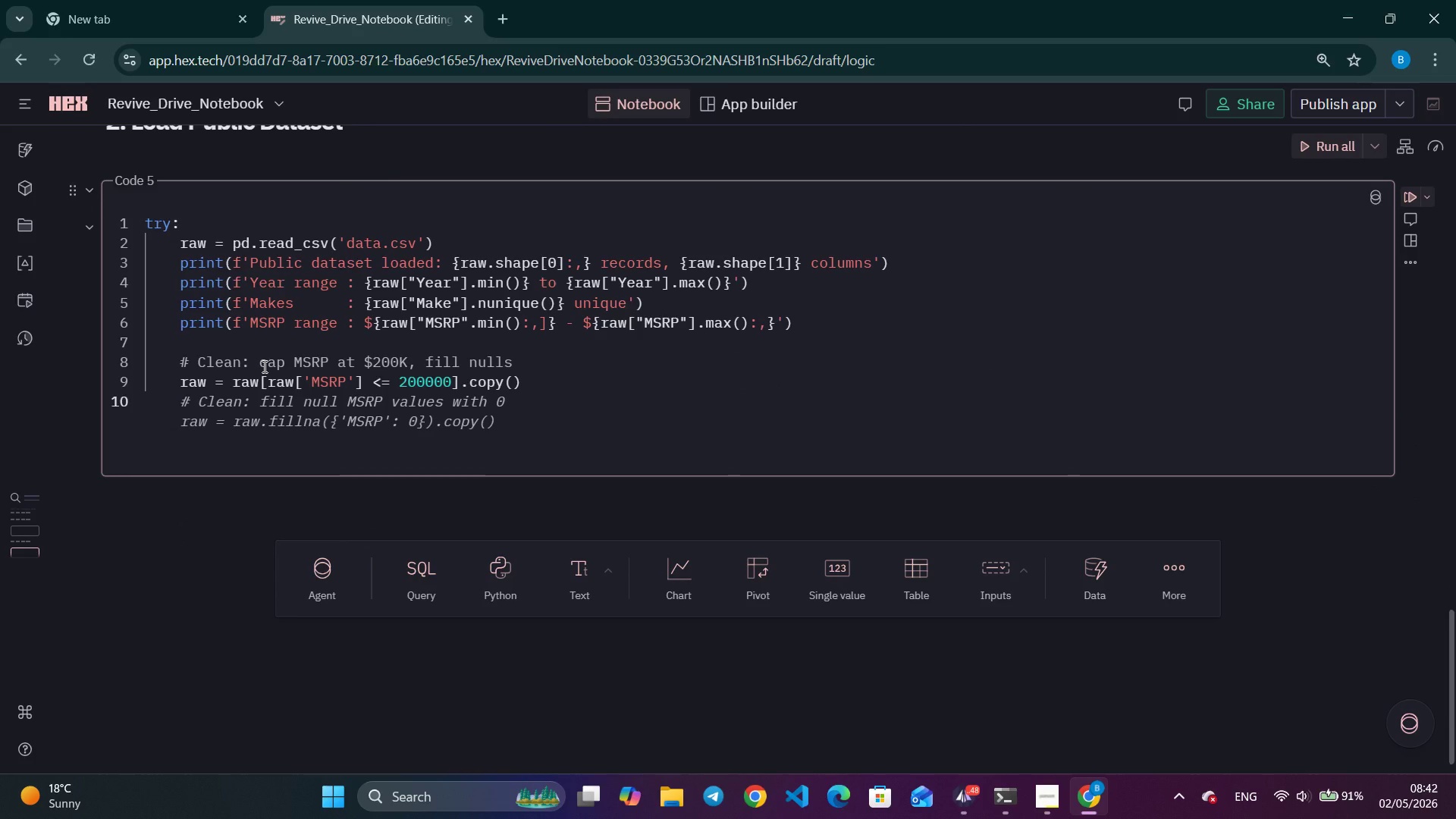 
type(raw['Engine H)
 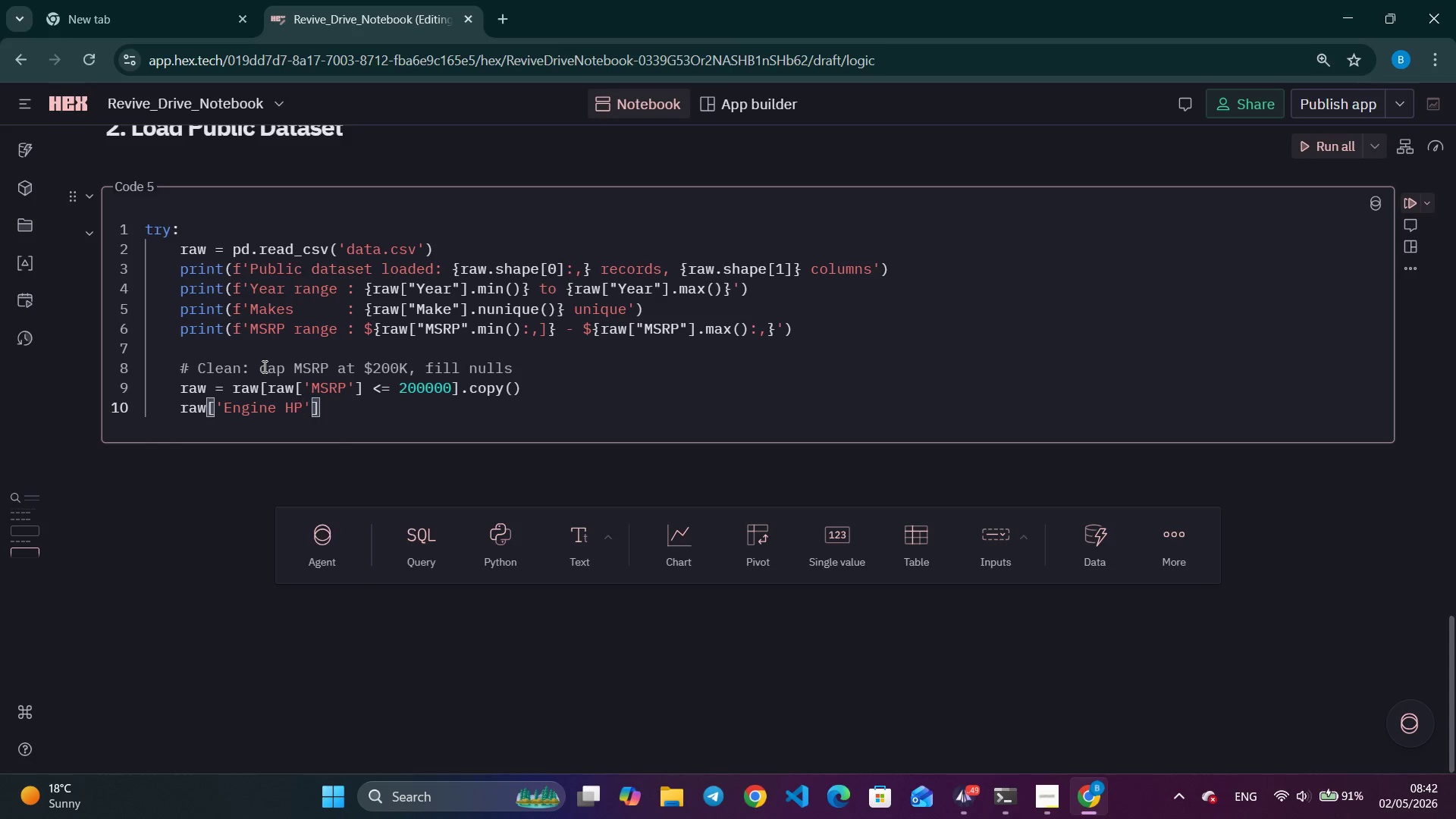 
key(ArrowRight)
 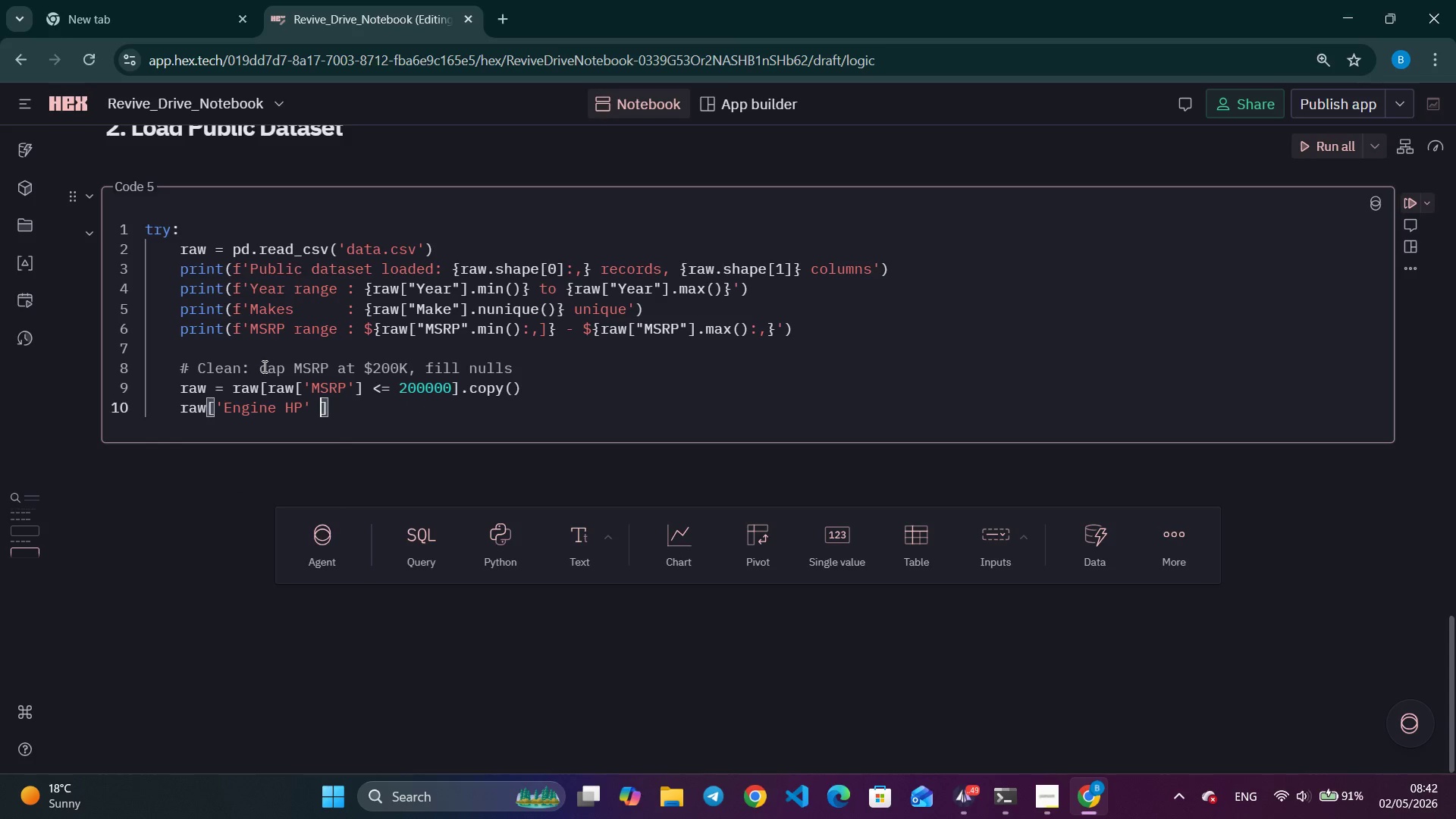 
key(Space)
 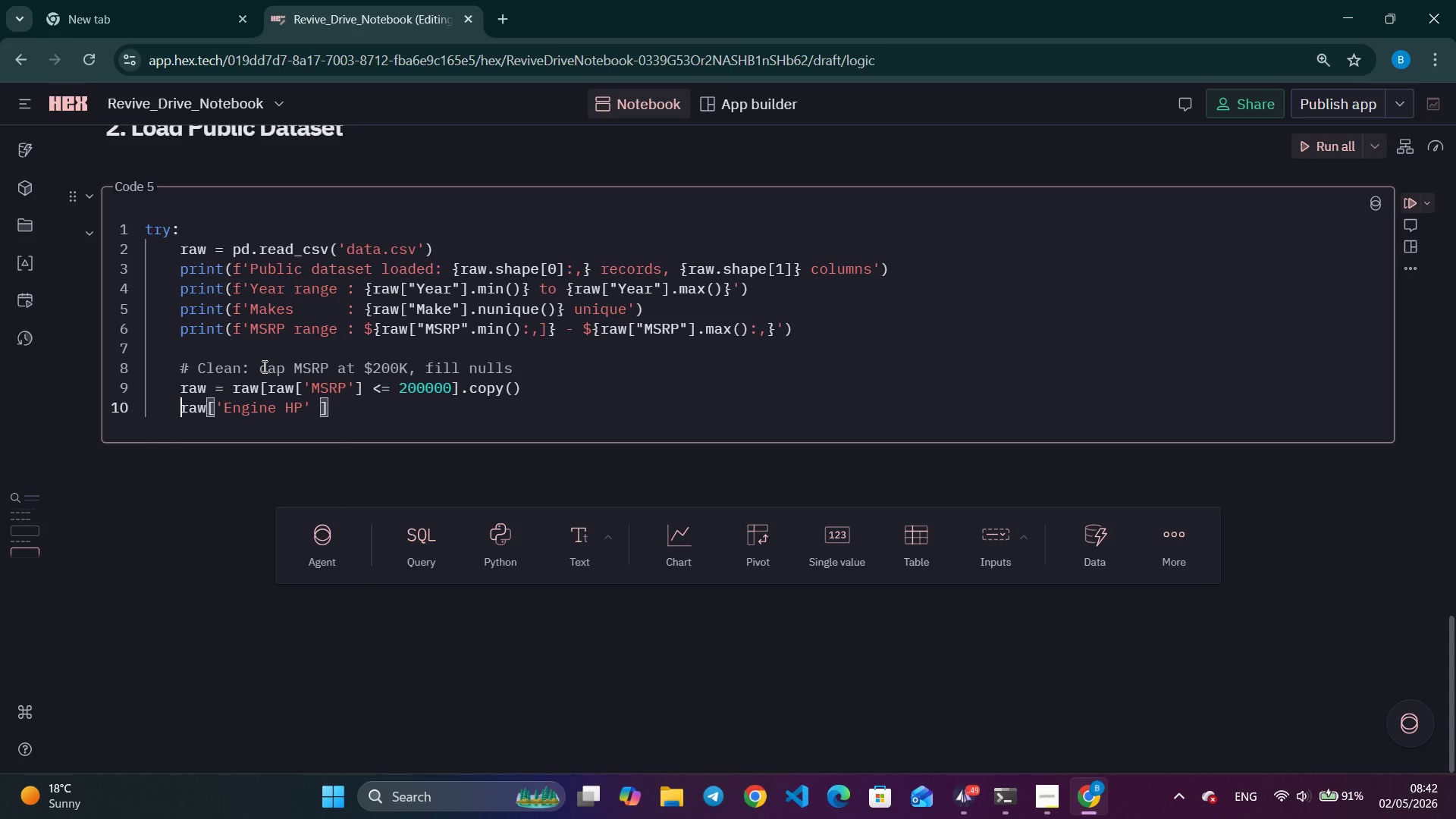 
key(Home)
 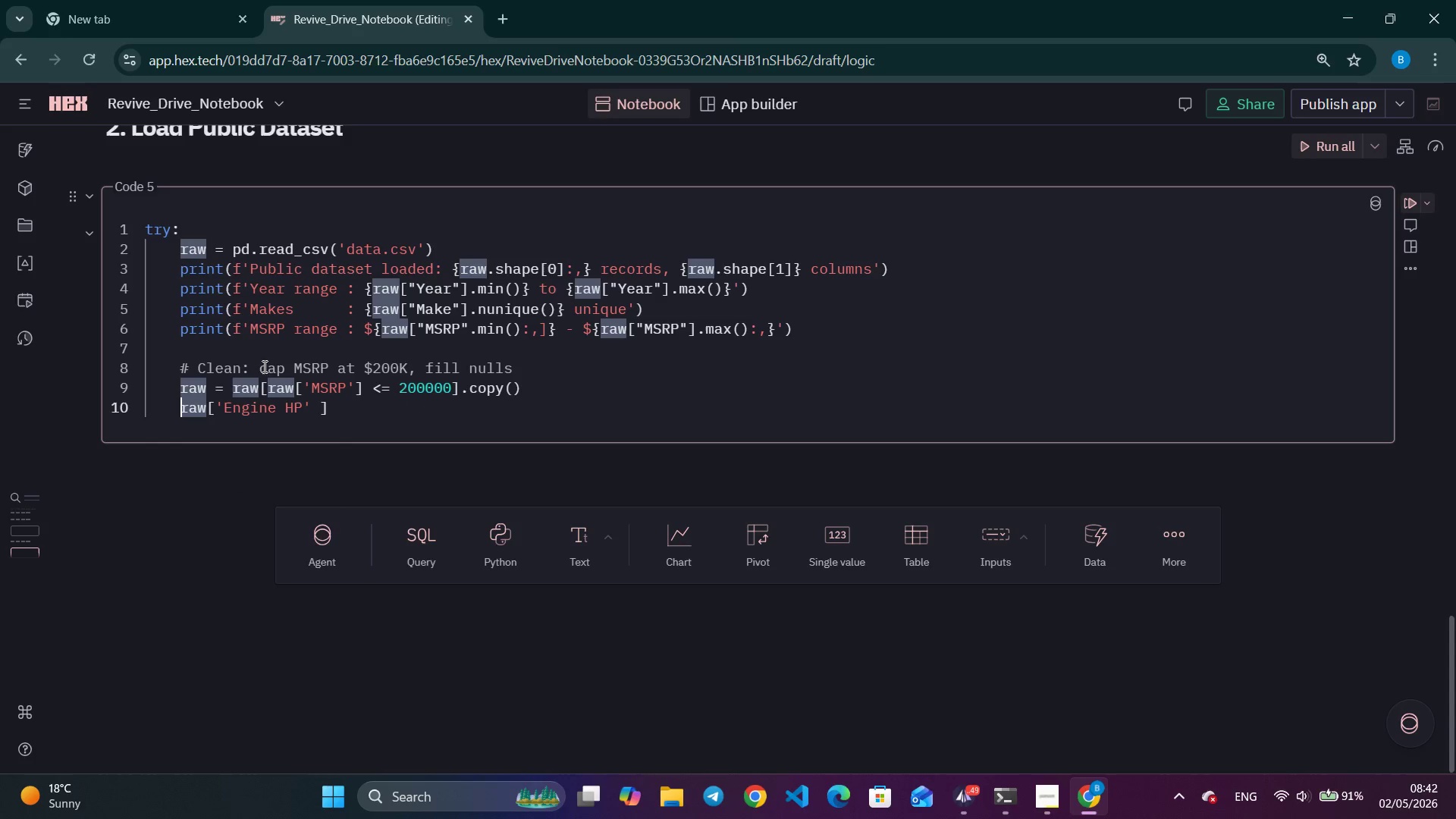 
hold_key(key=ArrowRight, duration=0.86)
 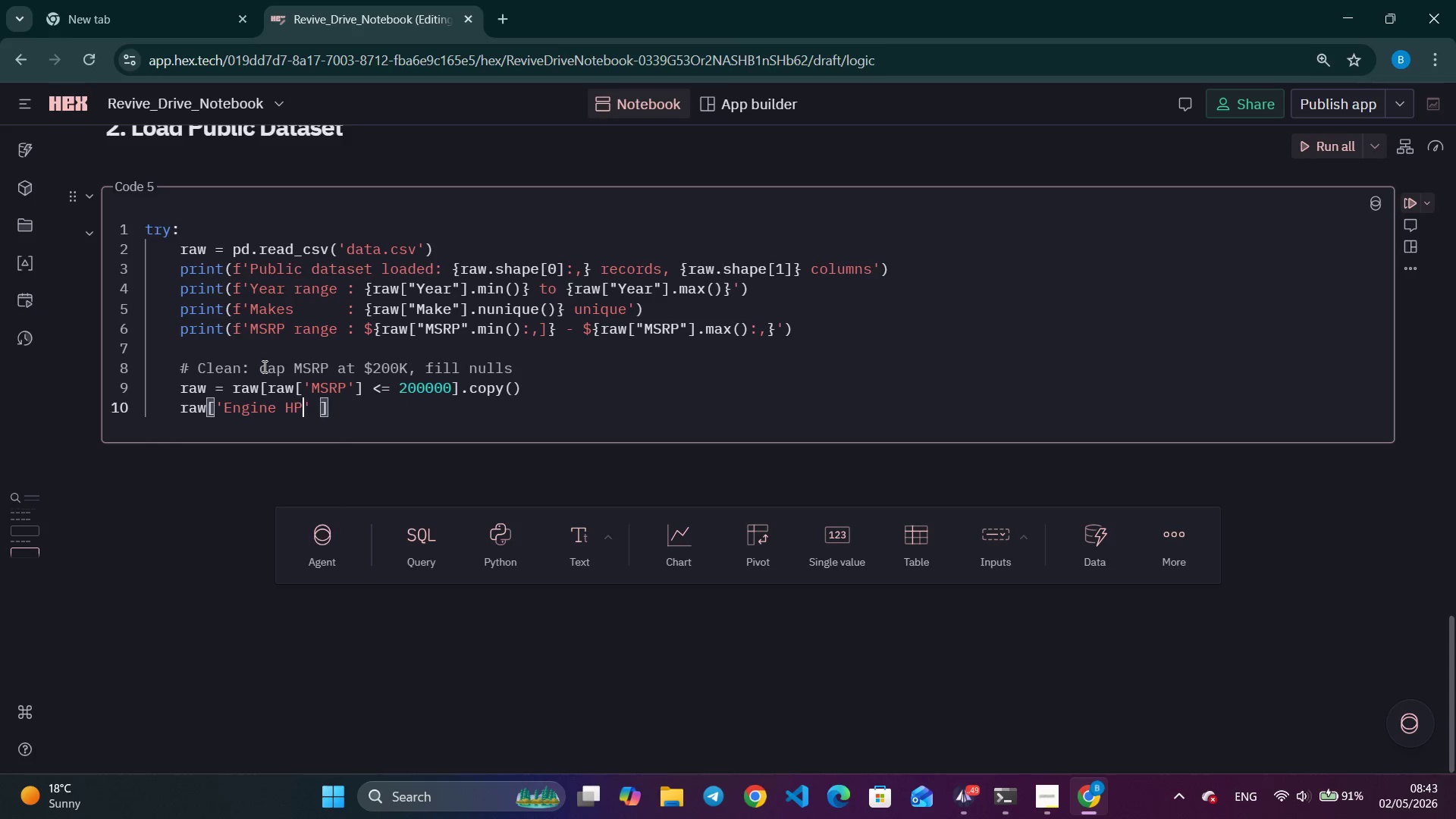 
key(ArrowRight)
 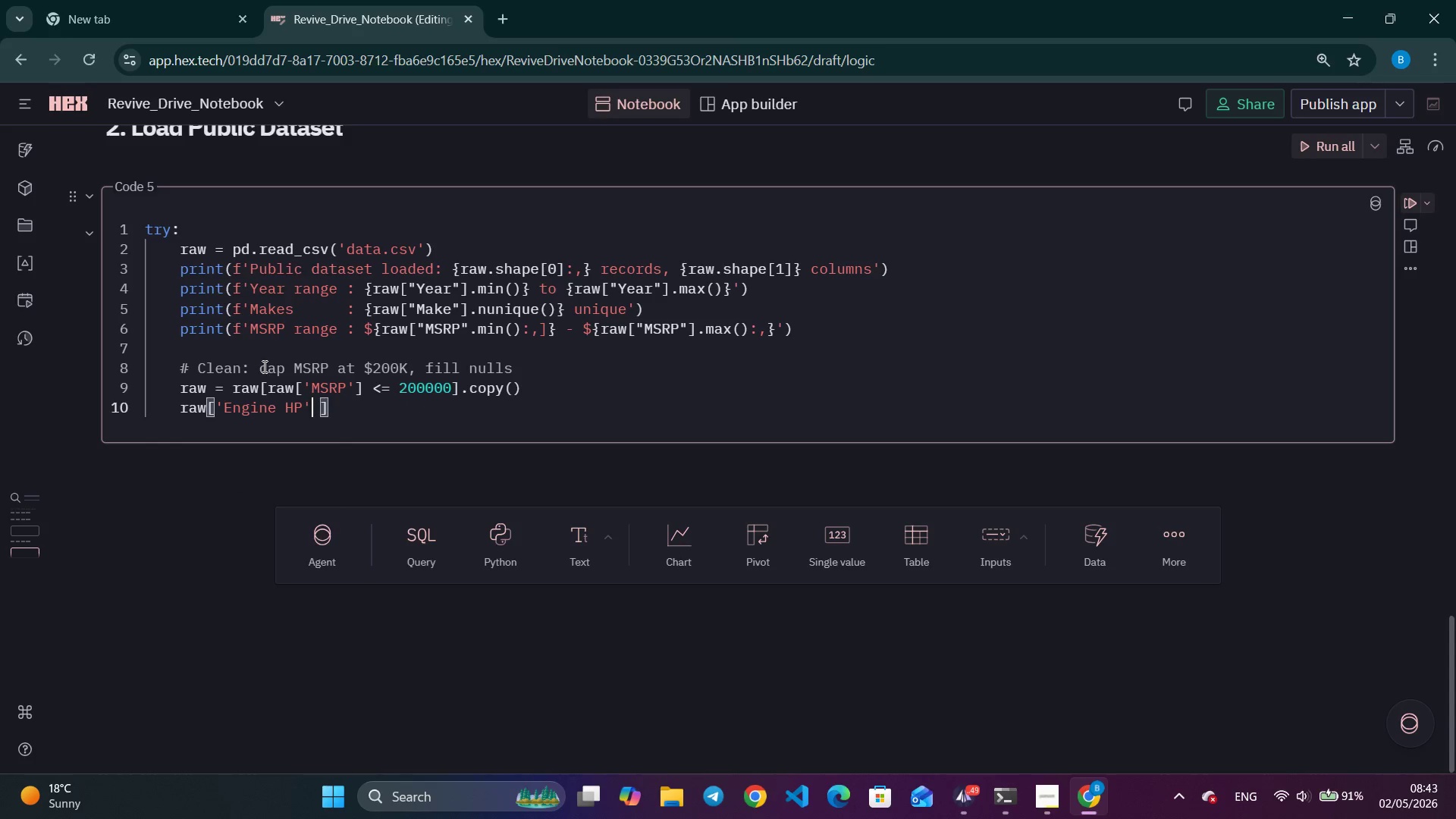 
key(ArrowRight)
 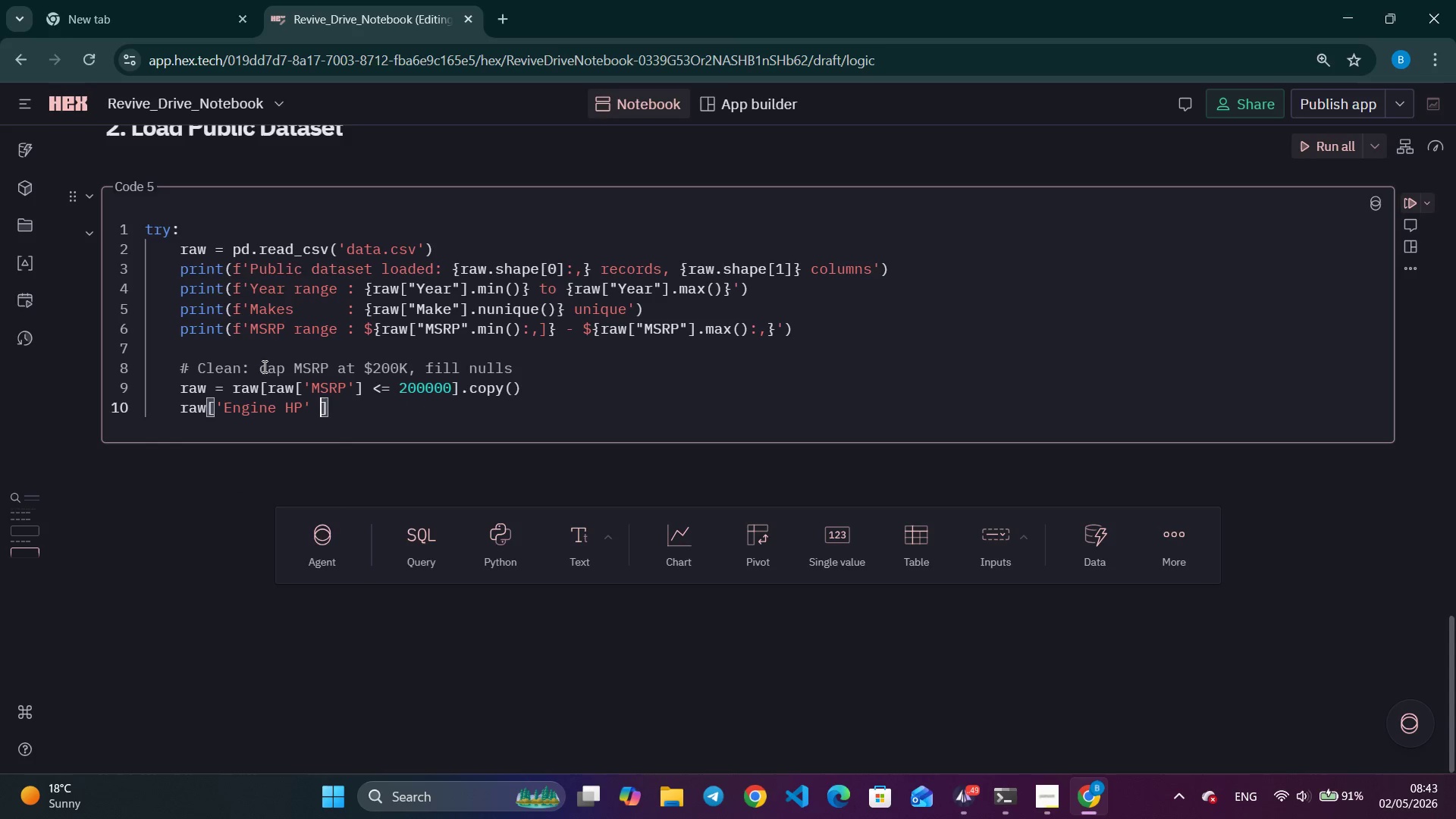 
key(ArrowRight)
 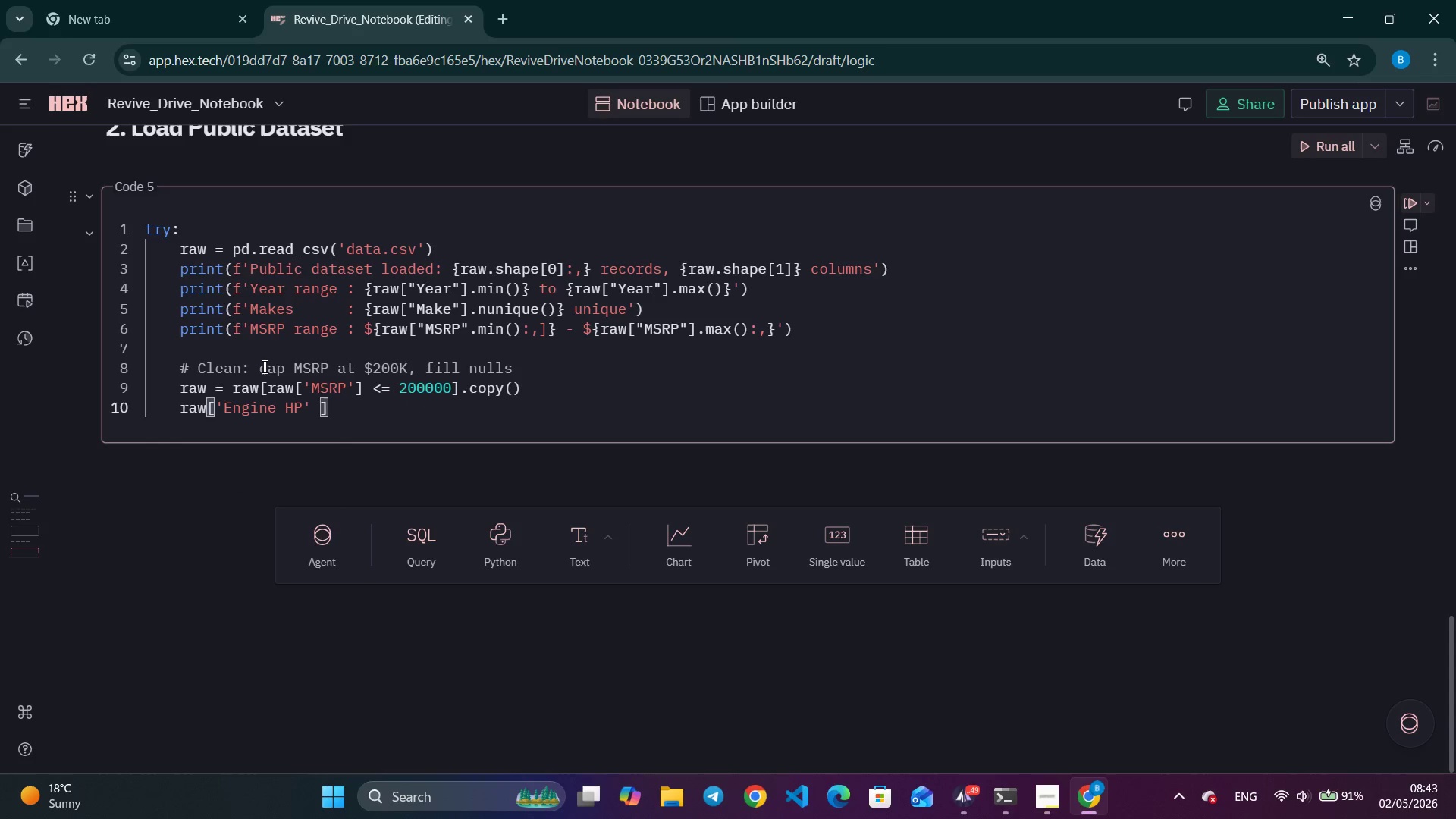 
key(Backspace)
 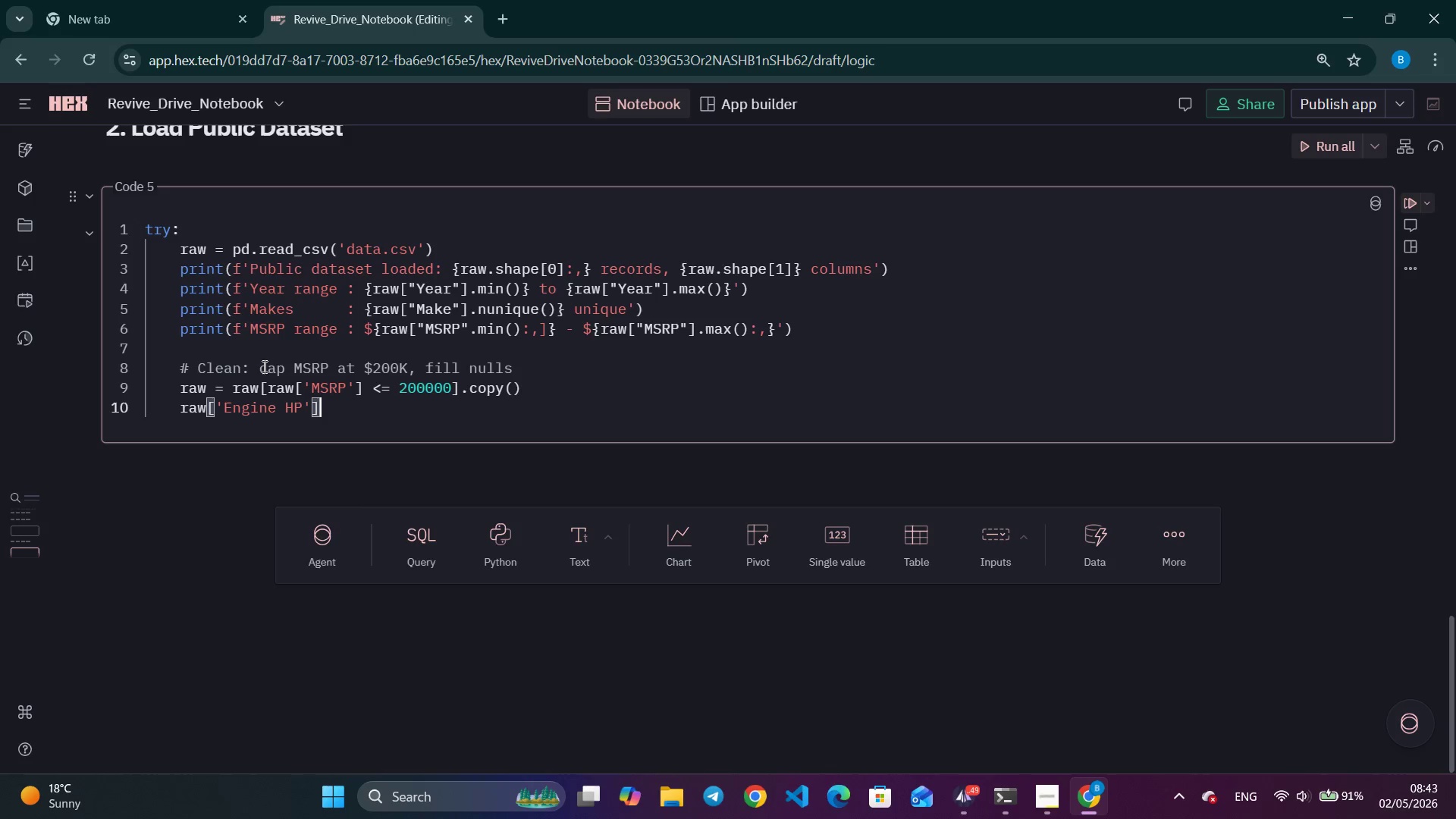 
key(ArrowRight)
 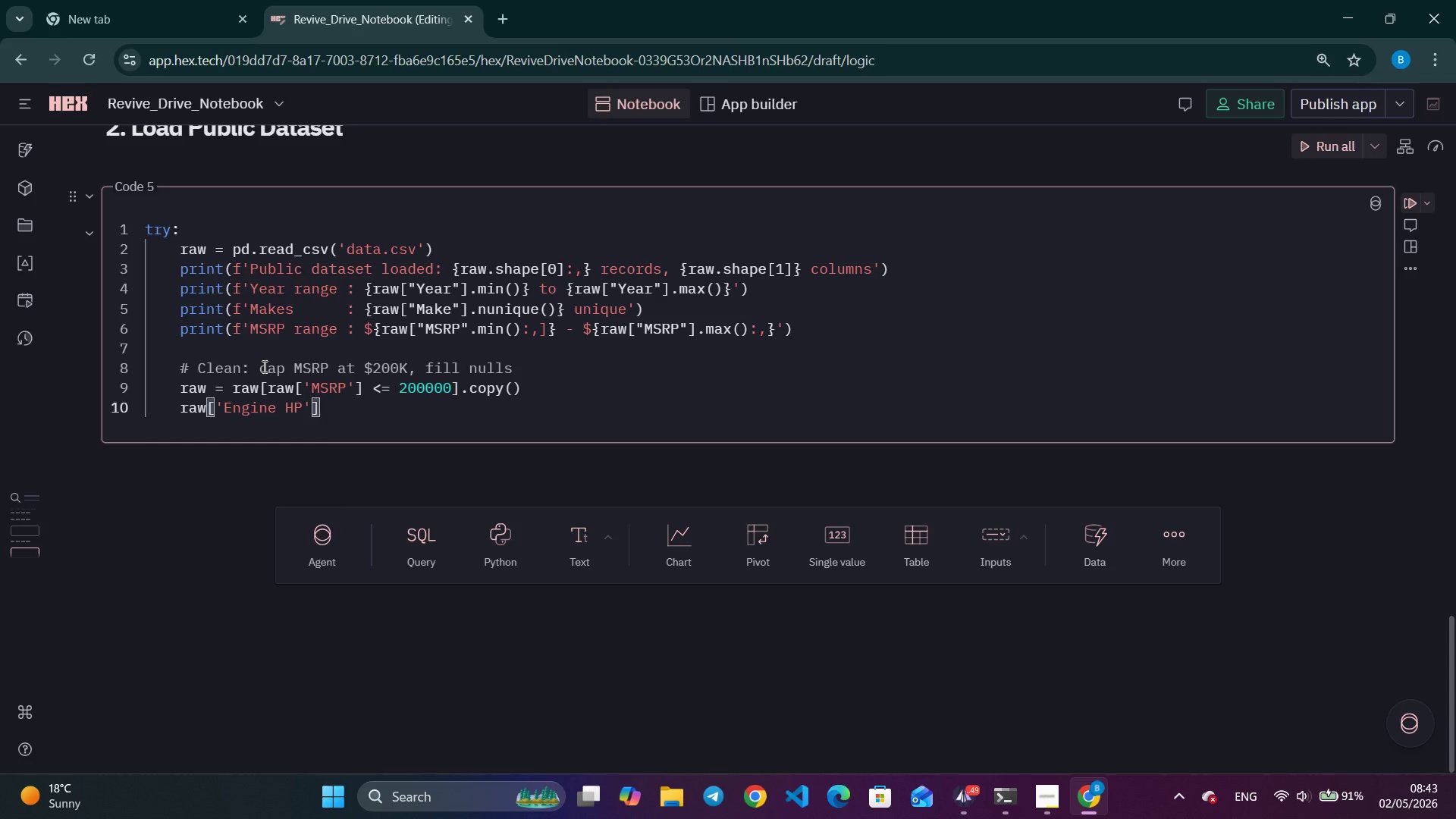 
key(ArrowRight)
 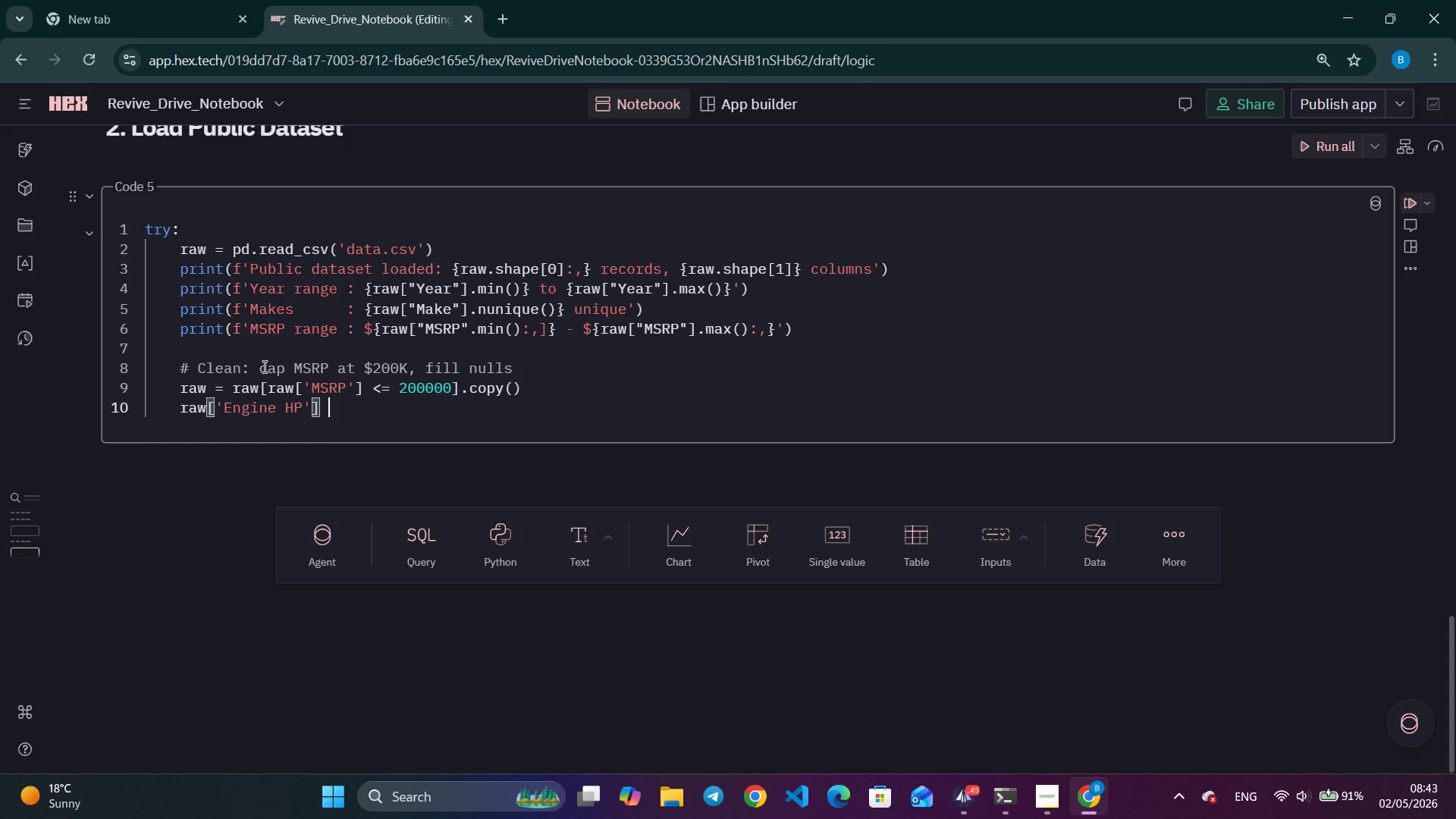 
key(Space)
 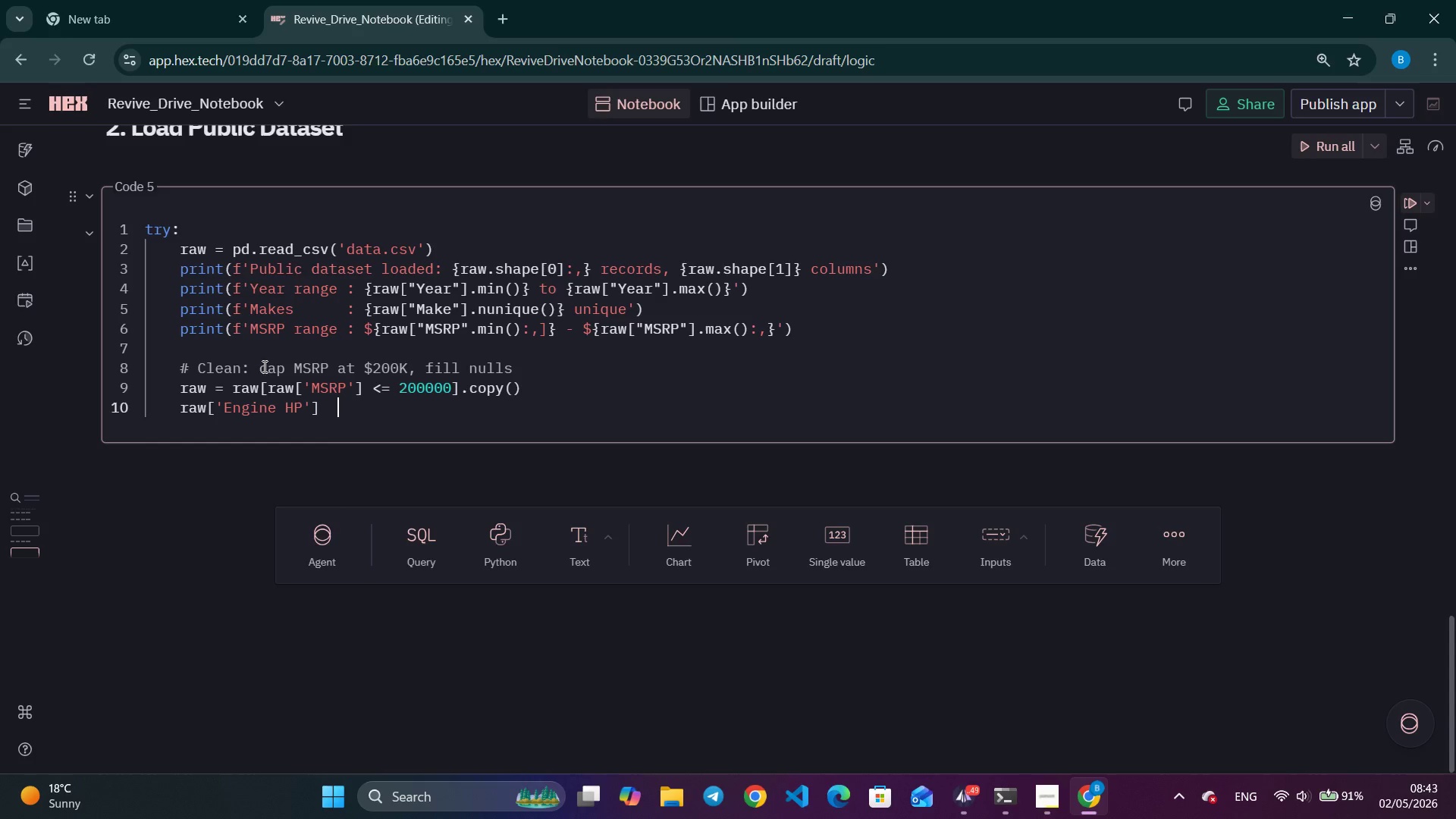 
hold_key(key=Space, duration=0.59)
 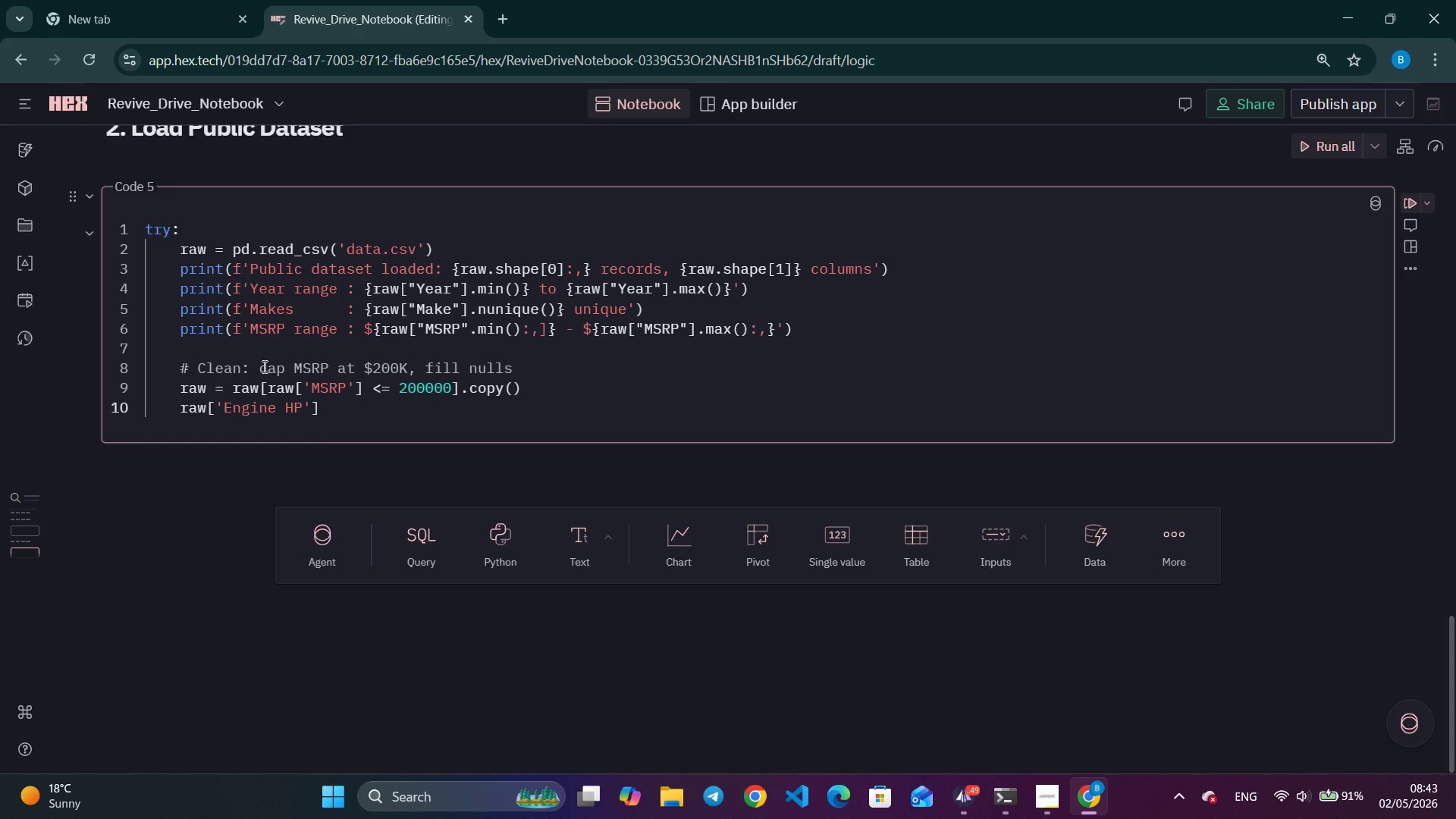 
type(   = raw')
key(Backspace)
type(['Engine HP)
 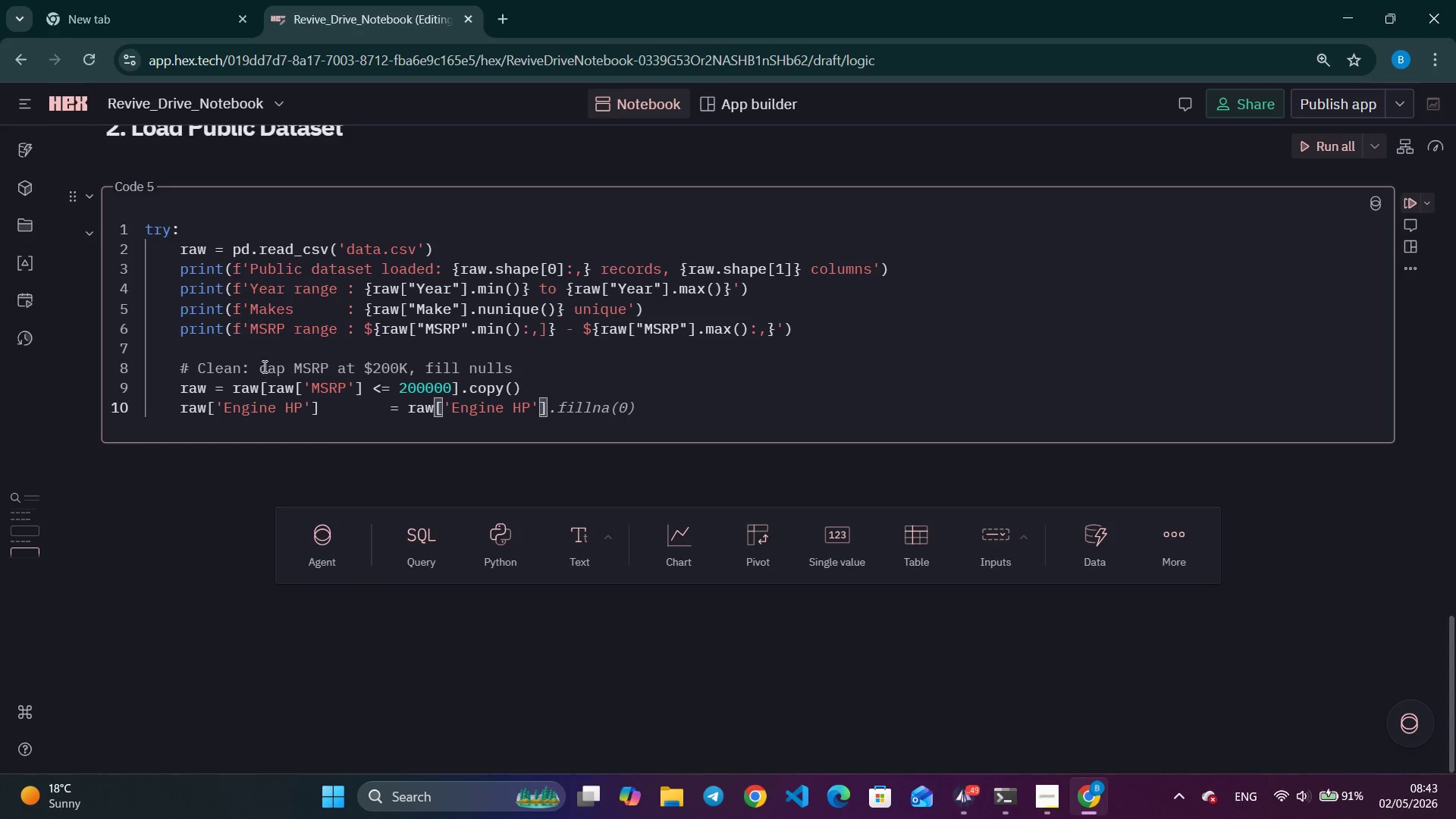 
key(ArrowRight)
 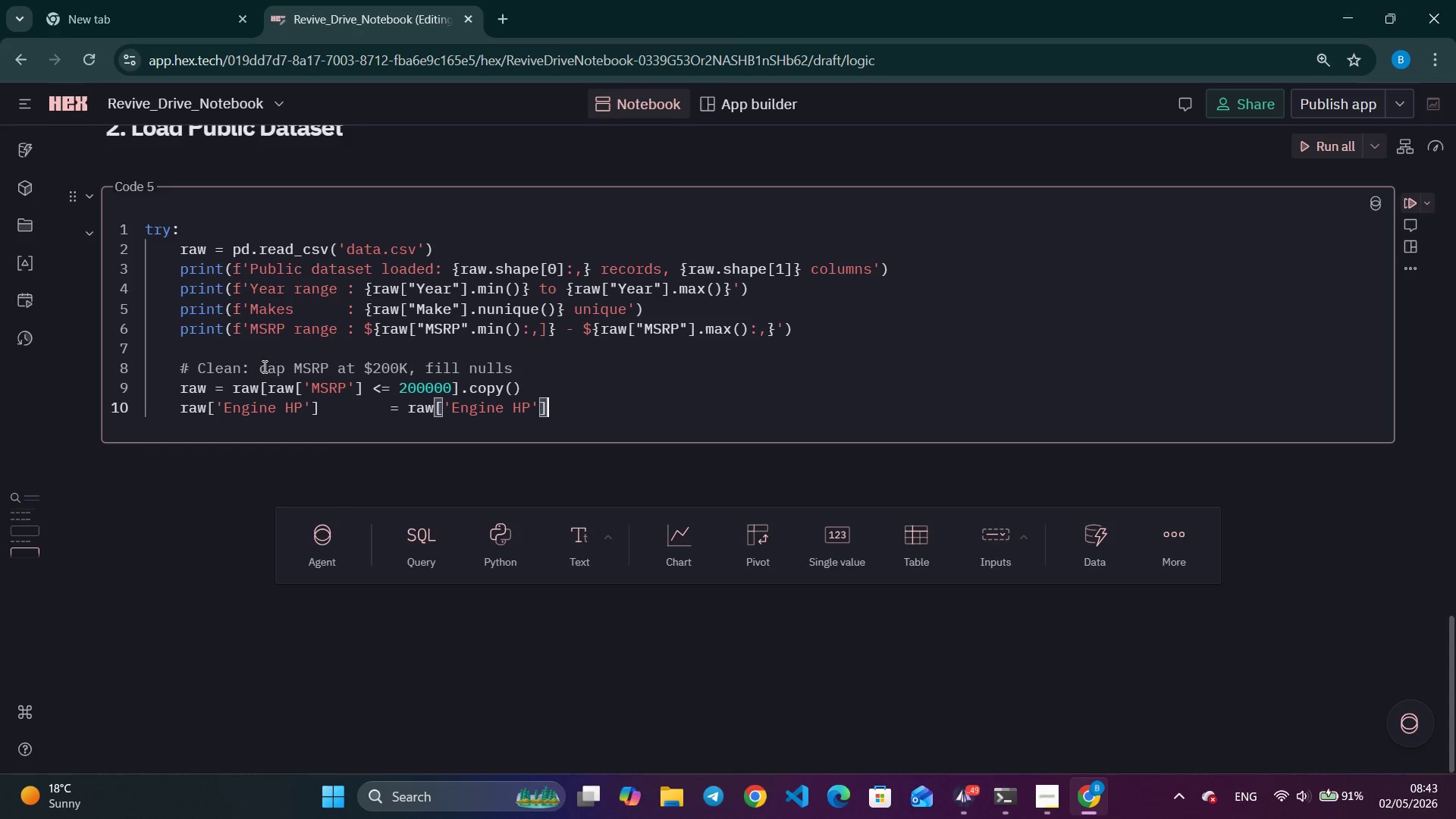 
key(ArrowRight)
 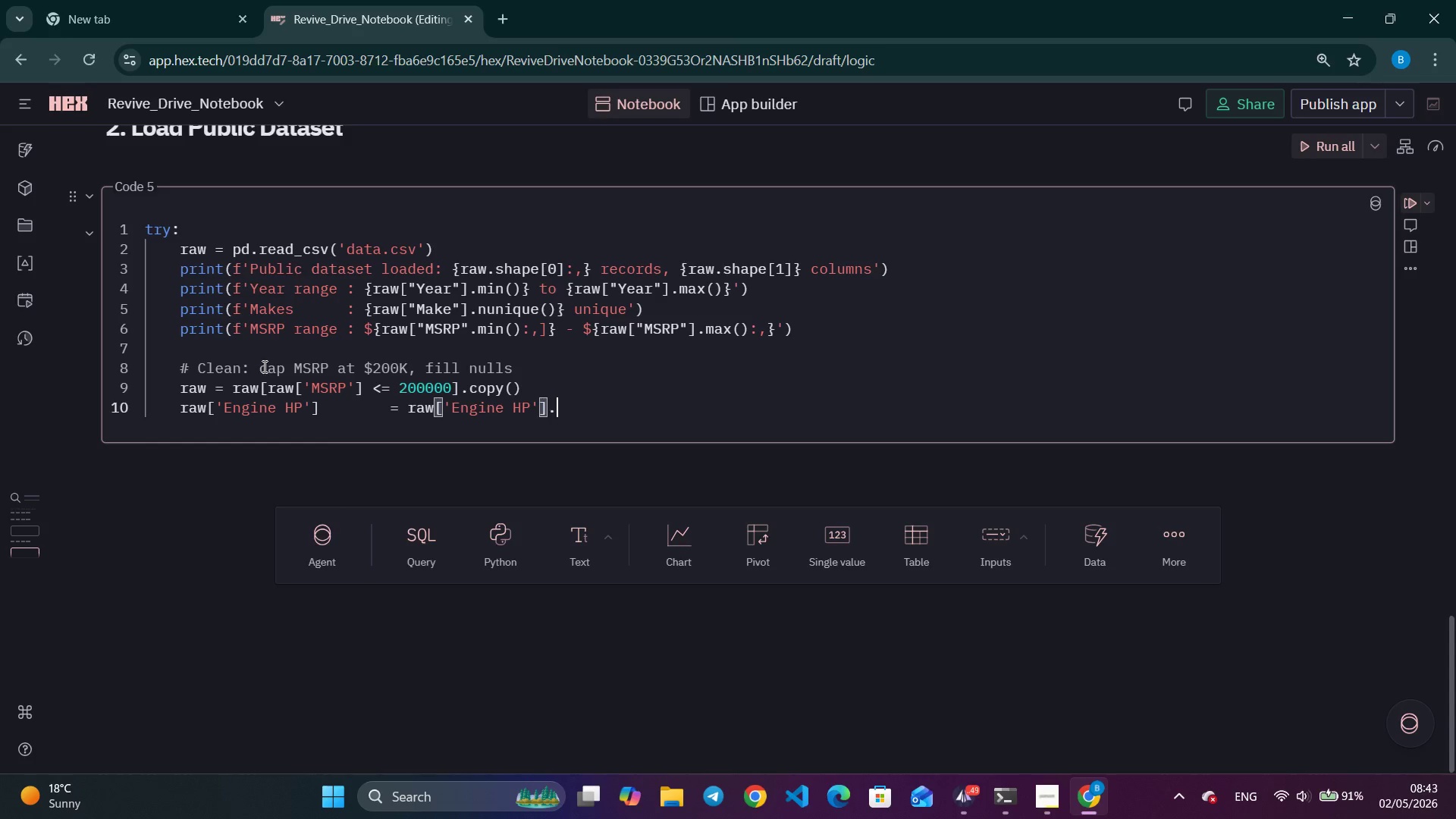 
type(.finn)
key(Backspace)
key(Backspace)
type(llna(raw['Eg)
key(Backspace)
type(ngine HP)
 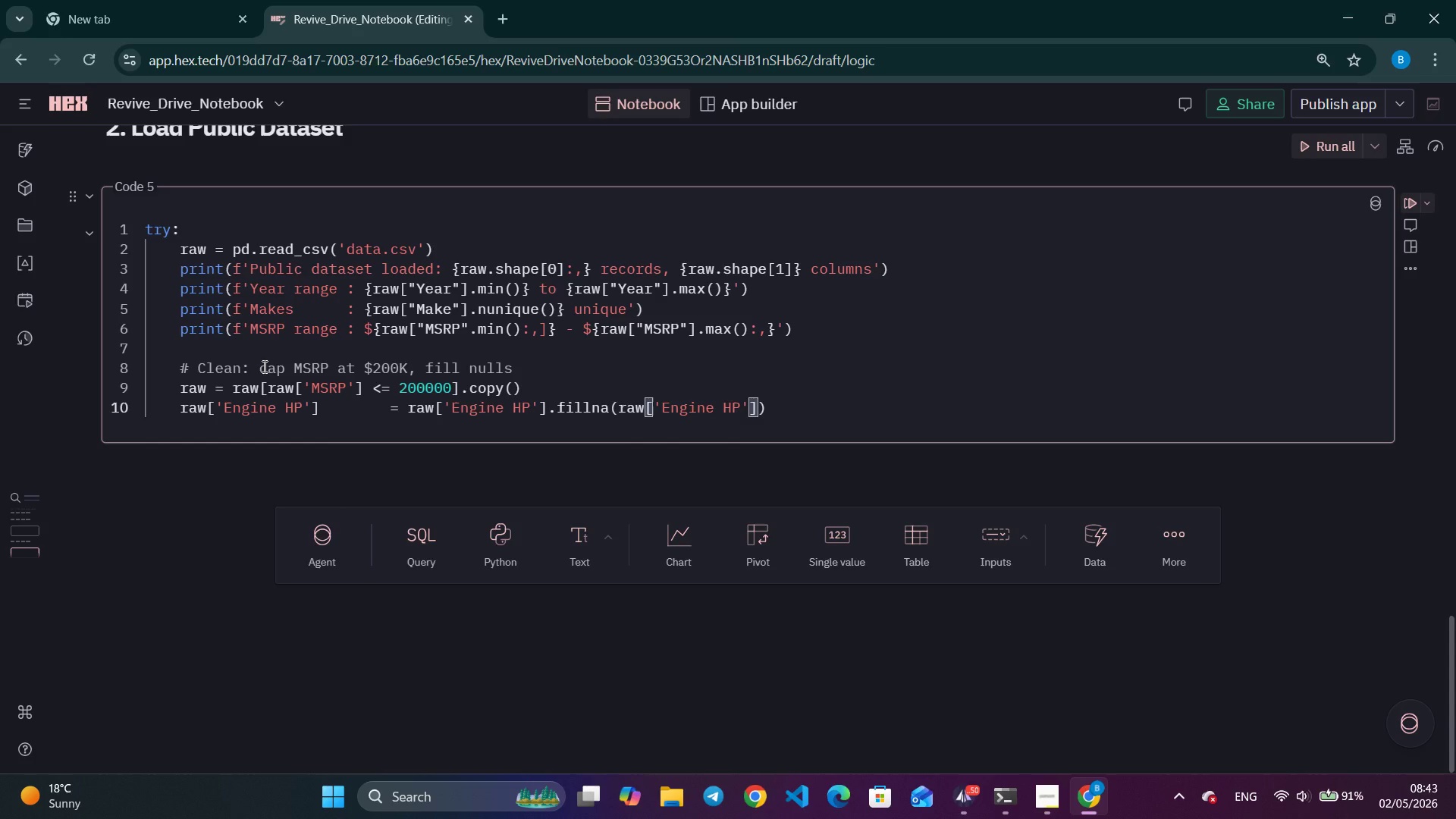 
key(ArrowRight)
 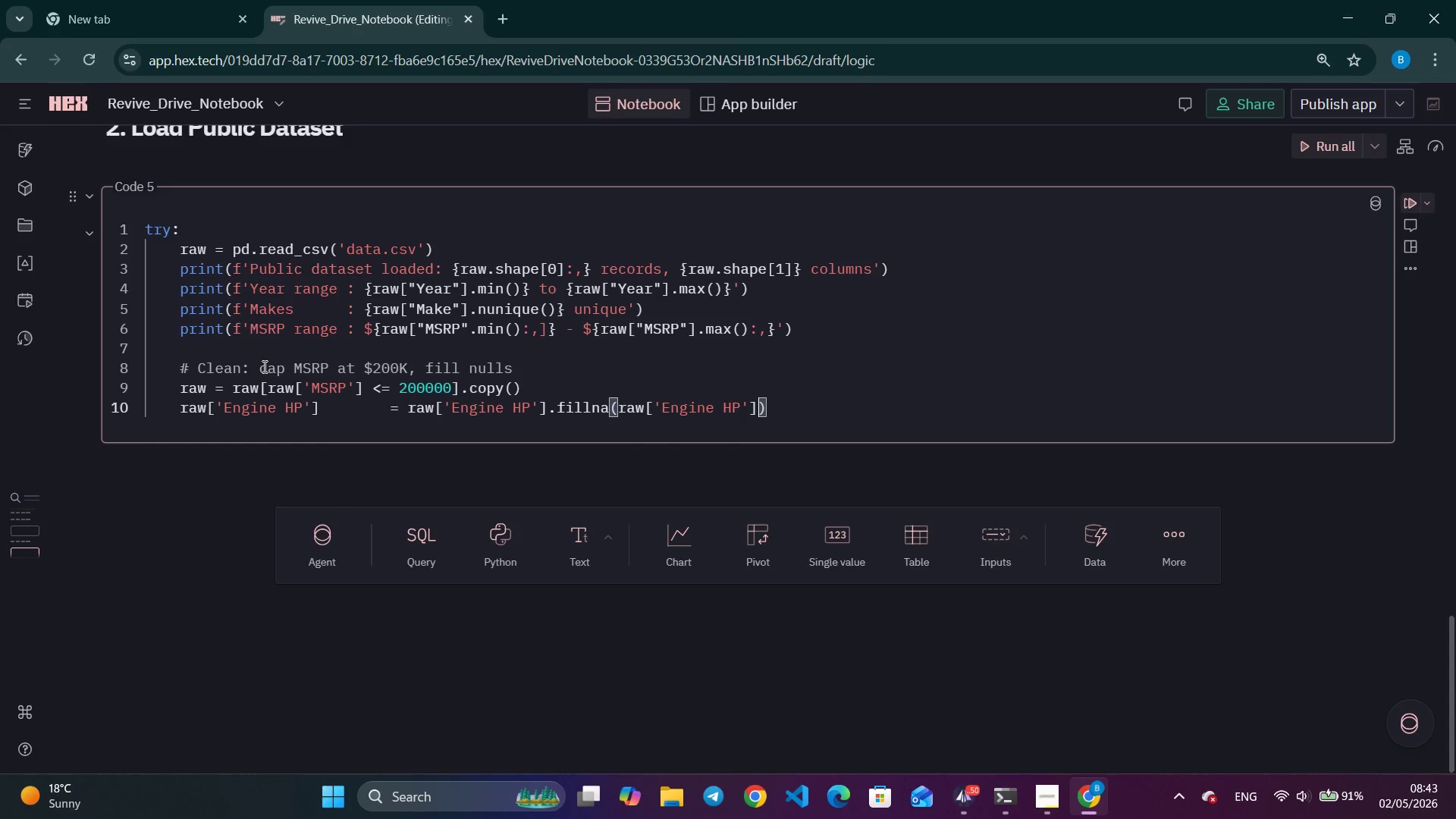 
key(ArrowRight)
 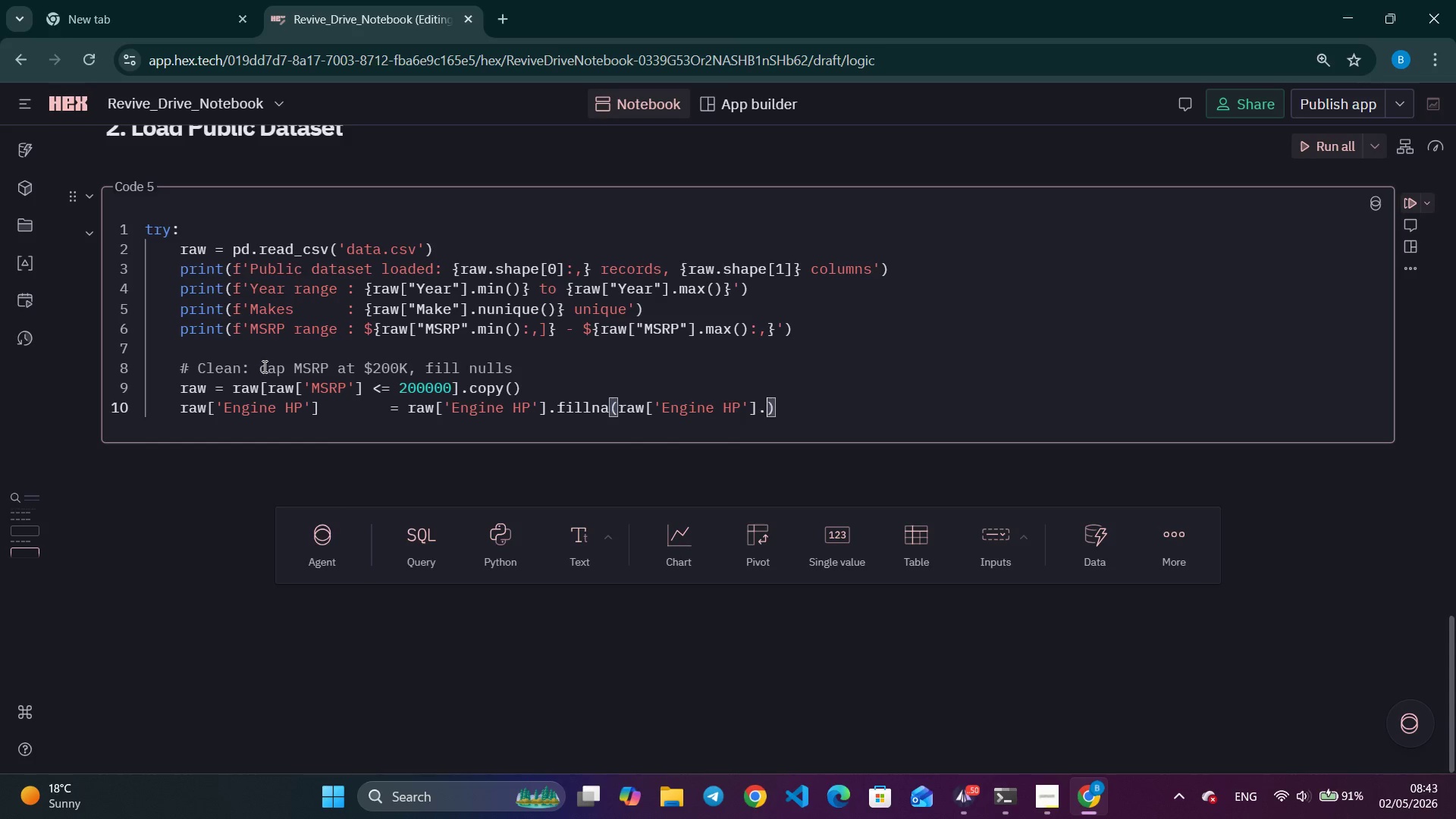 
type(.md)
key(Backspace)
type(edian()
 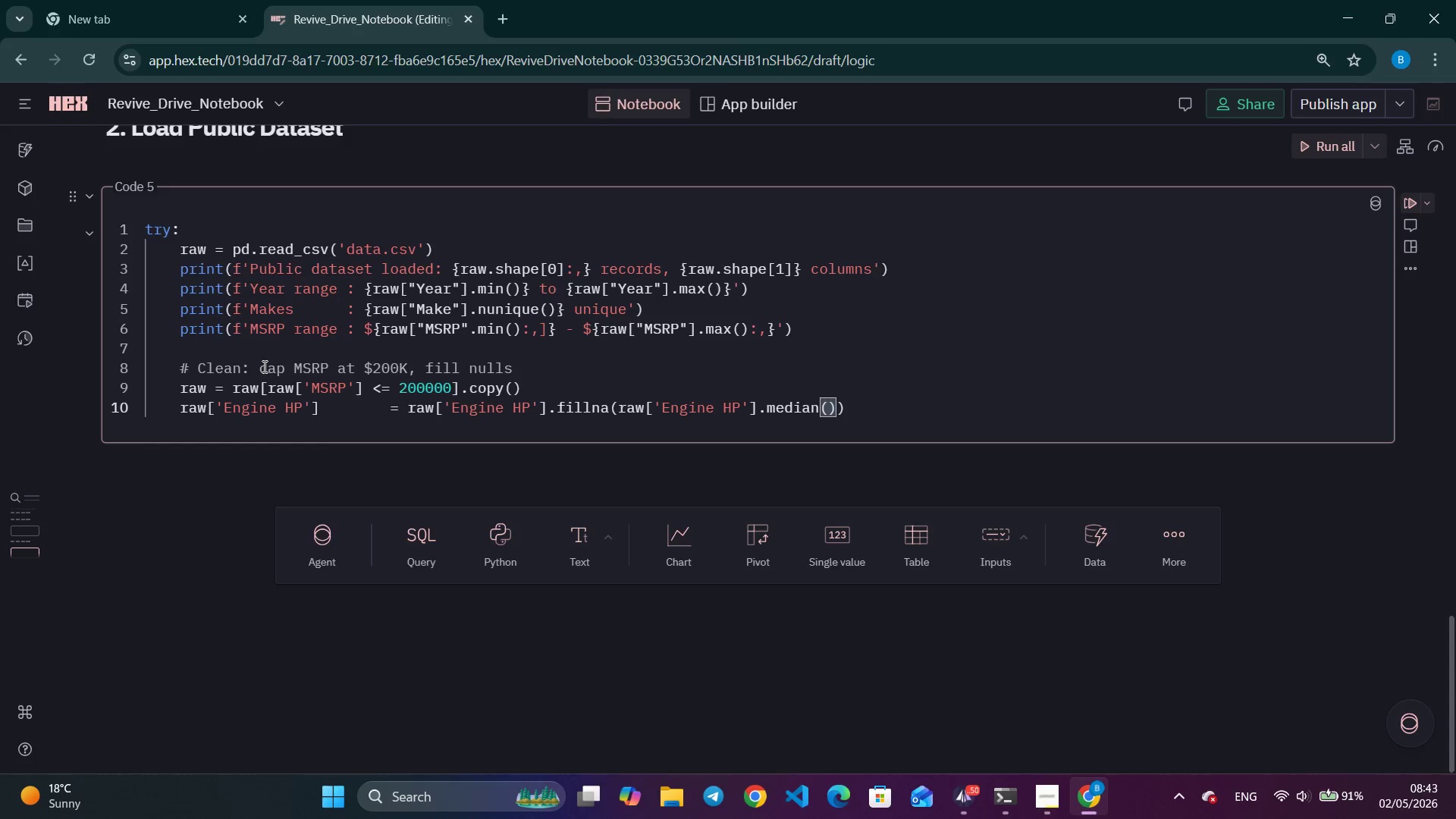 
key(ArrowRight)
 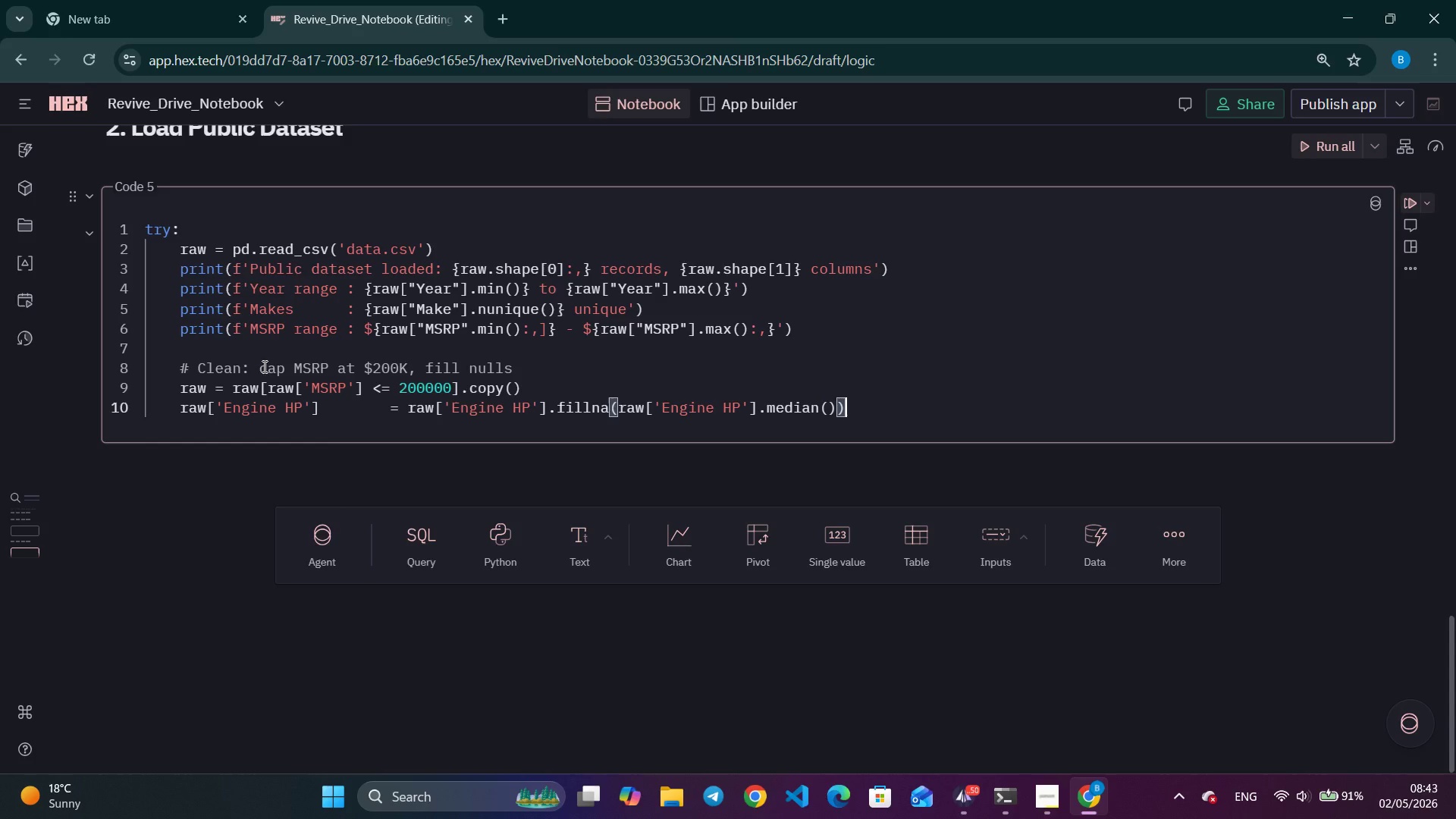 
key(ArrowRight)
 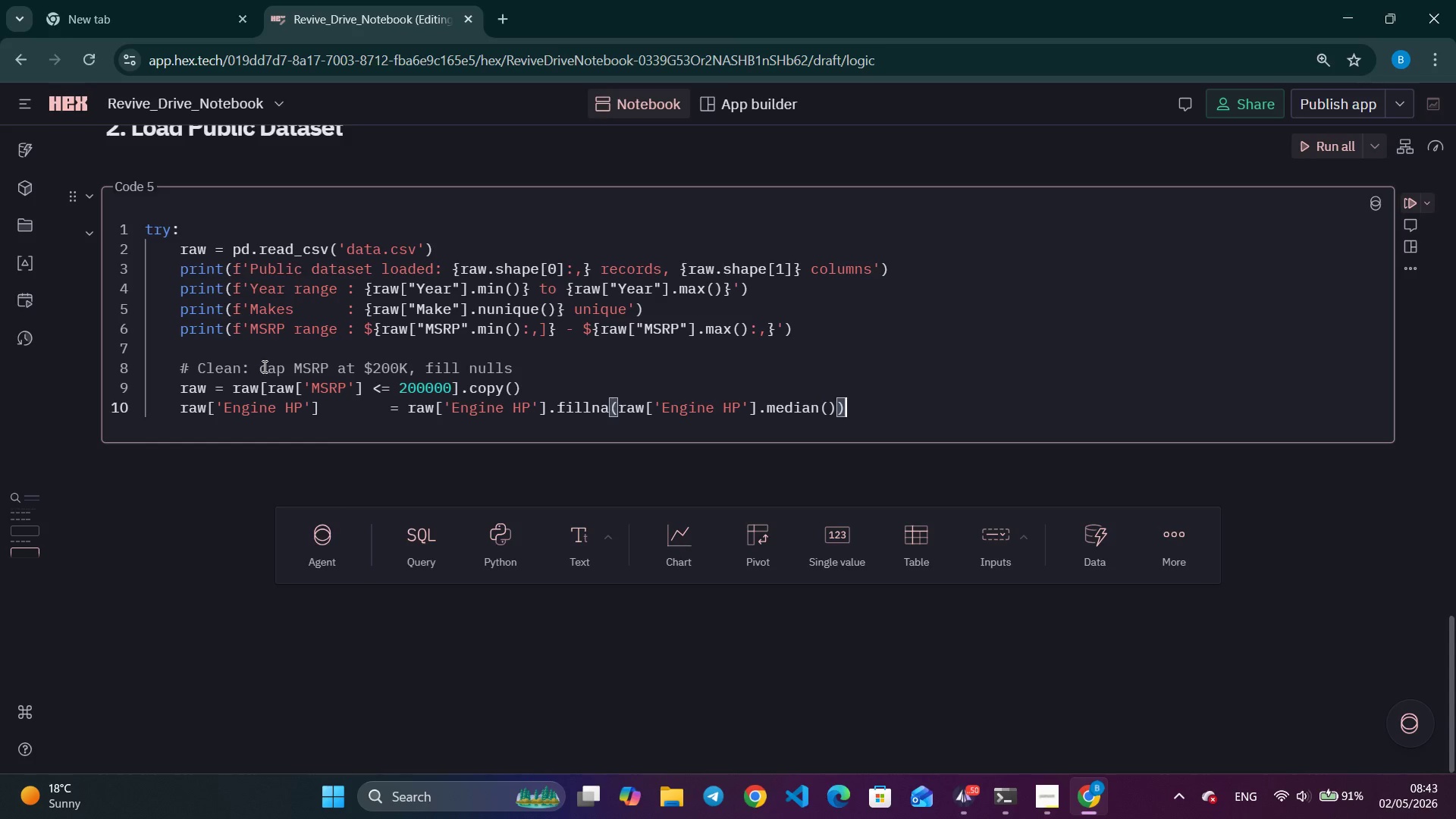 
key(ArrowRight)
 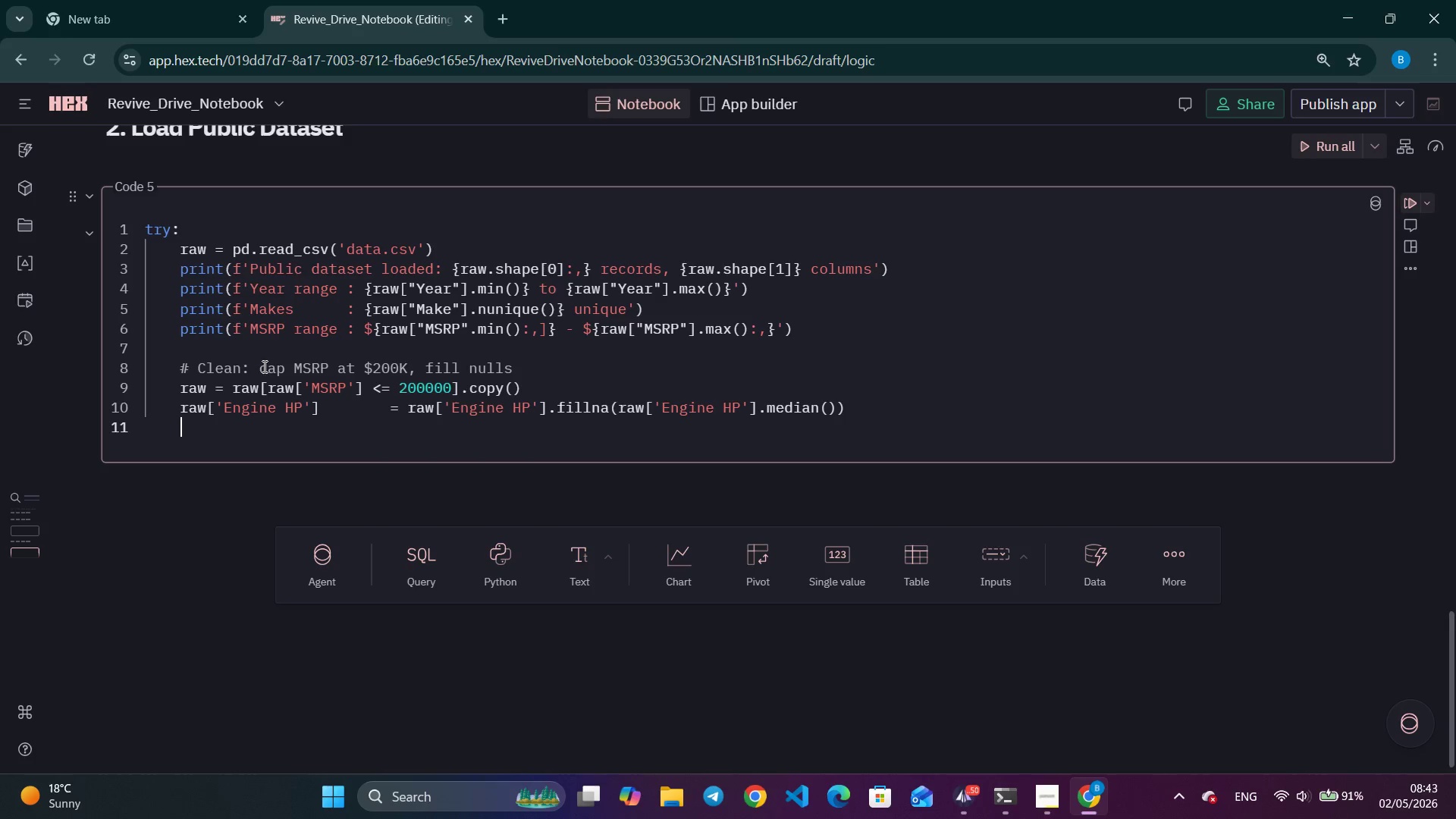 
key(Enter)
 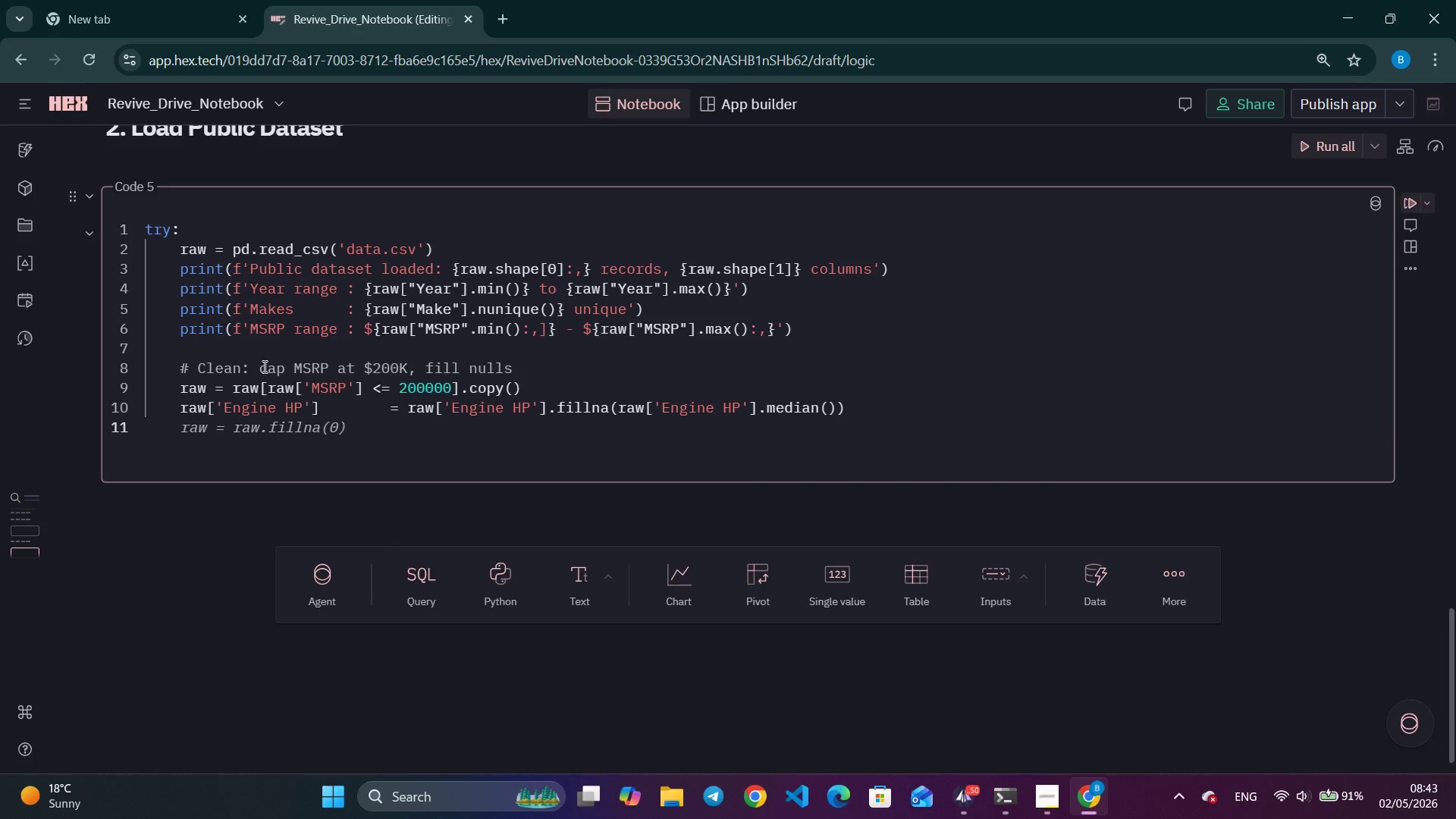 
type(raw['Engine Cylinders)
 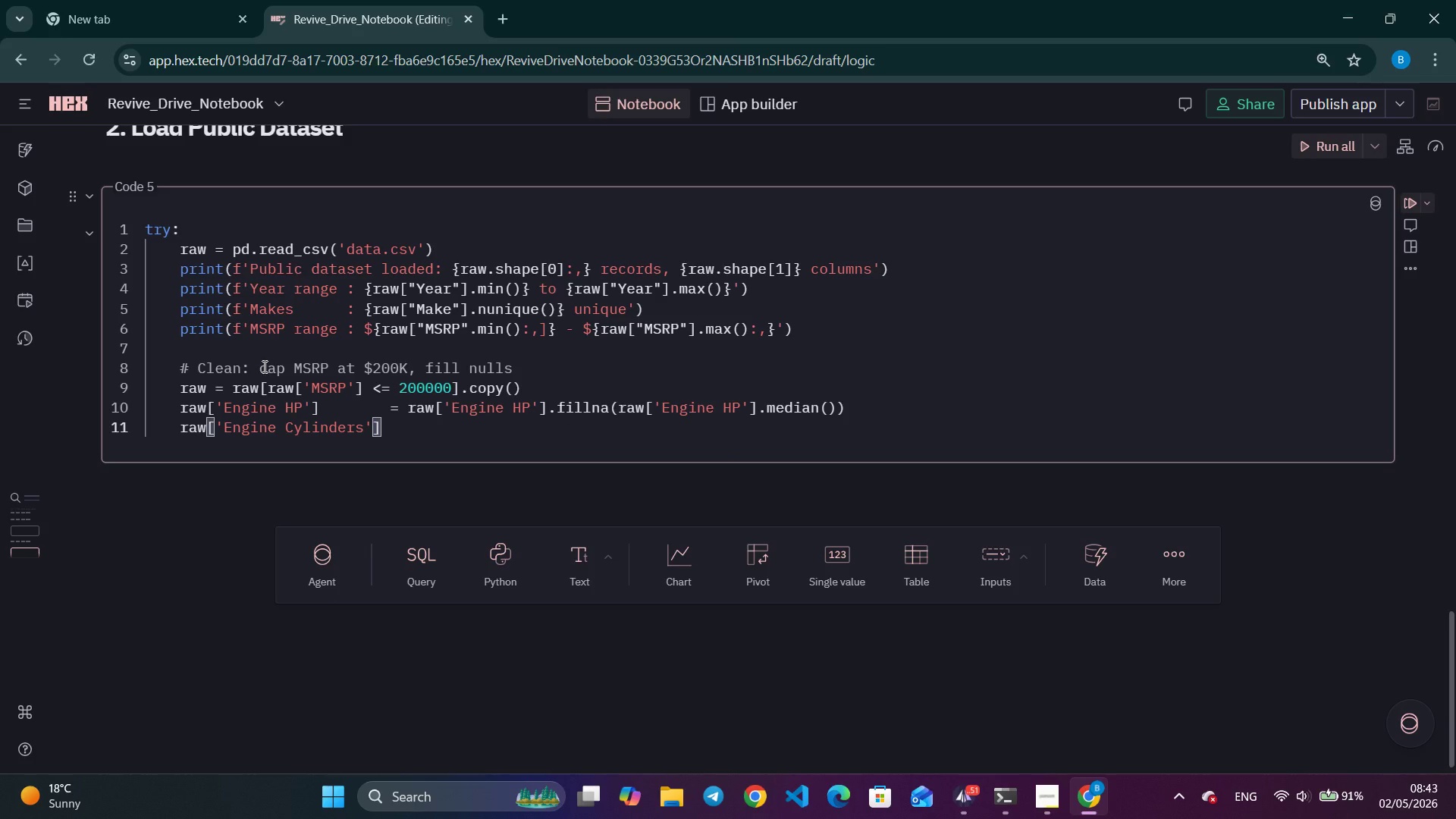 
key(ArrowRight)
 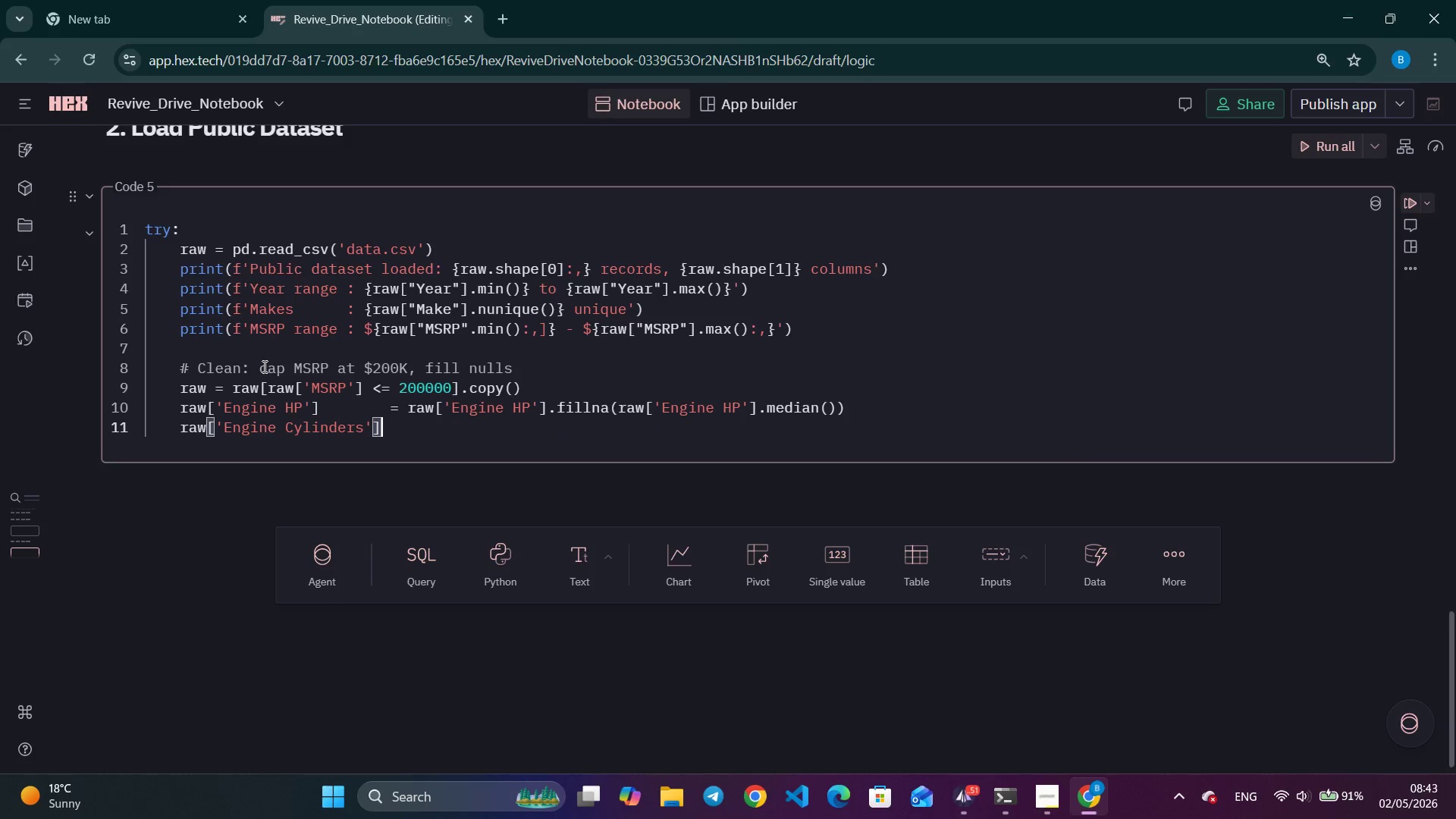 
key(ArrowRight)
 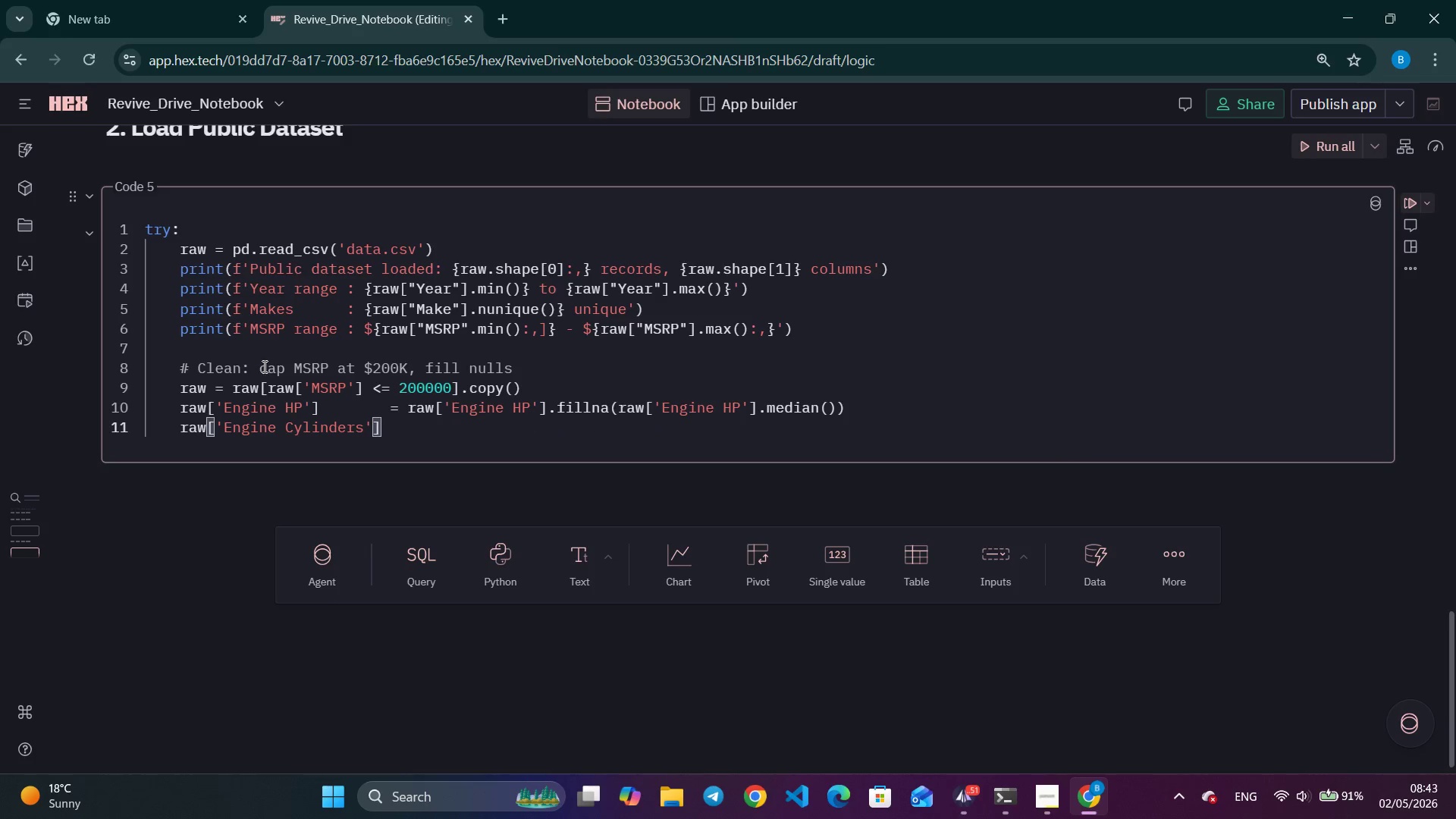 
key(ArrowRight)
 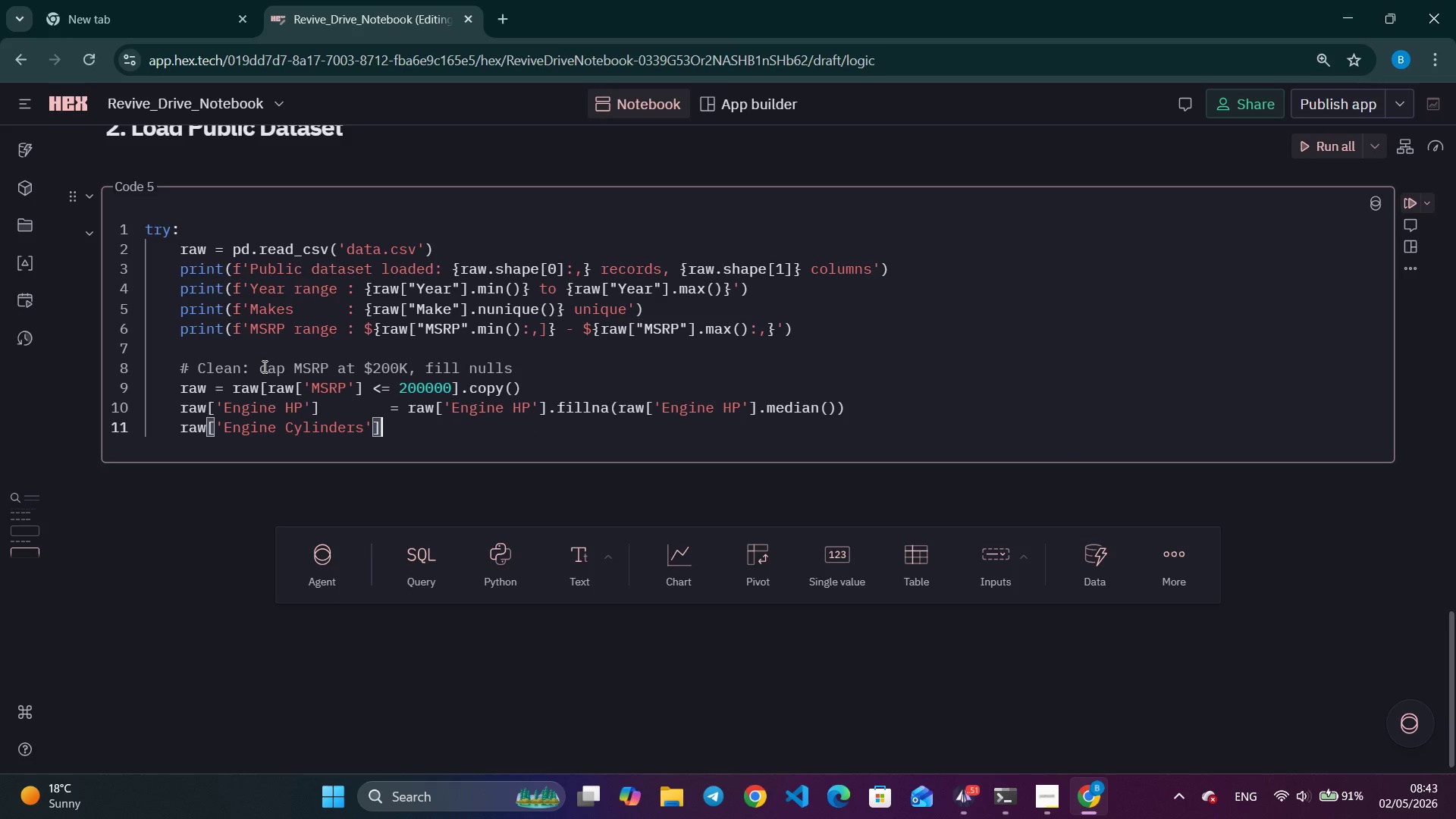 
type( = raw)
 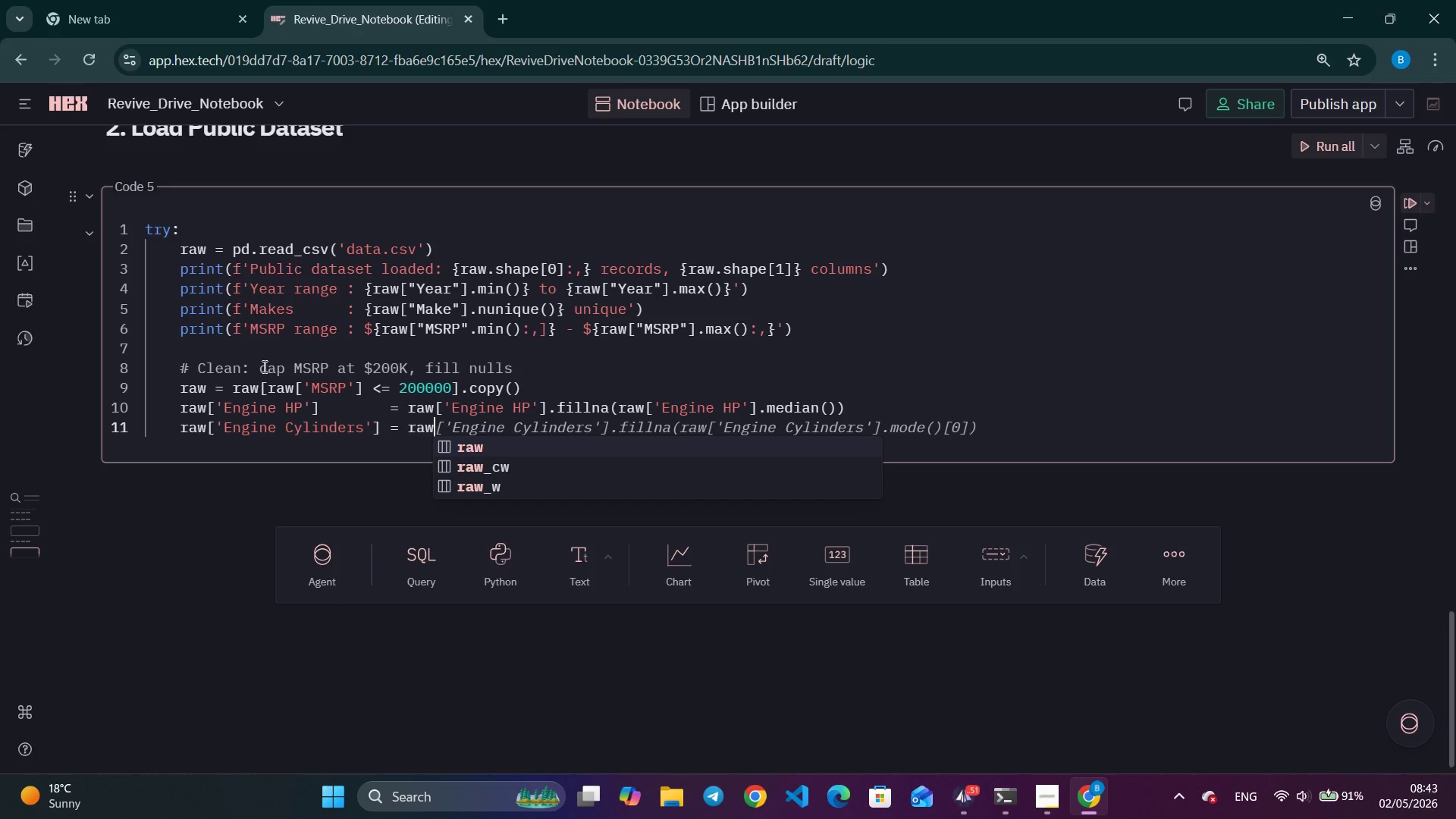 
key(Control+ArrowRight)
 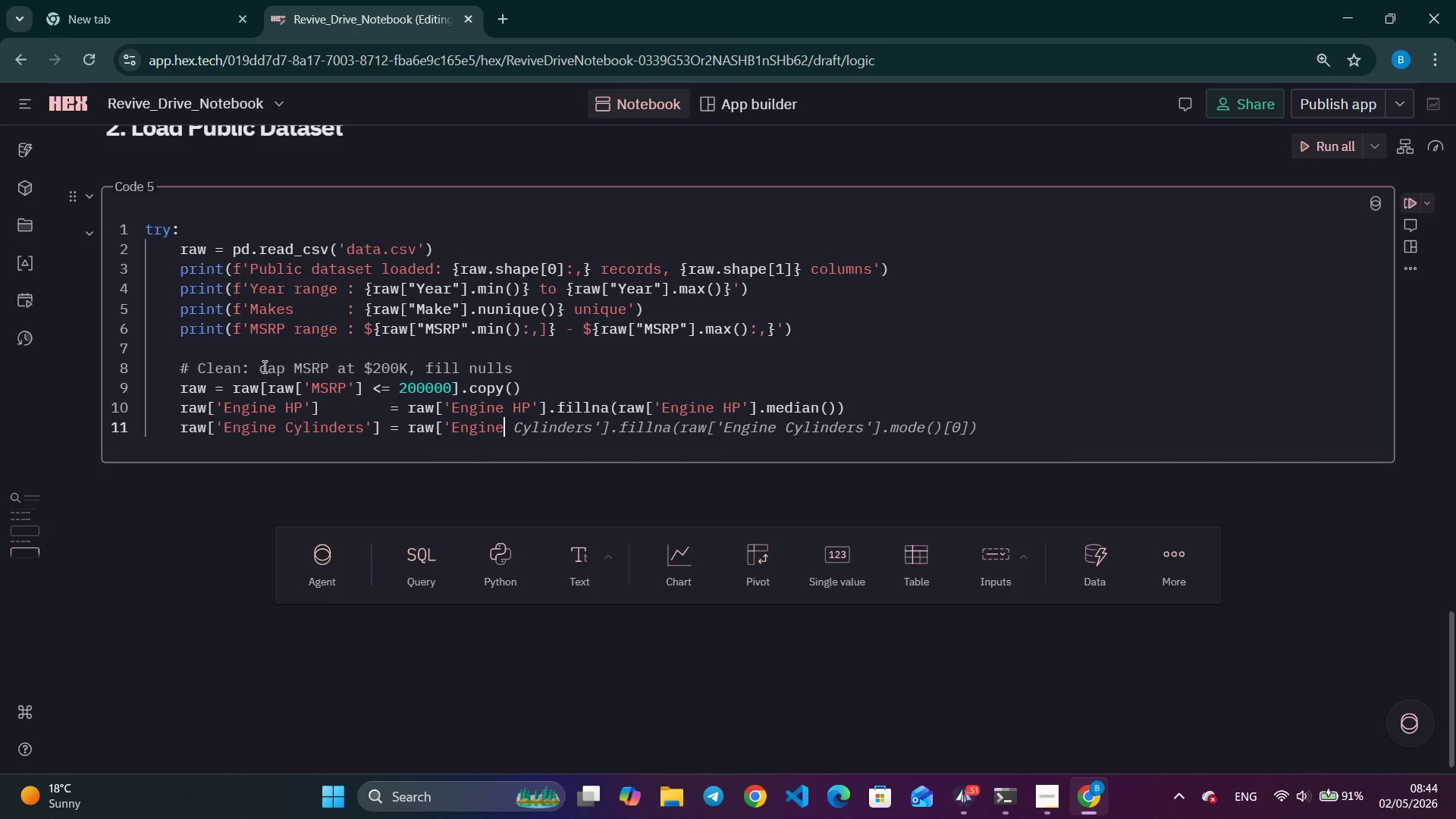 
key(Control+ArrowRight)
 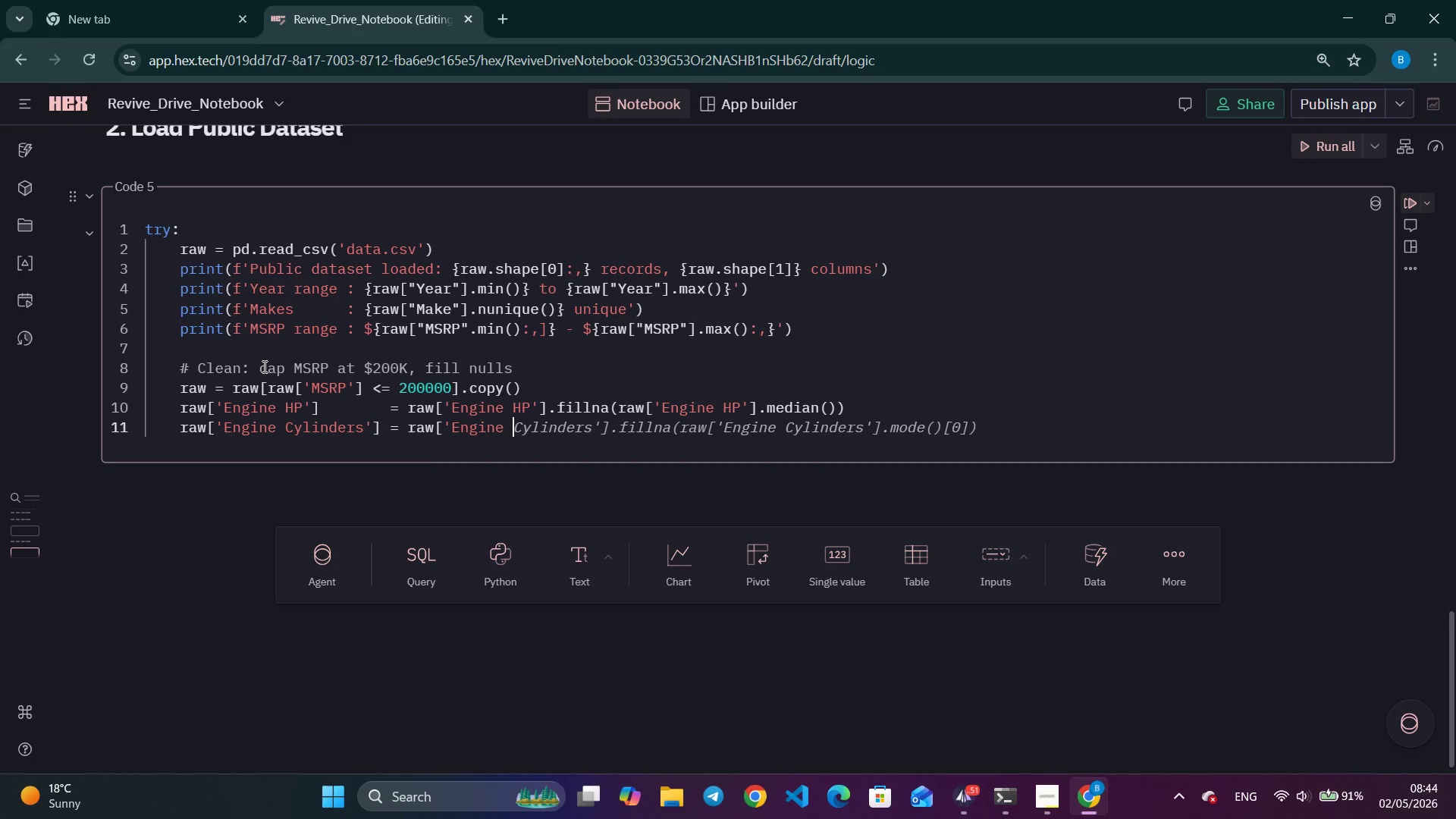 
key(Control+ArrowRight)
 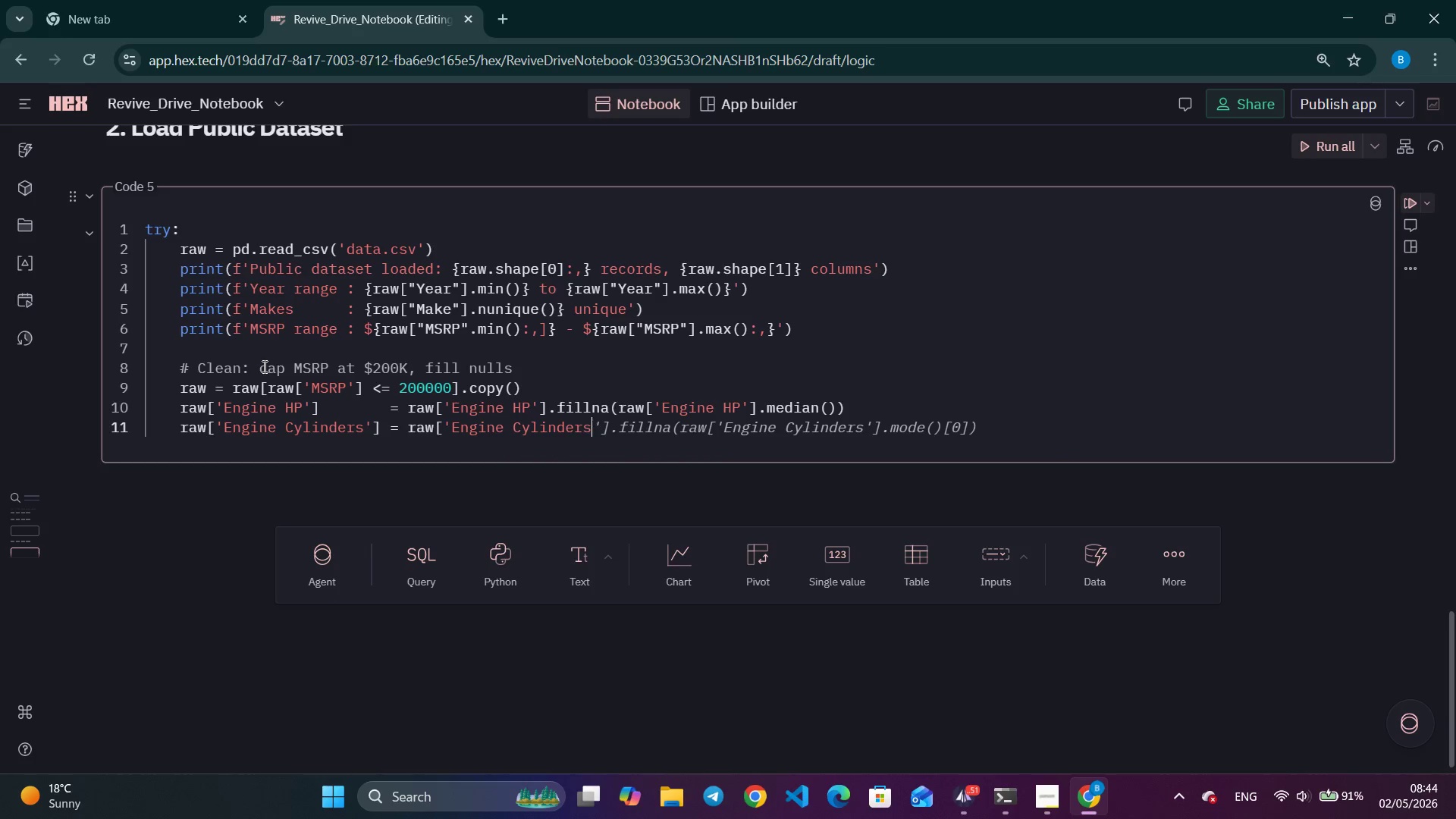 
key(Control+ArrowRight)
 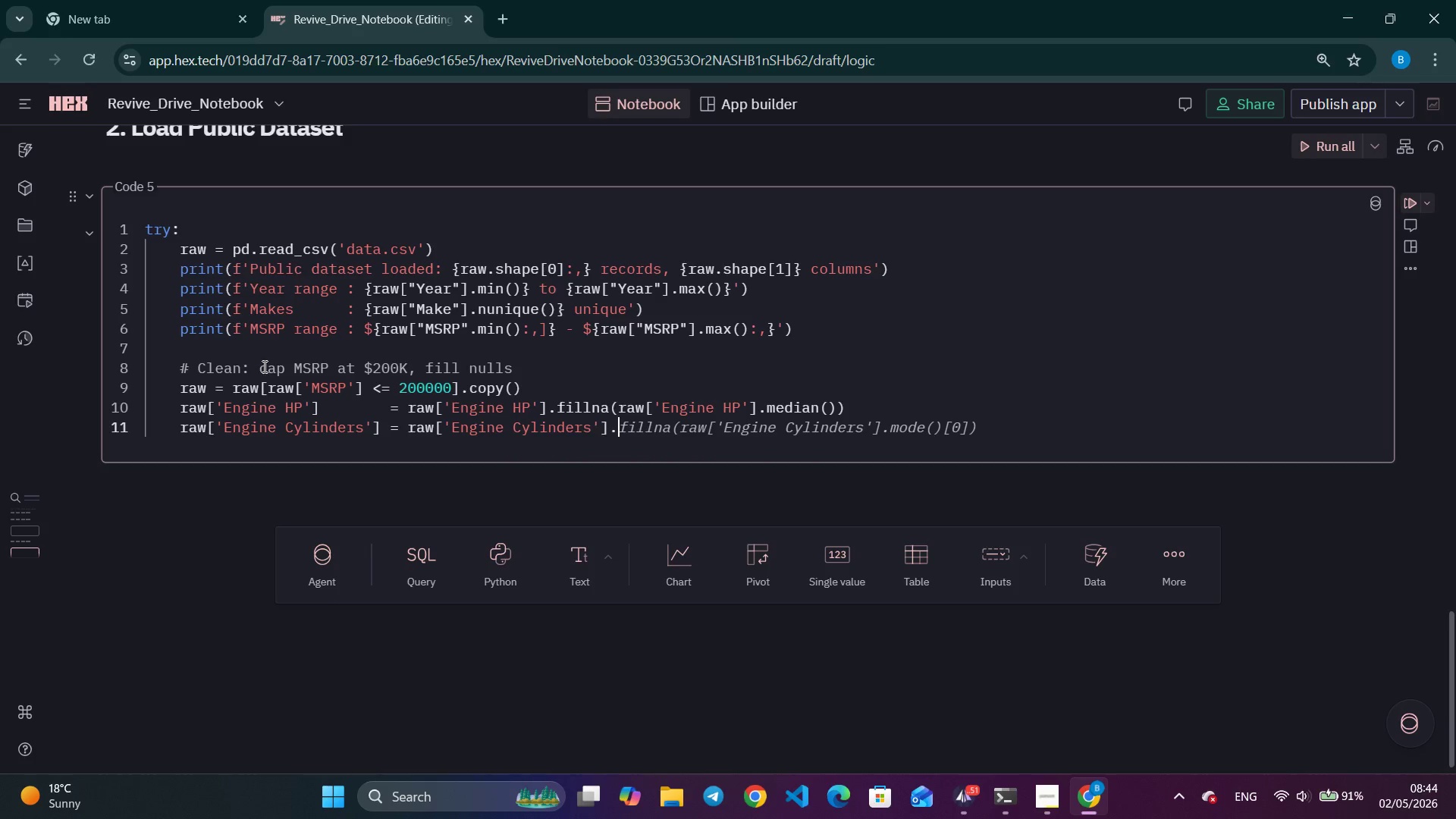 
key(Control+ArrowRight)
 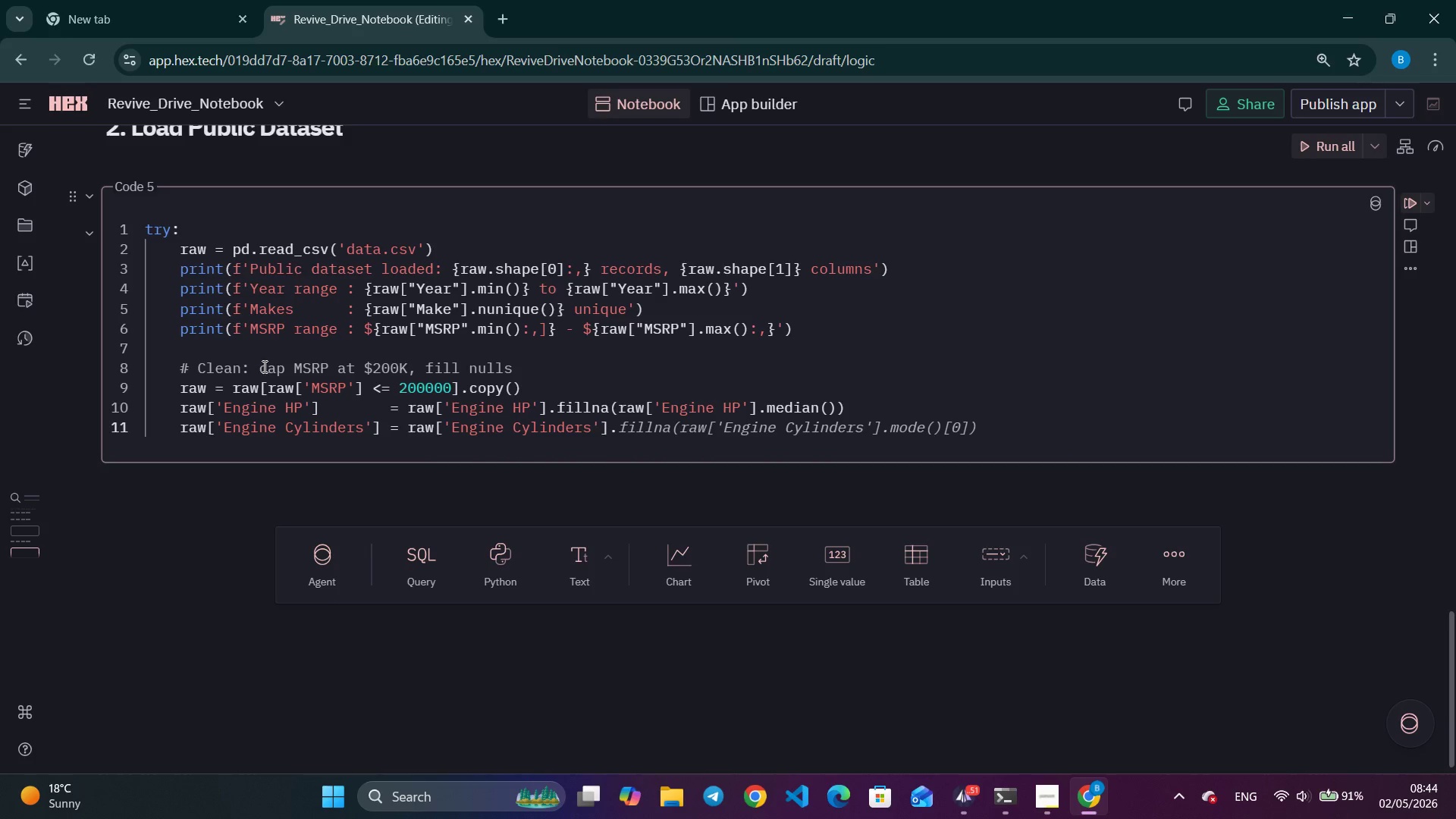 
key(Control+ArrowRight)
 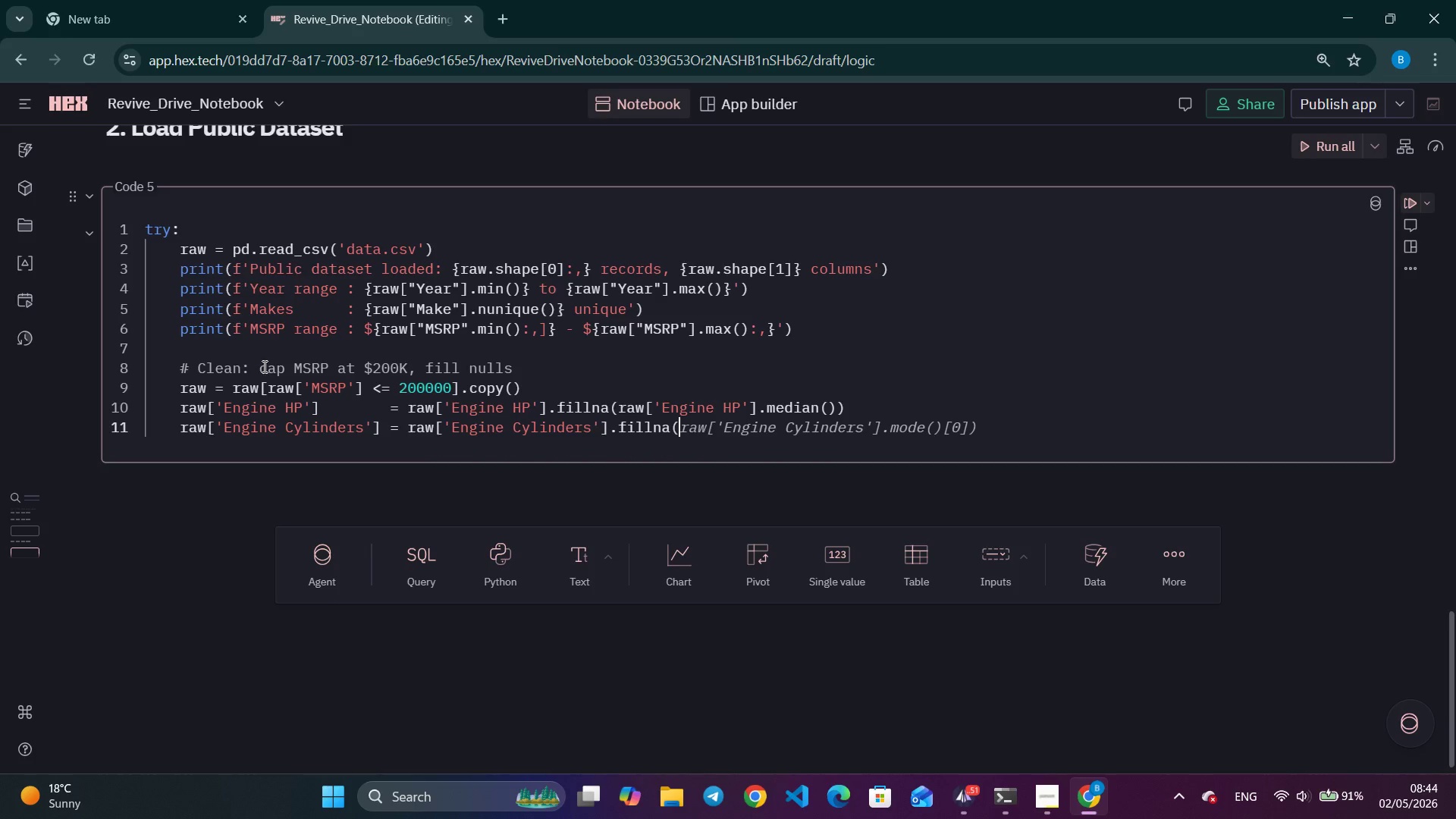 
key(Control+ArrowRight)
 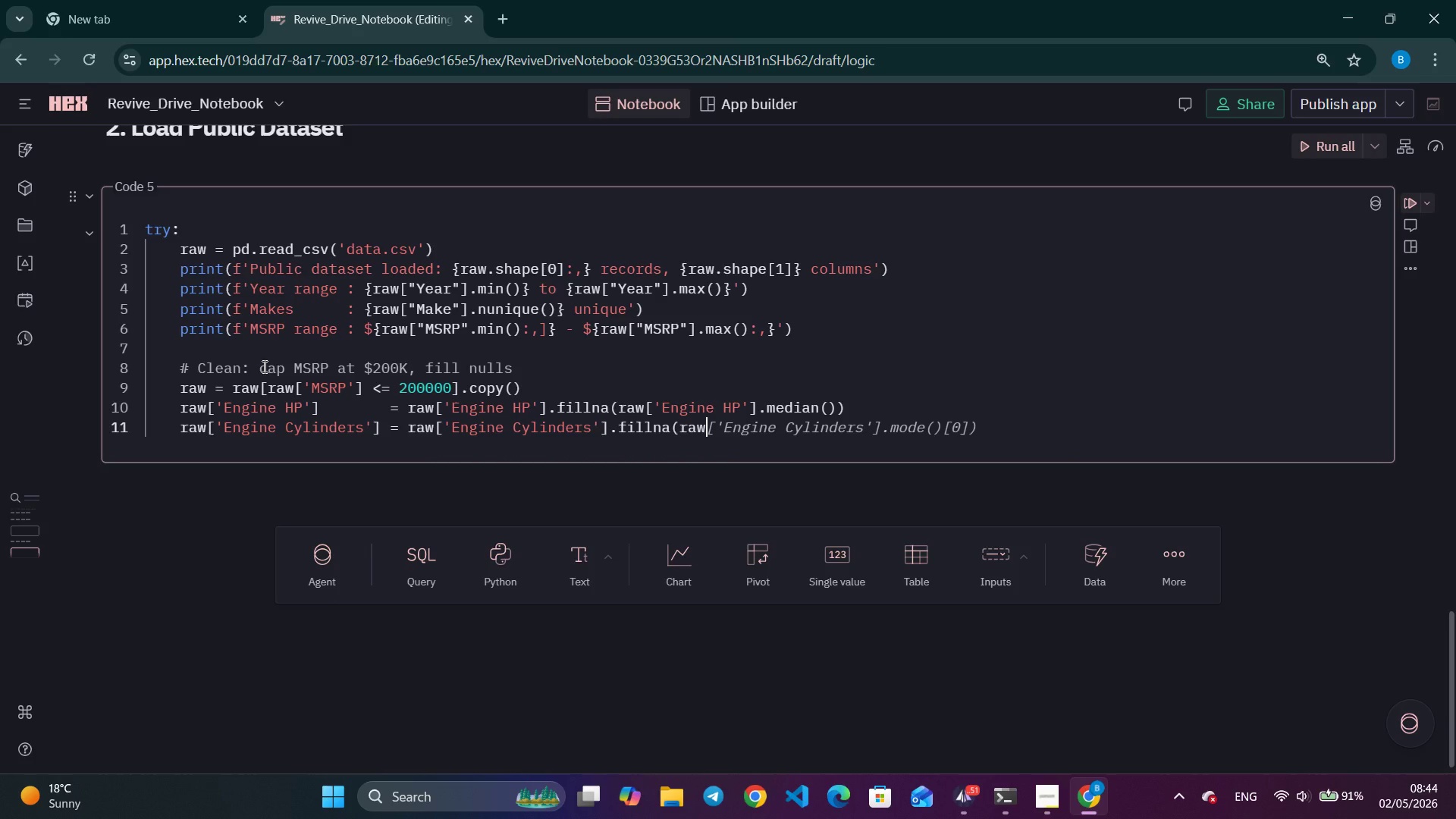 
key(Control+ArrowRight)
 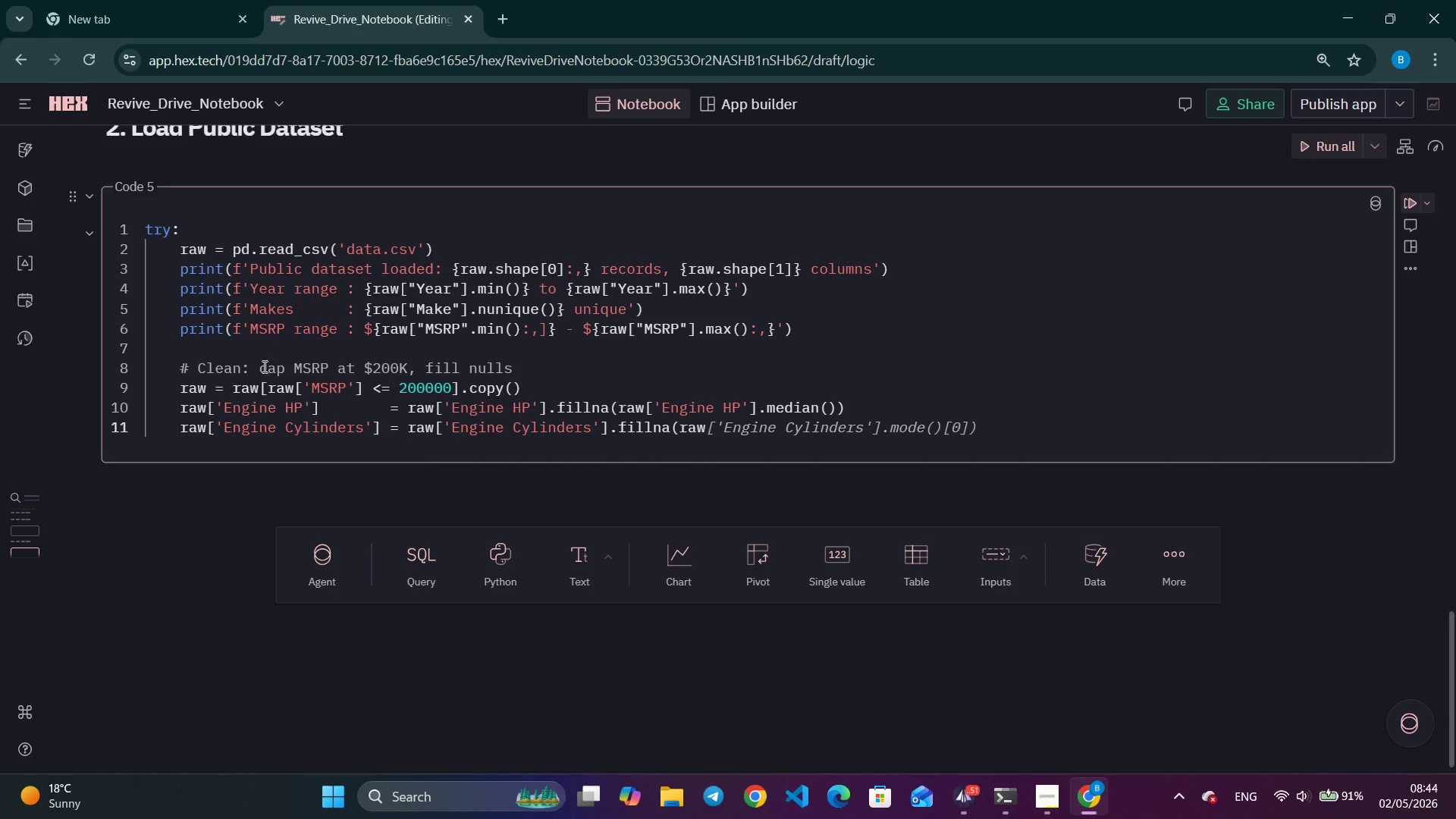 
key(Control+ArrowRight)
 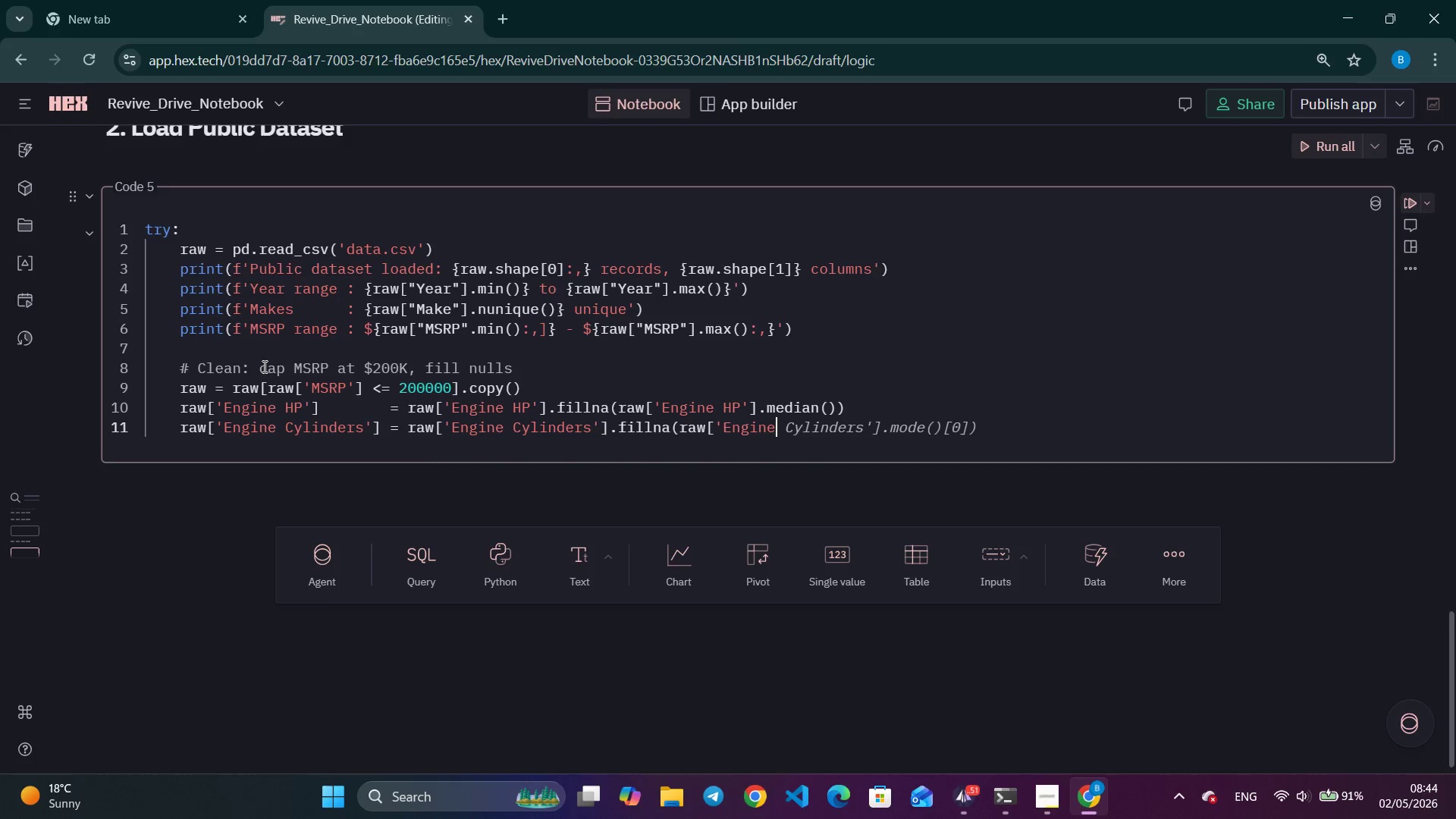 
key(Control+ArrowRight)
 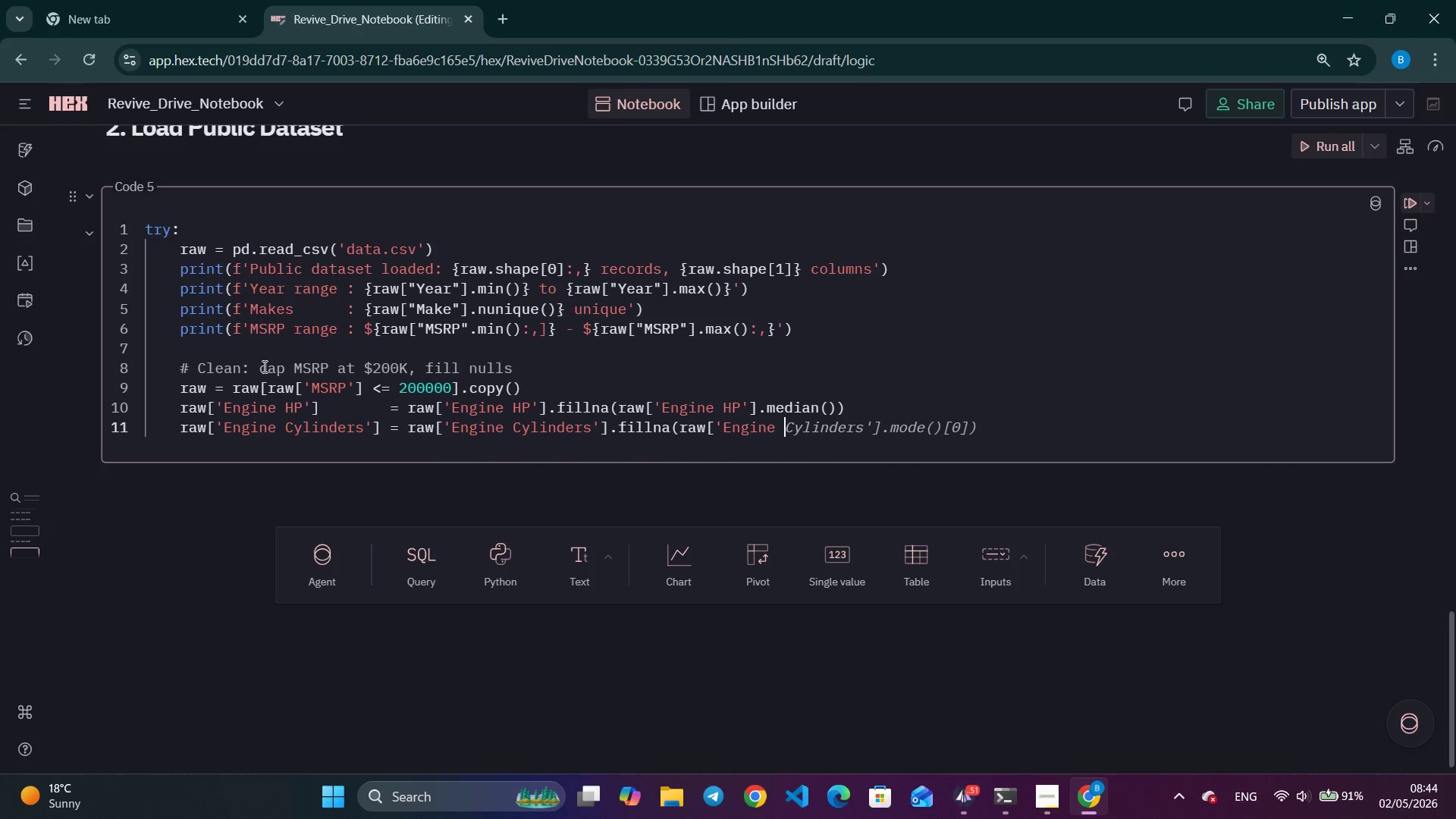 
key(Control+ArrowRight)
 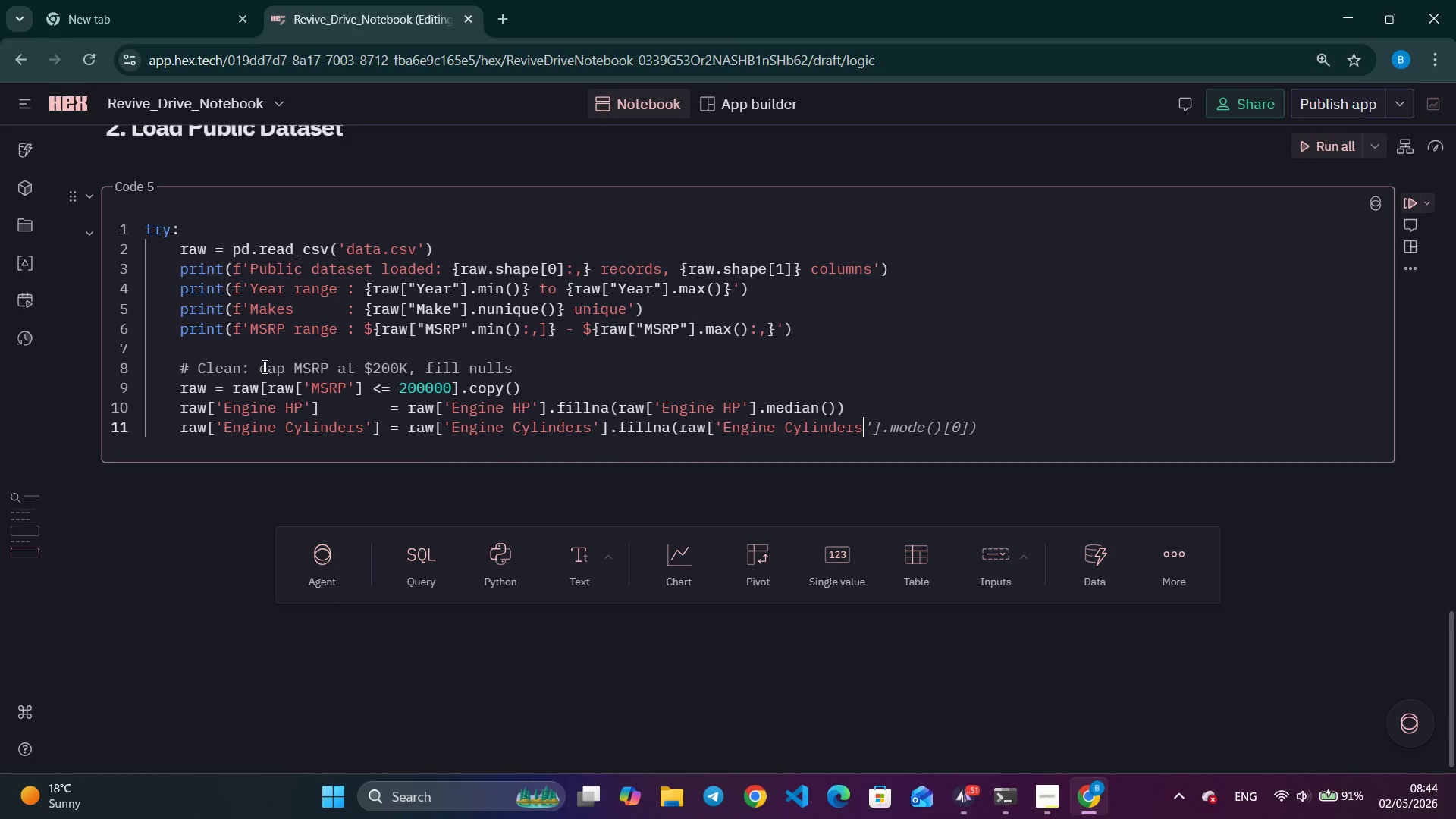 
key(Control+ArrowRight)
 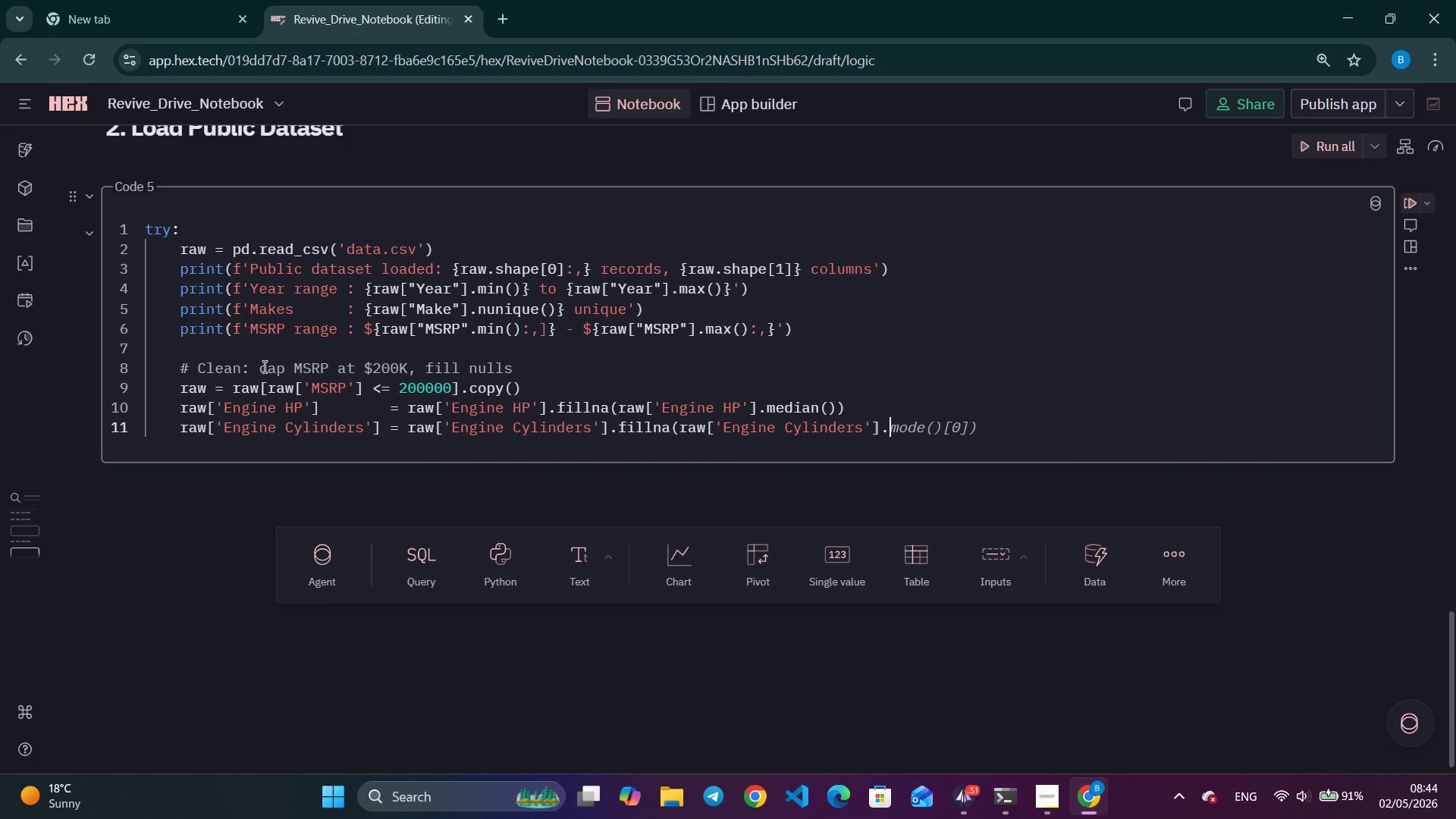 
key(Control+ArrowRight)
 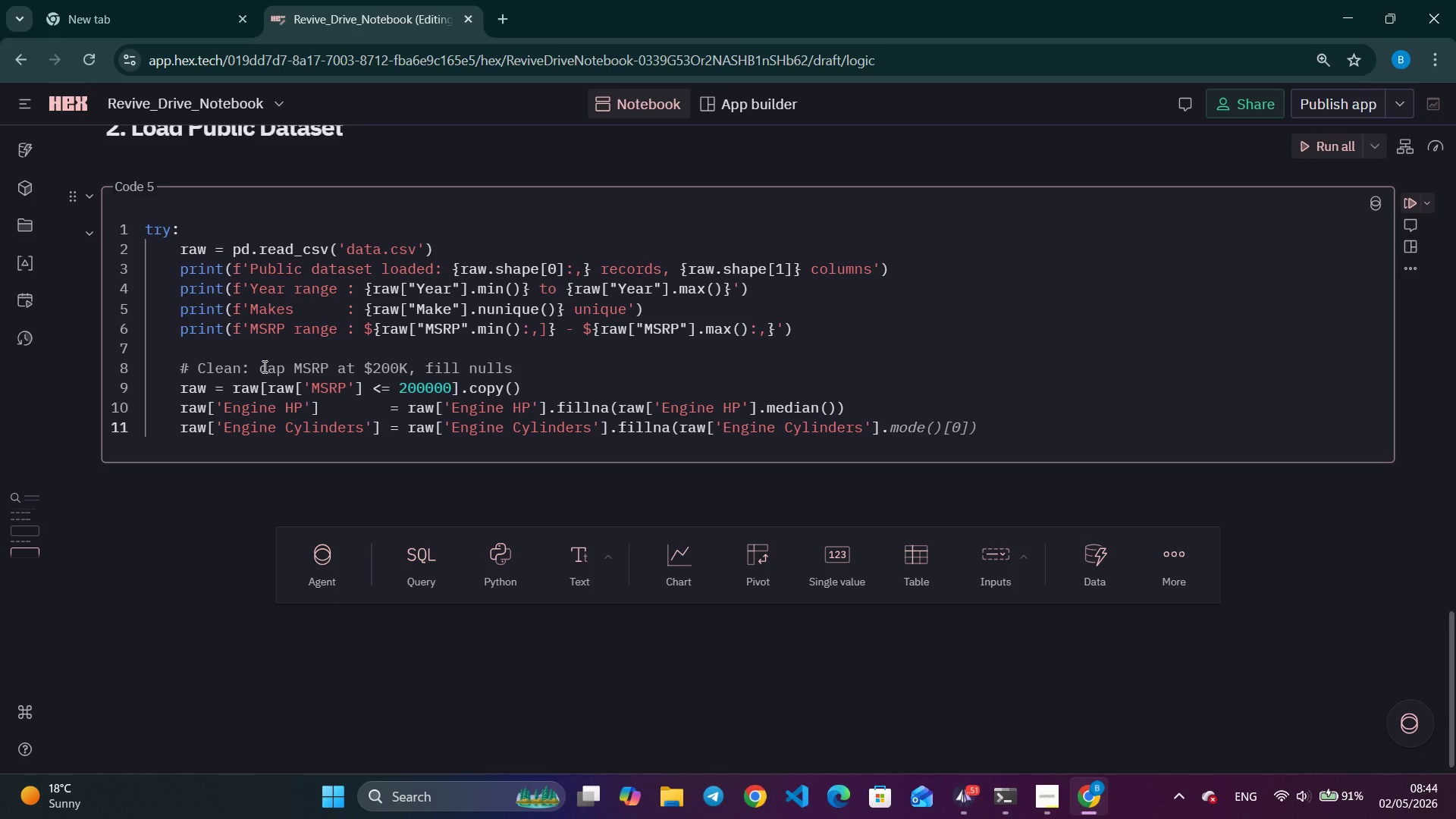 
wait(6.27)
 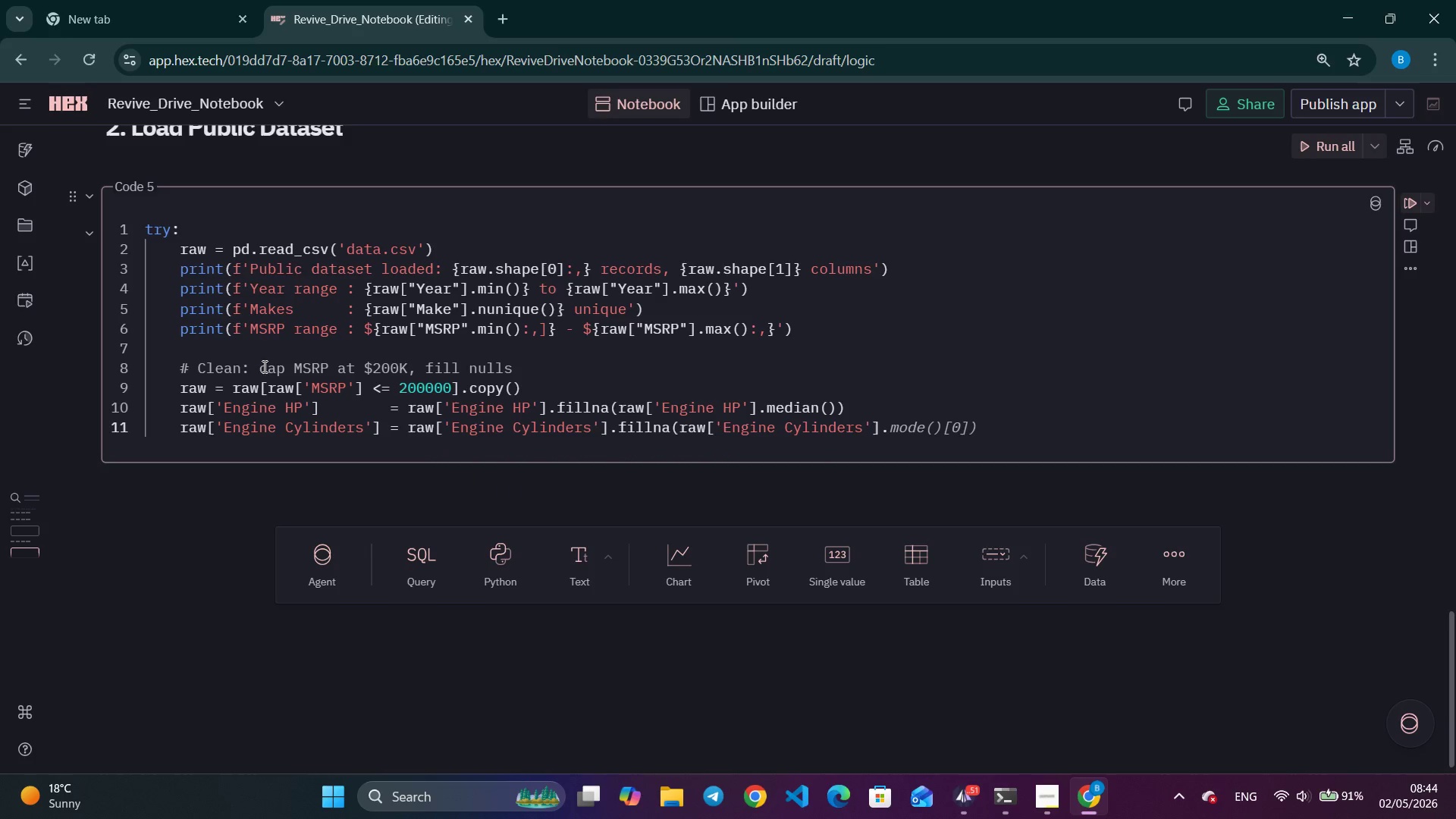 
type(medina)
key(Backspace)
key(Backspace)
type(an)
 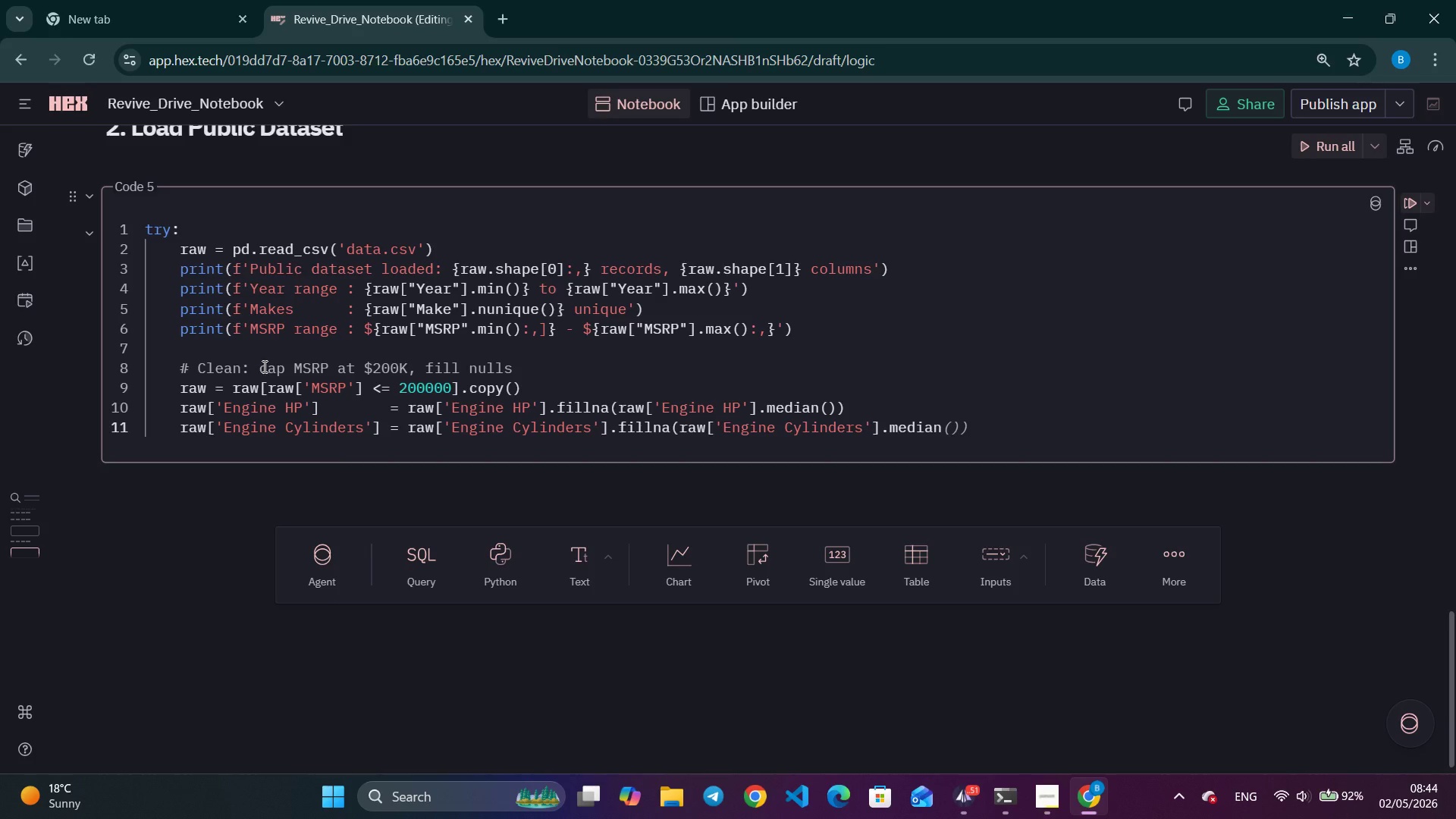 
key(Control+ArrowRight)
 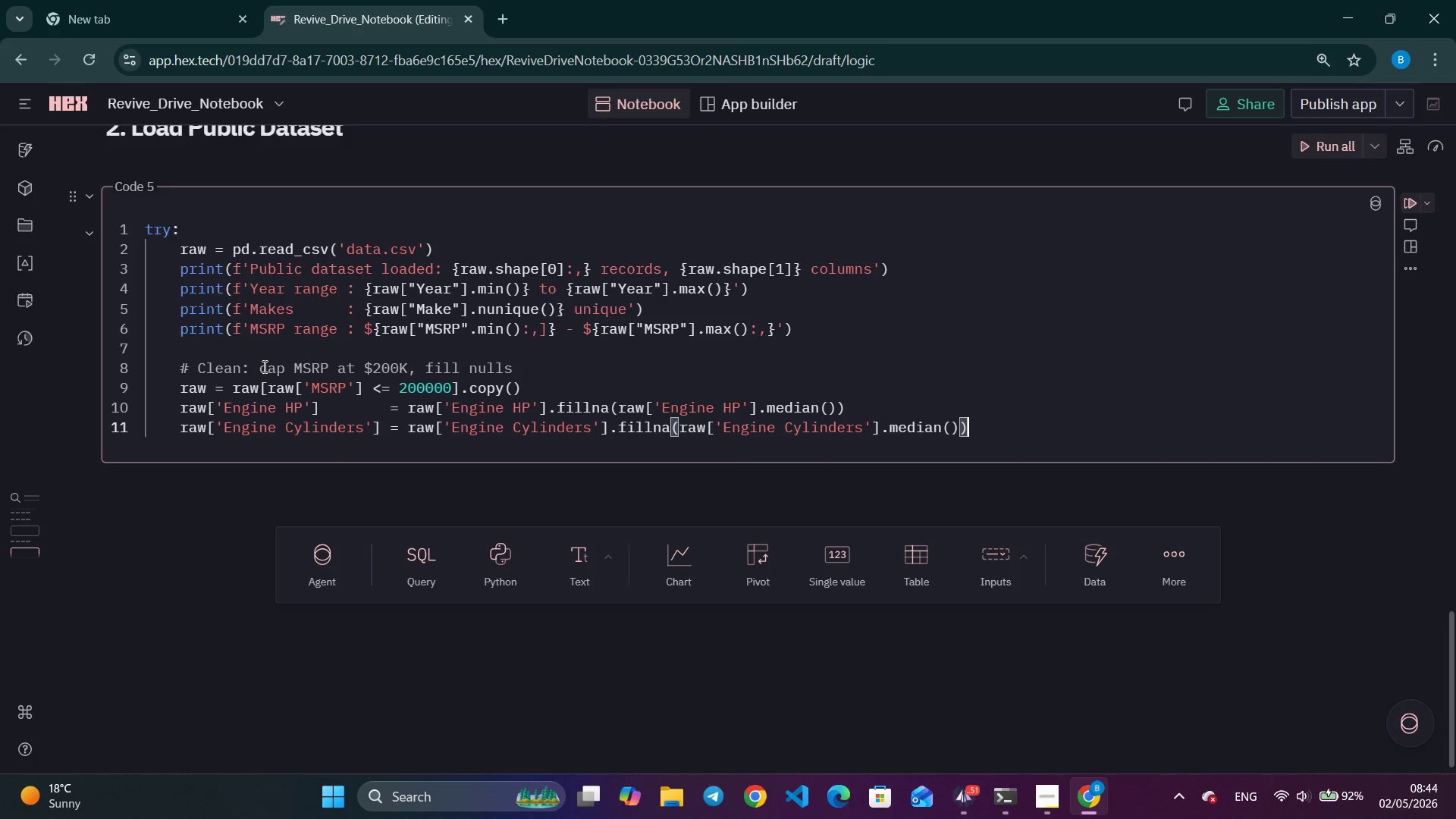 
key(Enter)
 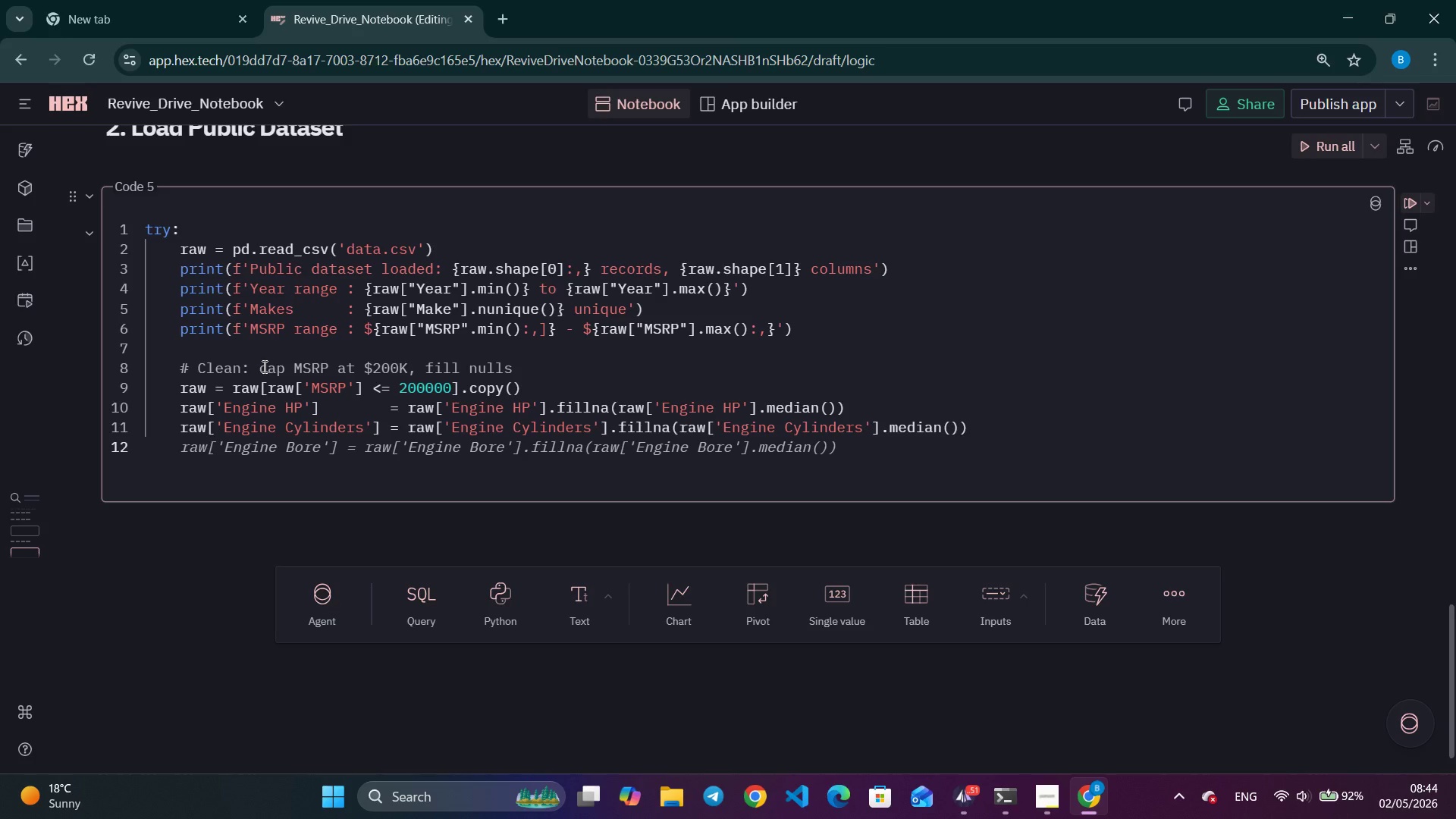 
type(raw['Market Category)
 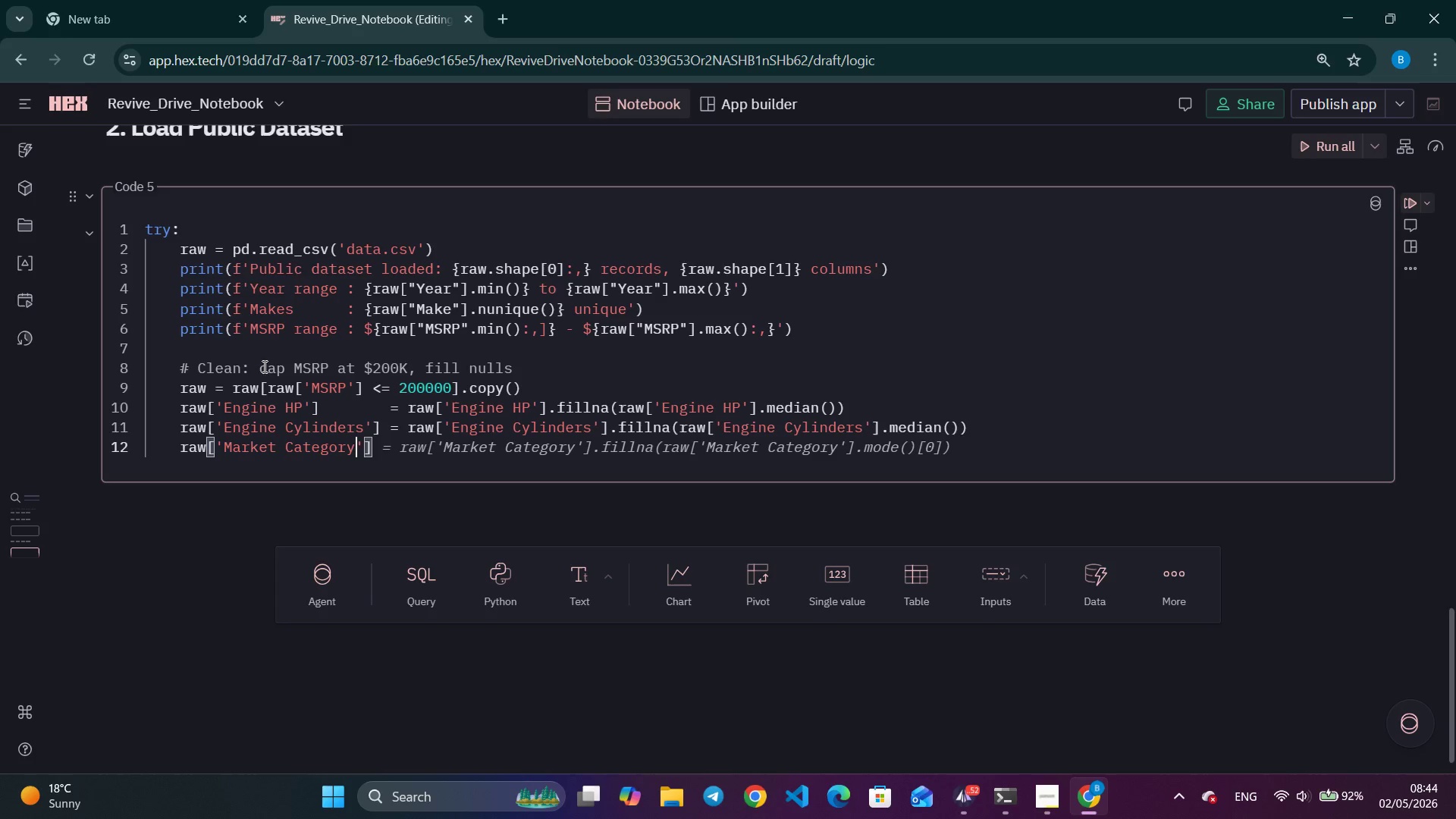 
key(ArrowRight)
 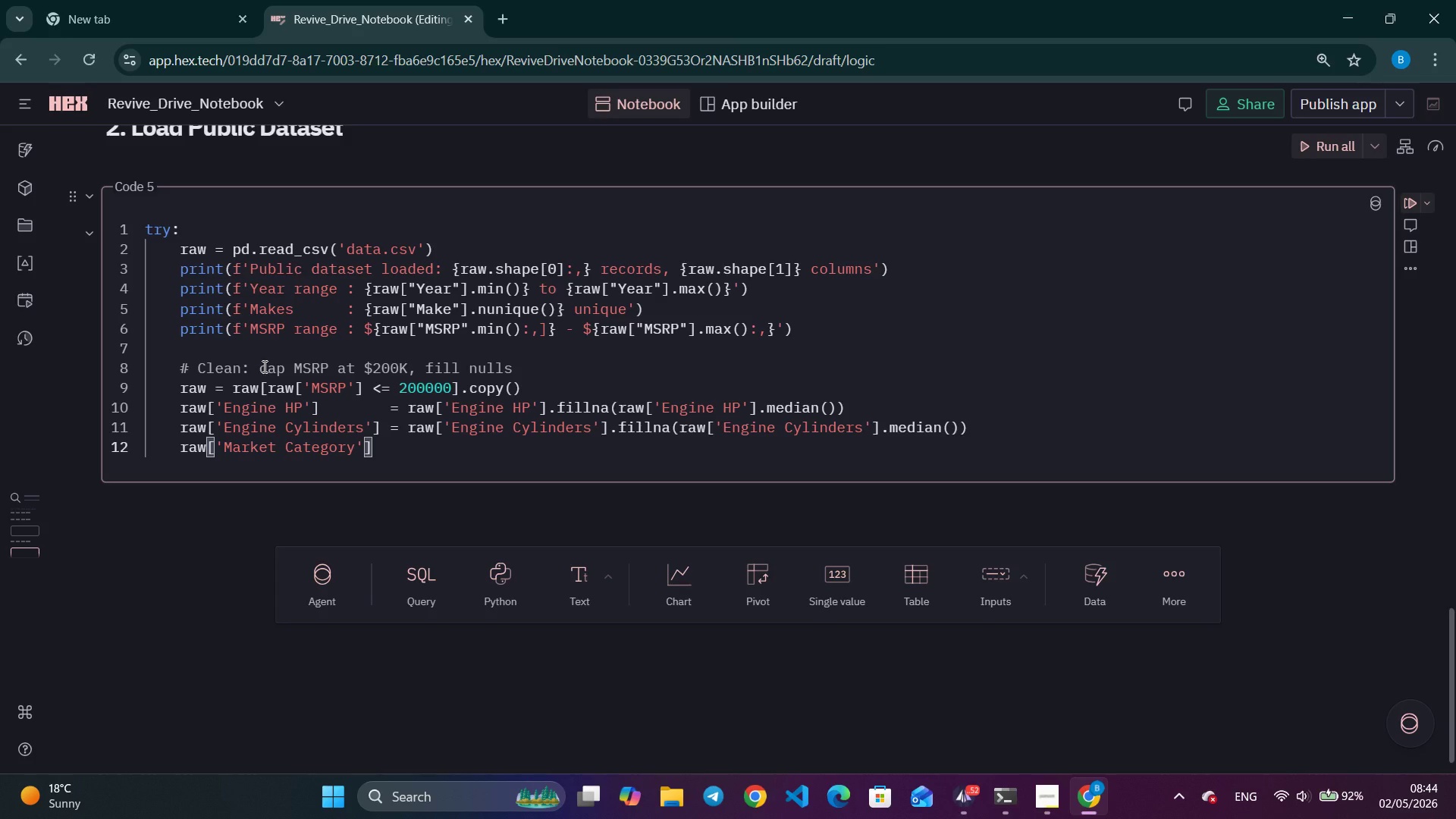 
key(ArrowRight)
 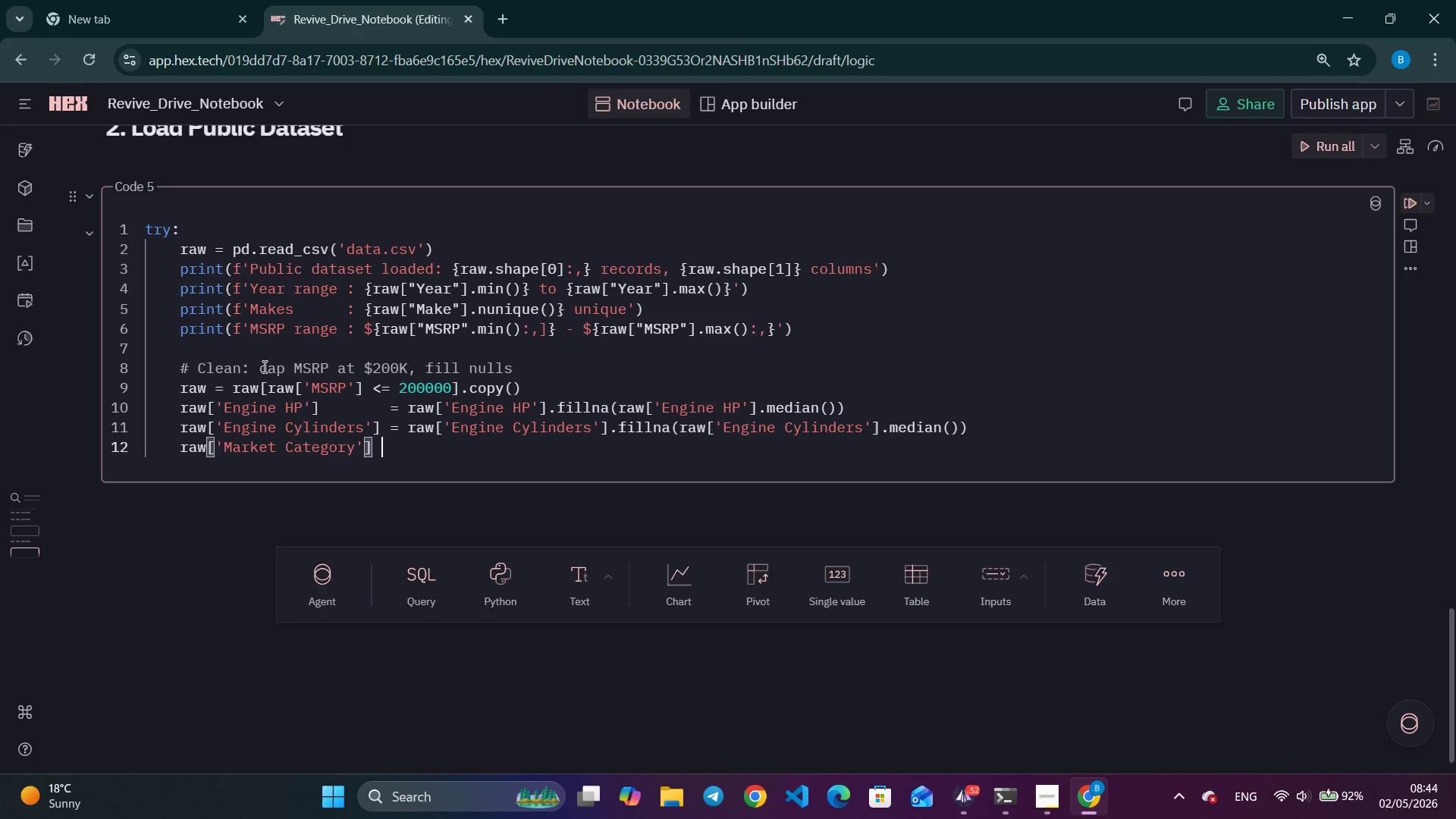 
key(Space)
 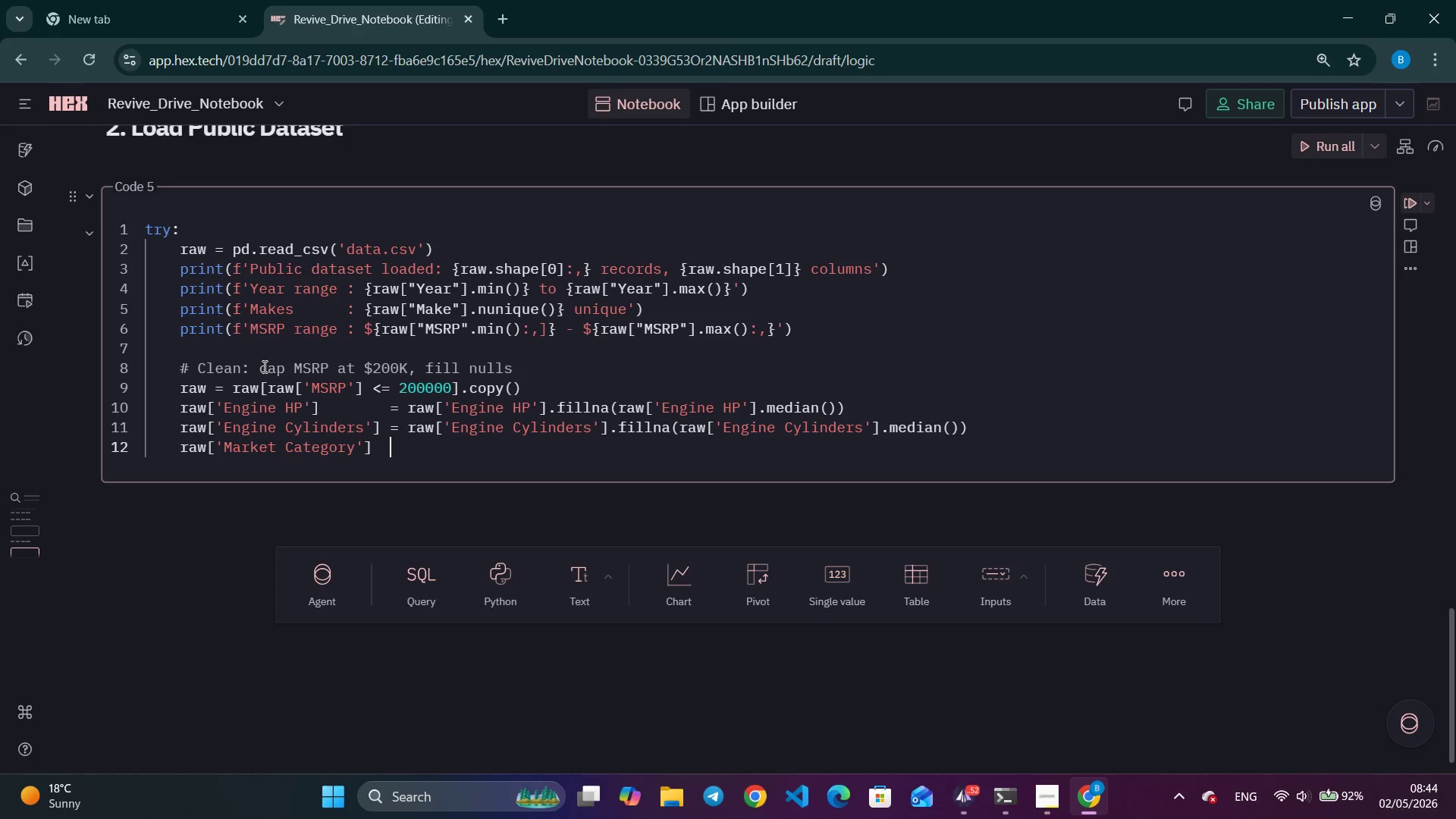 
key(Space)
 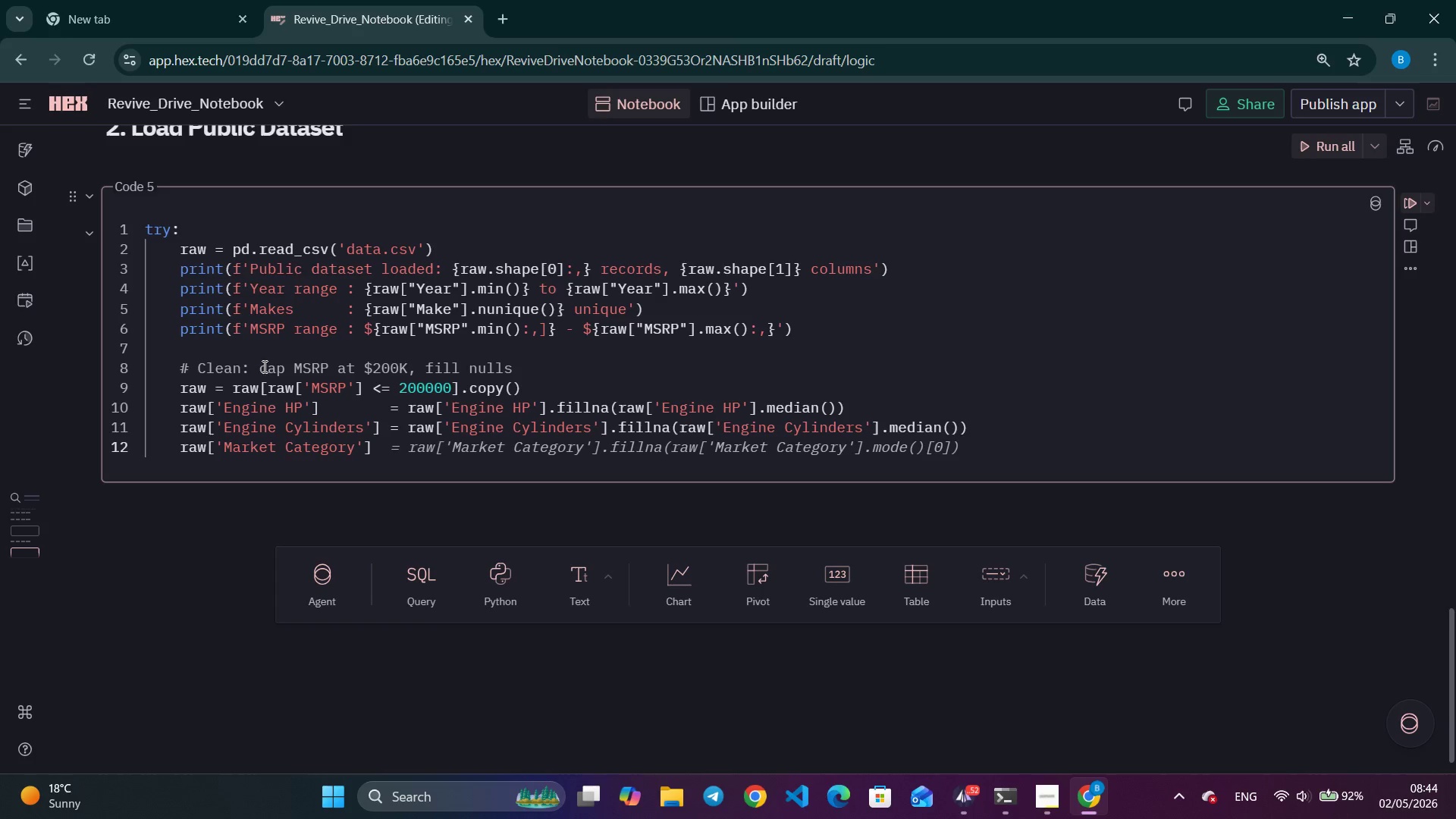 
key(Equal)
 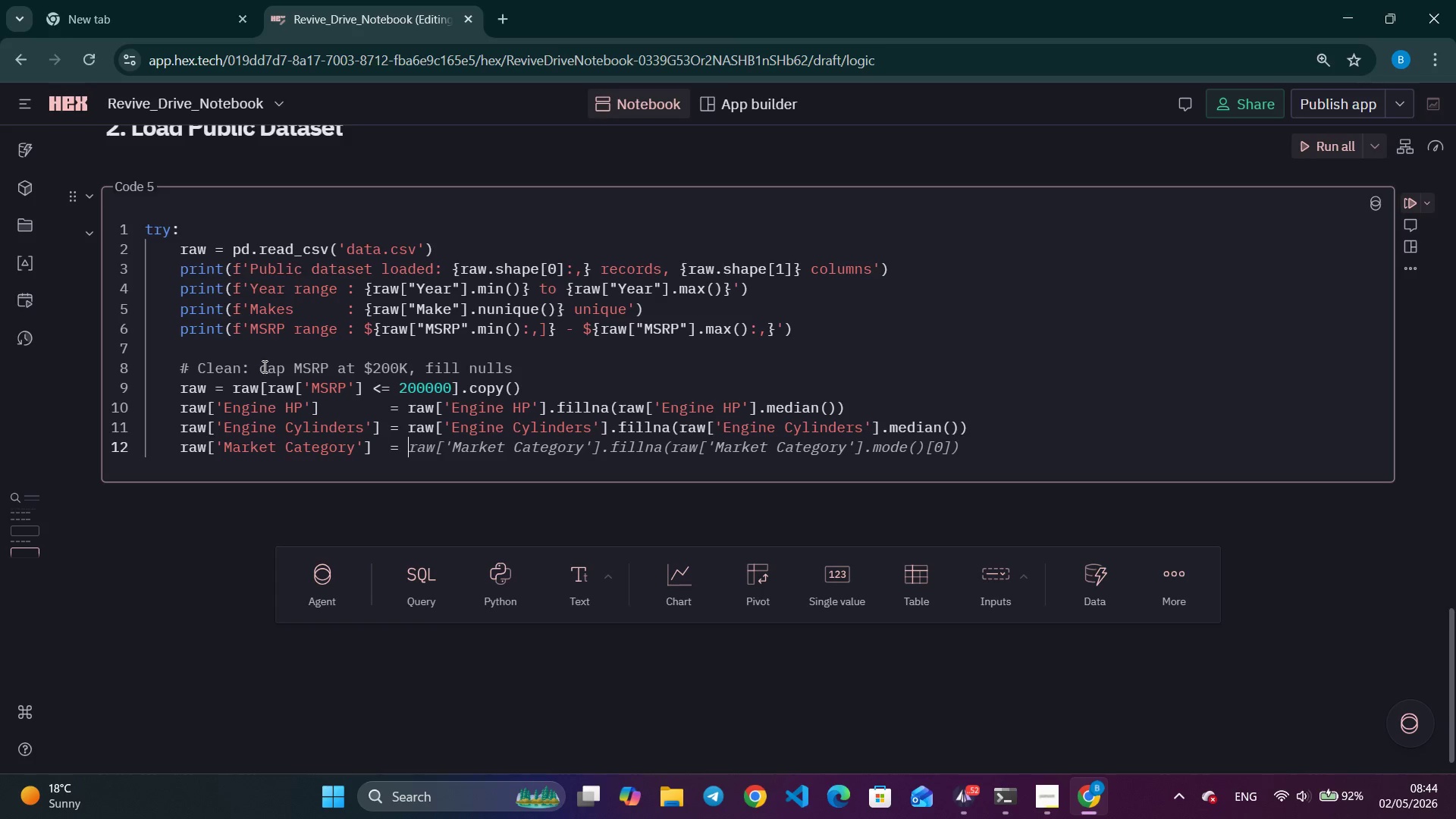 
key(Space)
 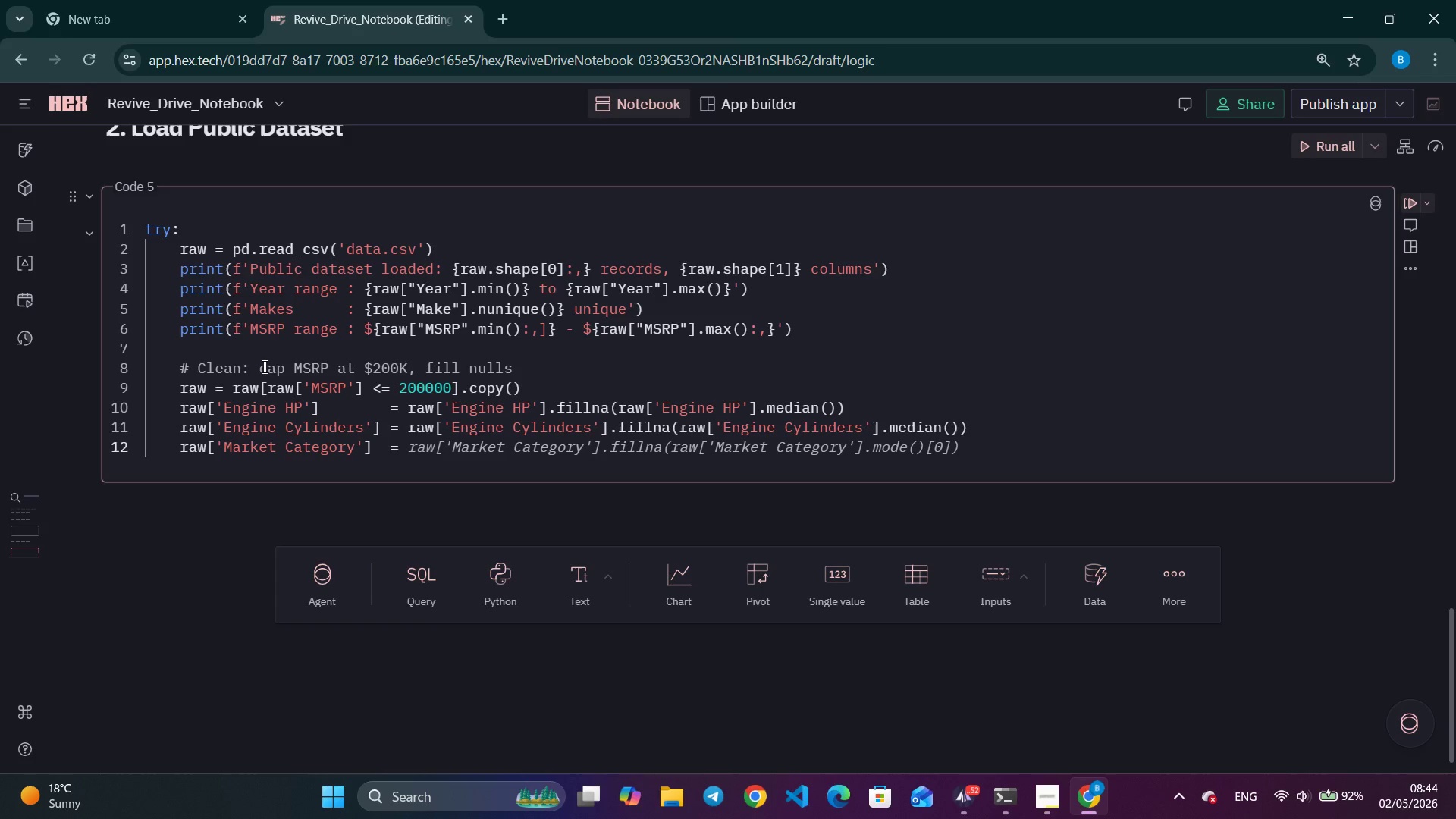 
wait(6.2)
 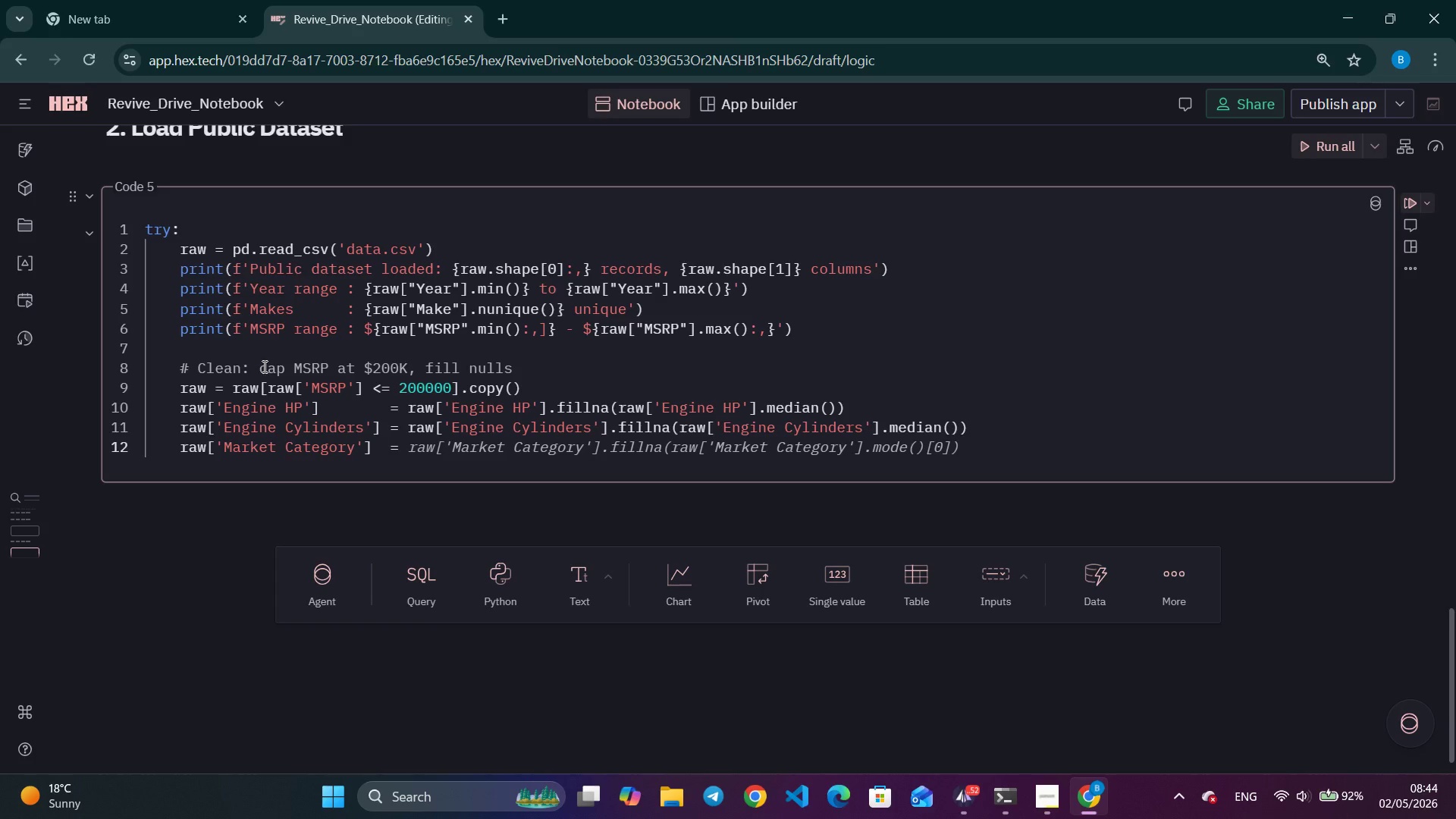 
type(raw)
 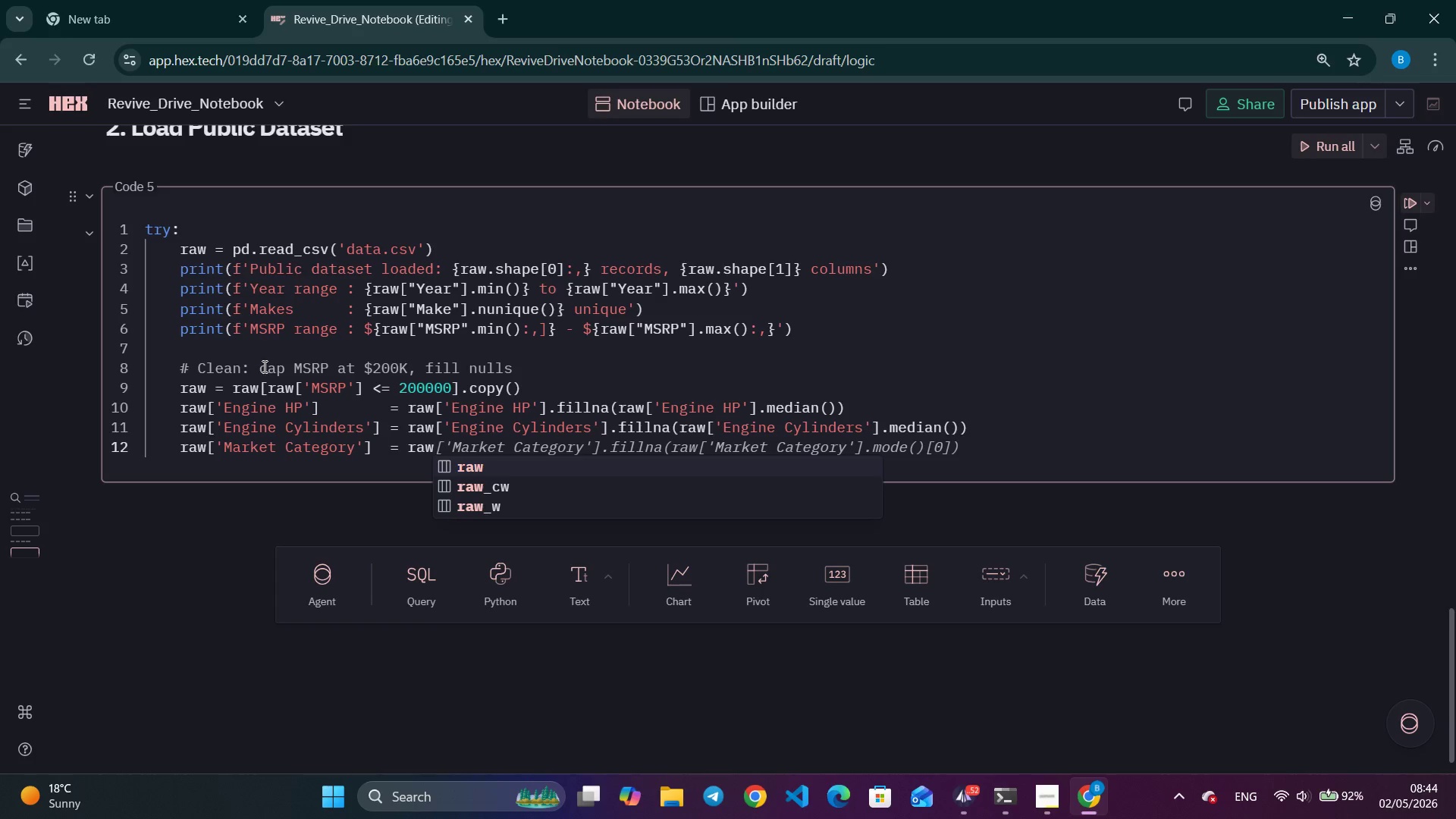 
key(Control+ArrowRight)
 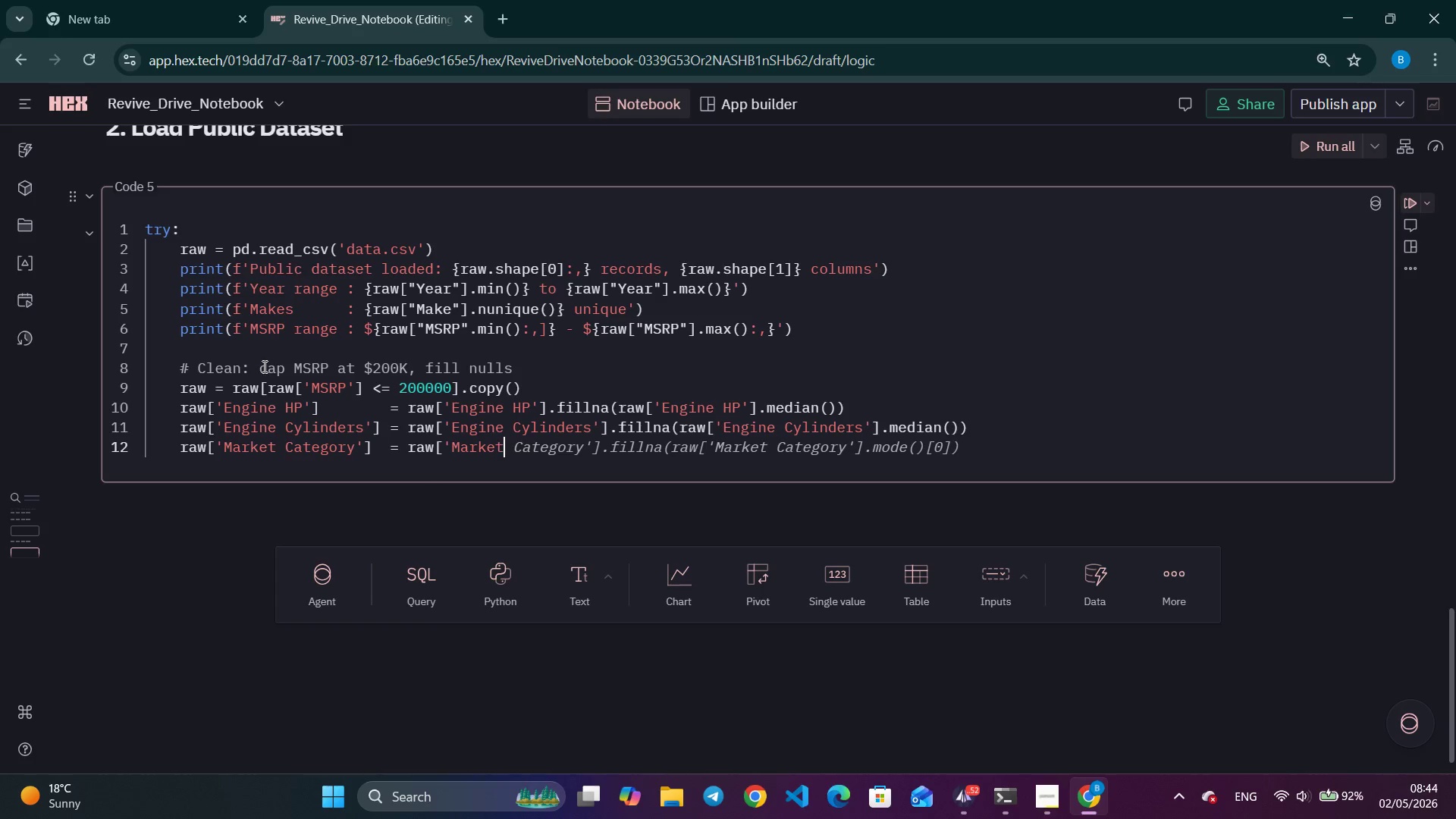 
key(Control+ArrowRight)
 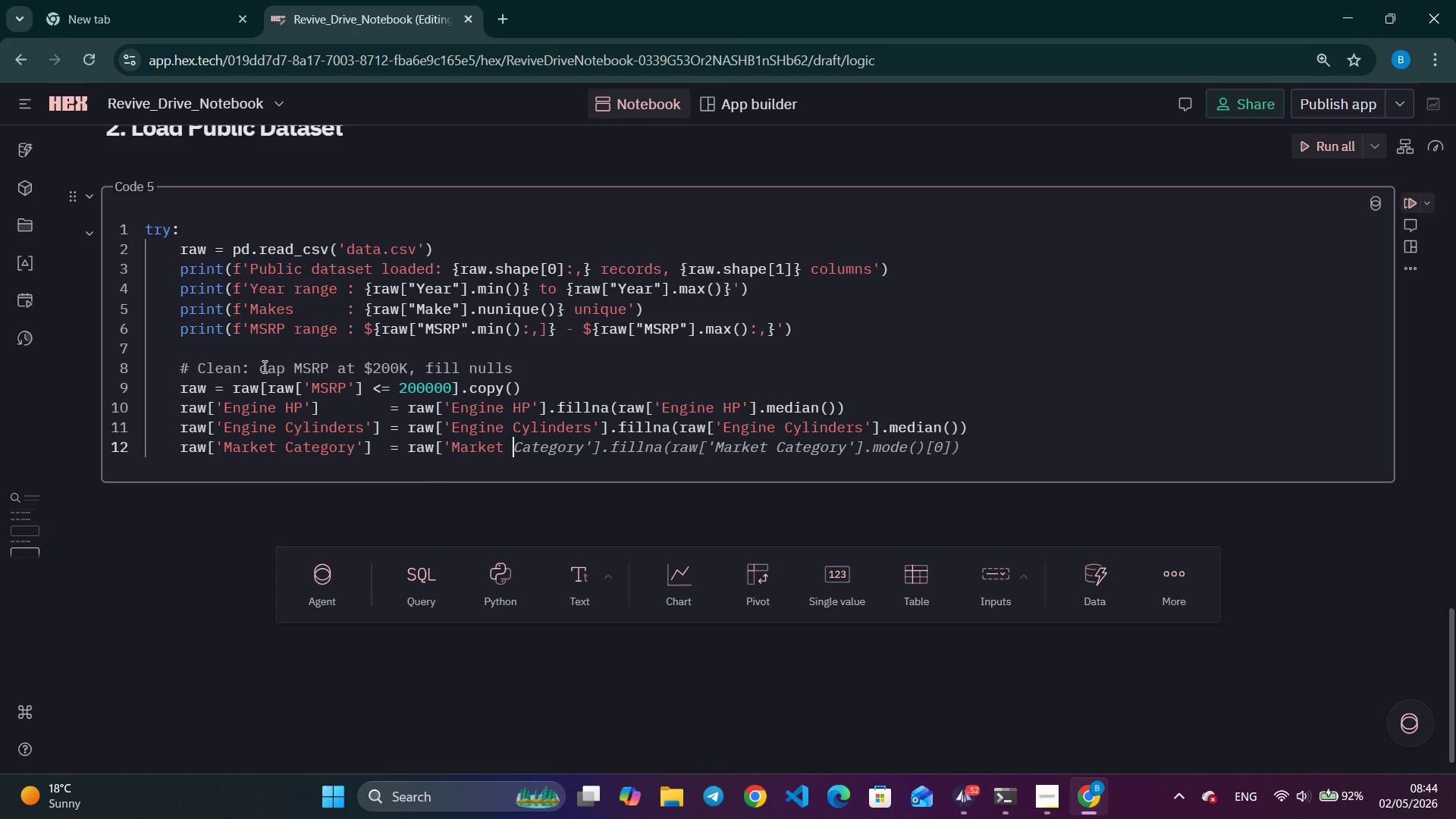 
key(Control+ArrowRight)
 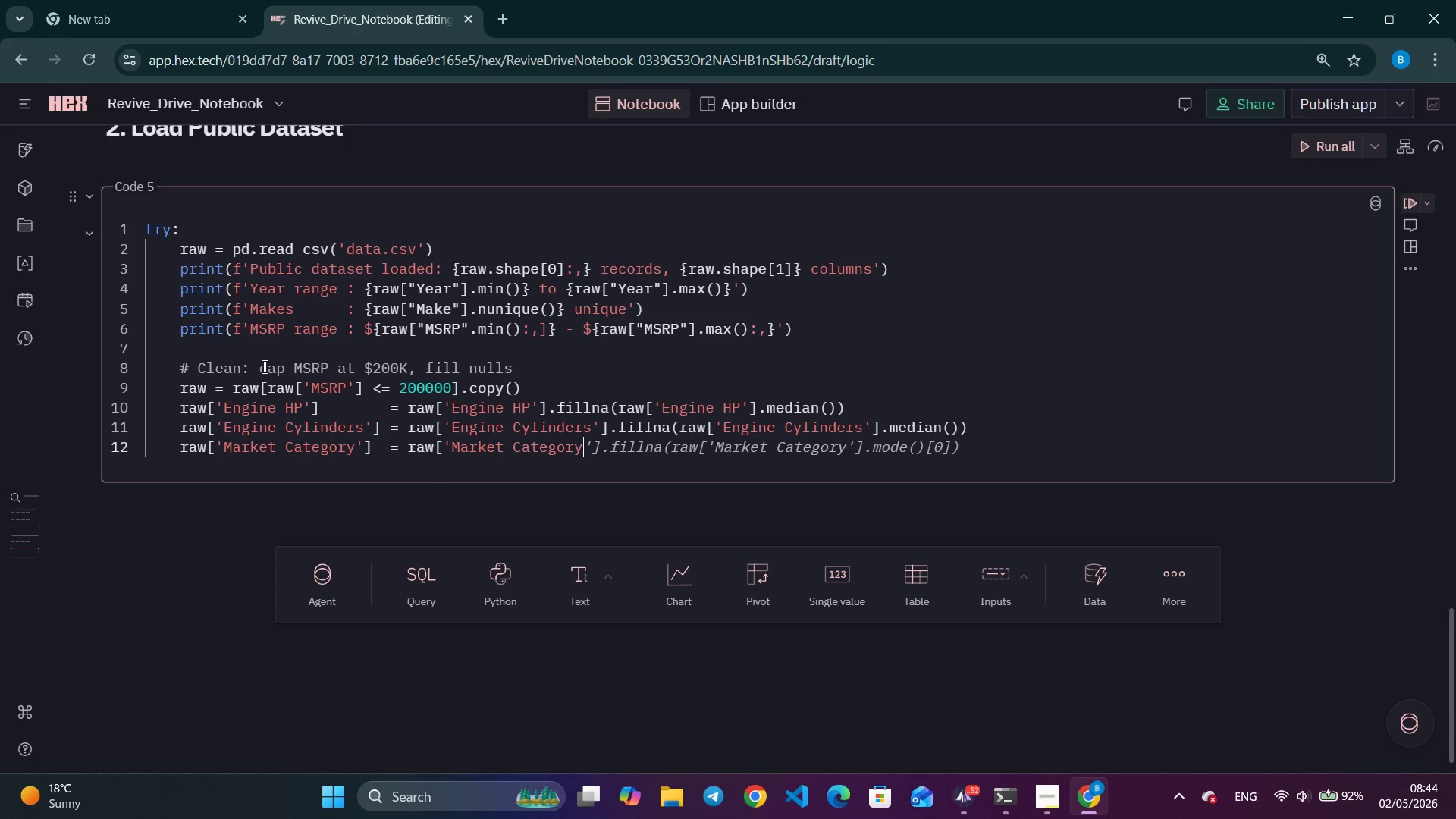 
key(Control+ArrowRight)
 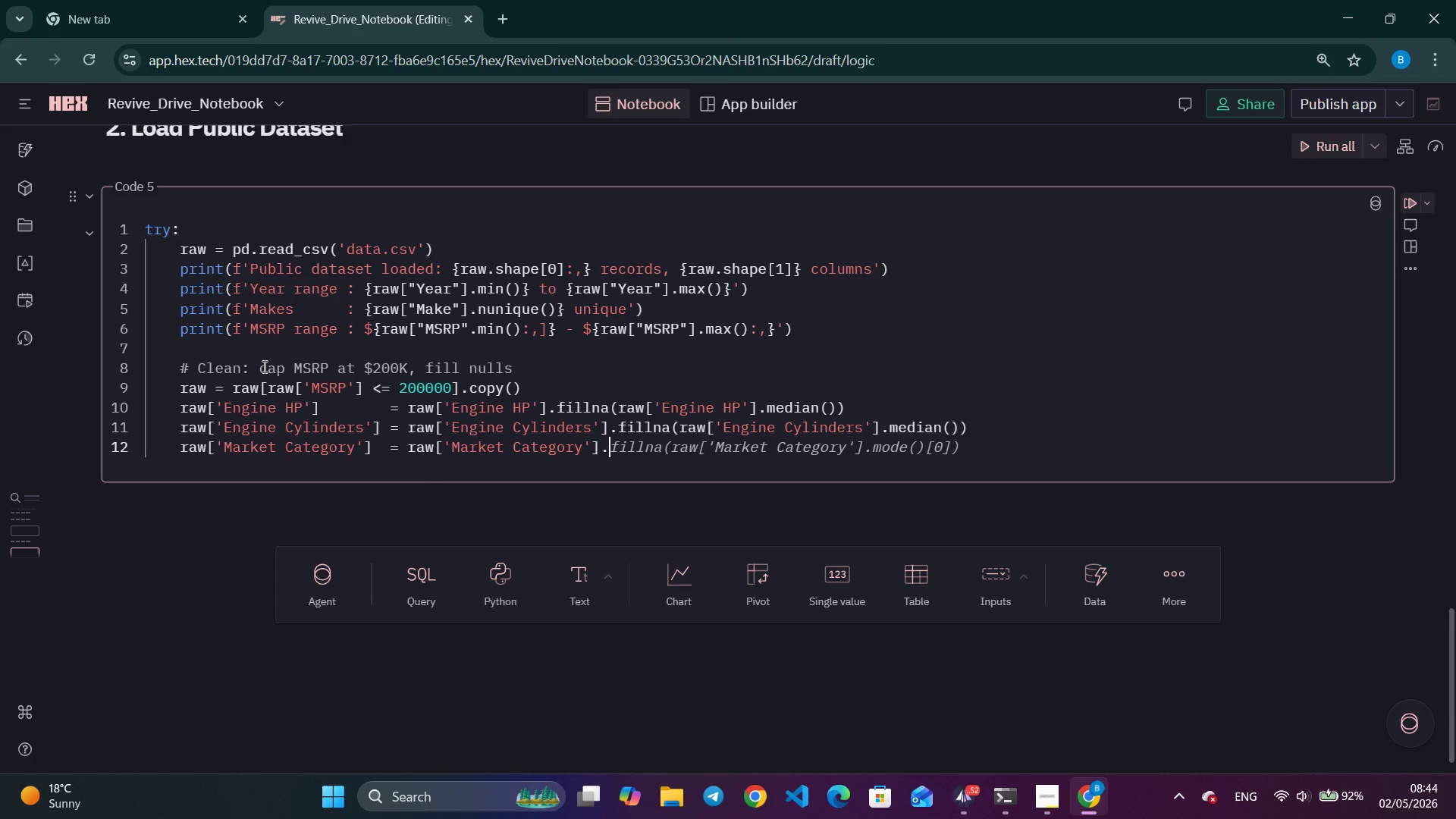 
key(Control+ArrowRight)
 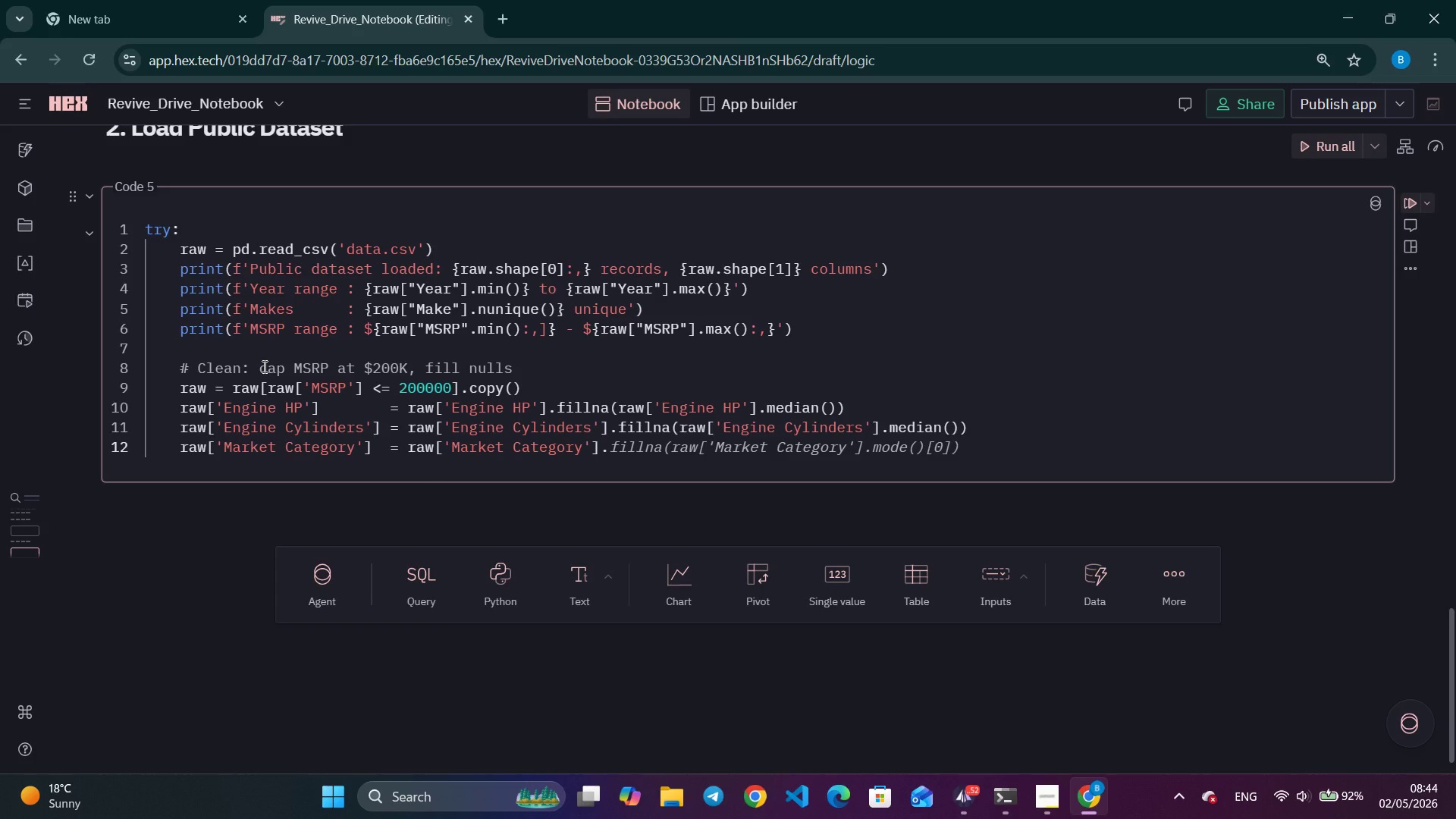 
key(Control+ArrowRight)
 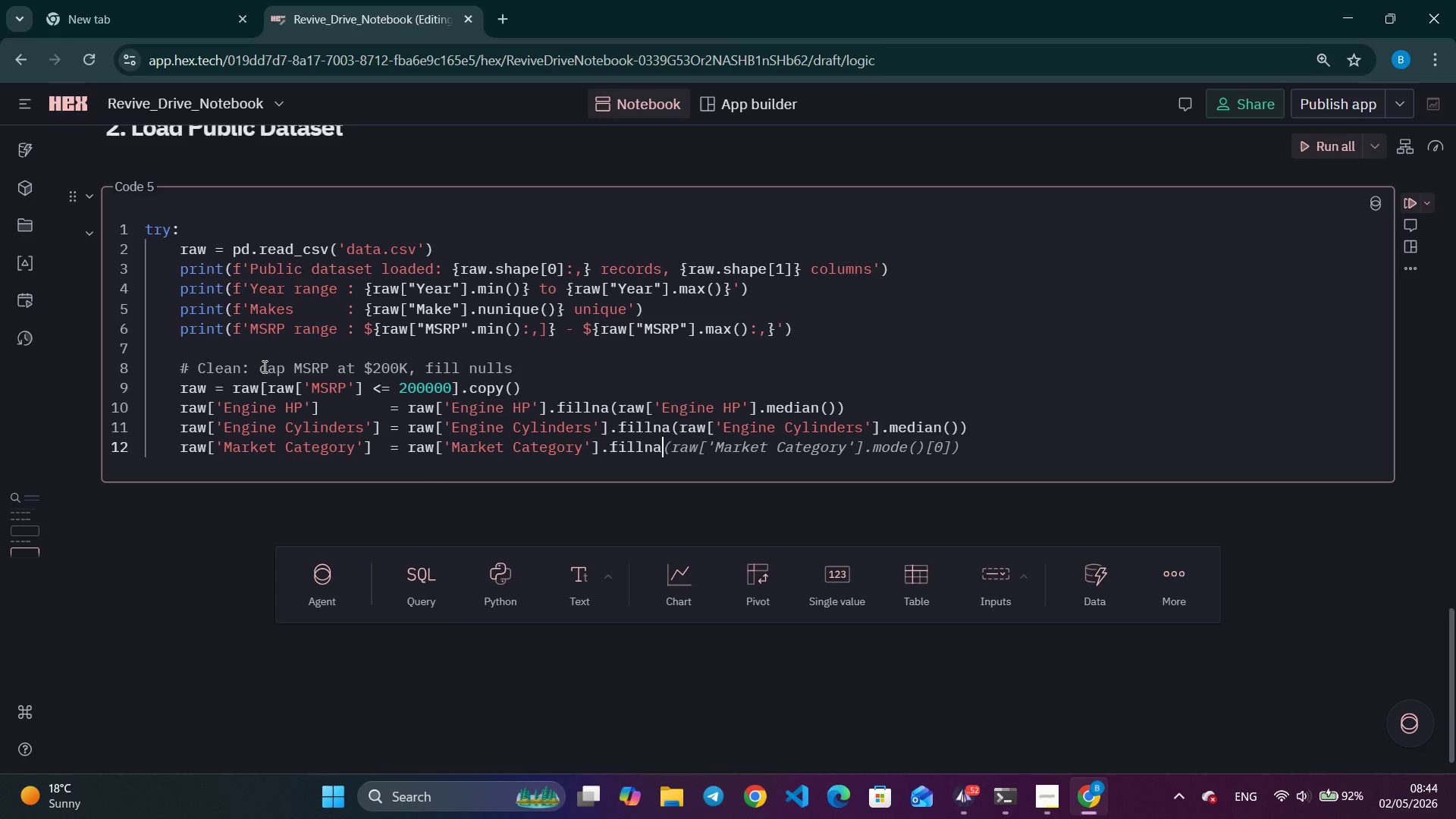 
type(('Standaar)
key(Backspace)
key(Backspace)
type(rd)
 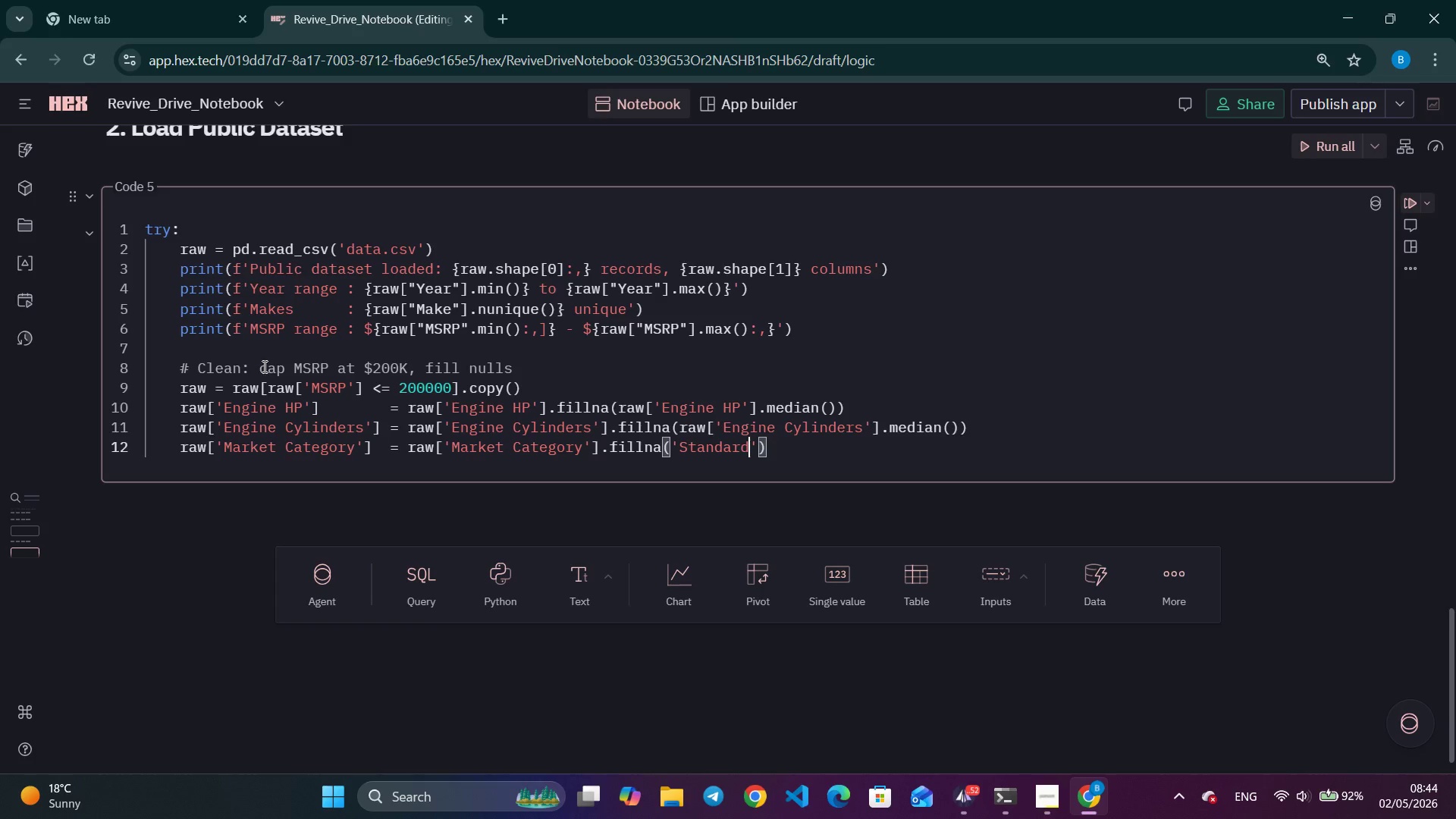 
key(ArrowRight)
 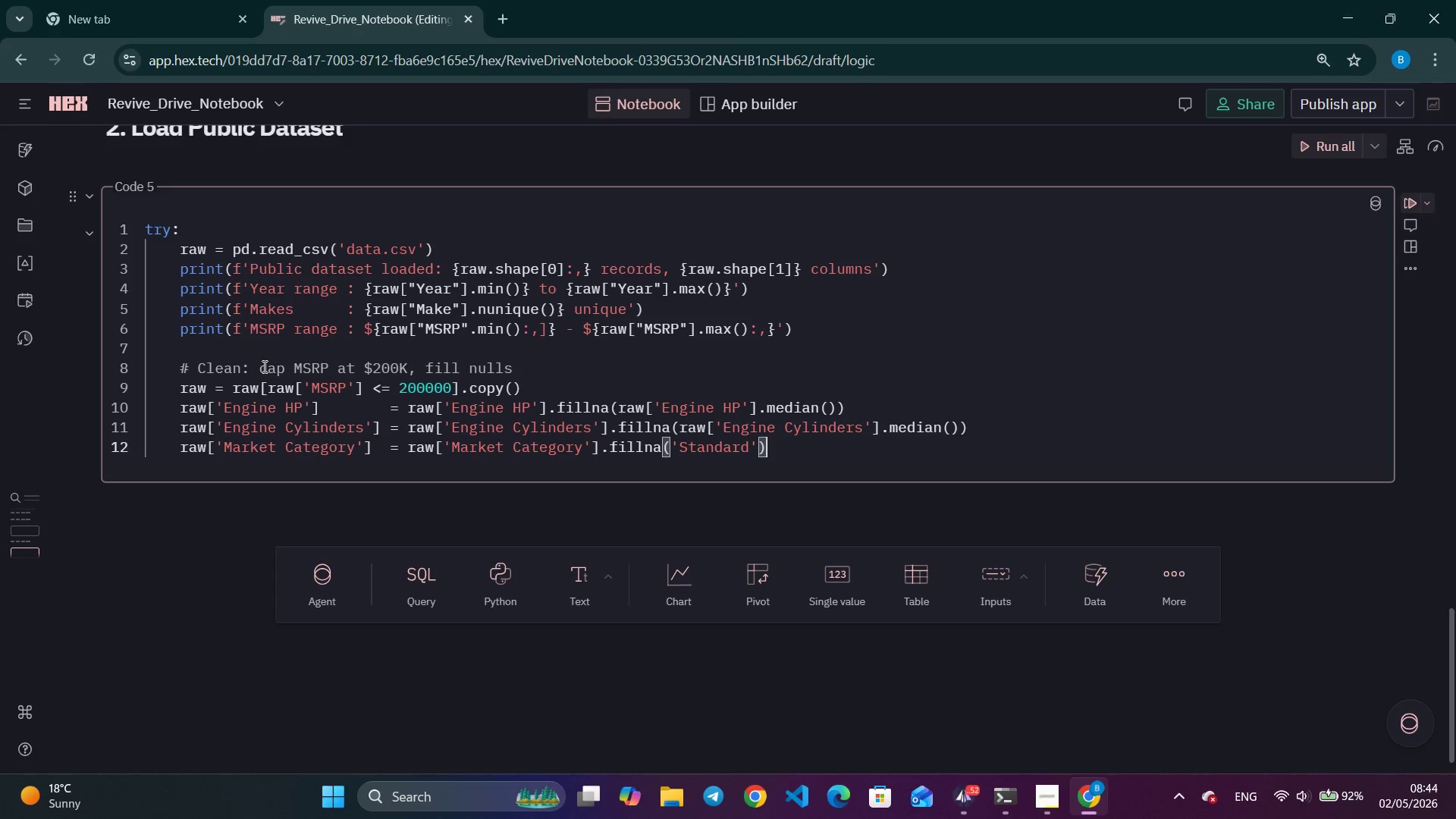 
key(ArrowRight)
 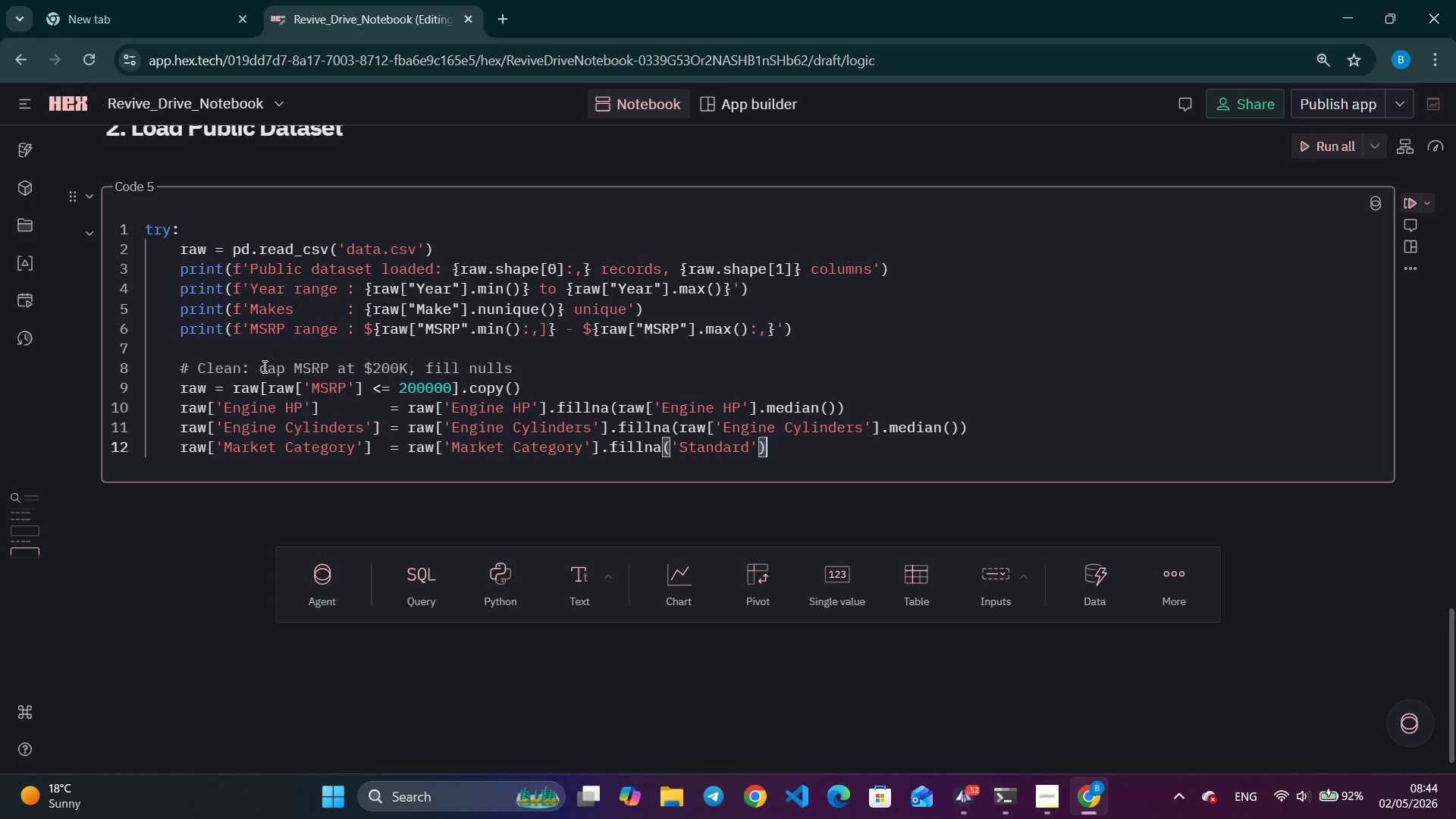 
key(Enter)
 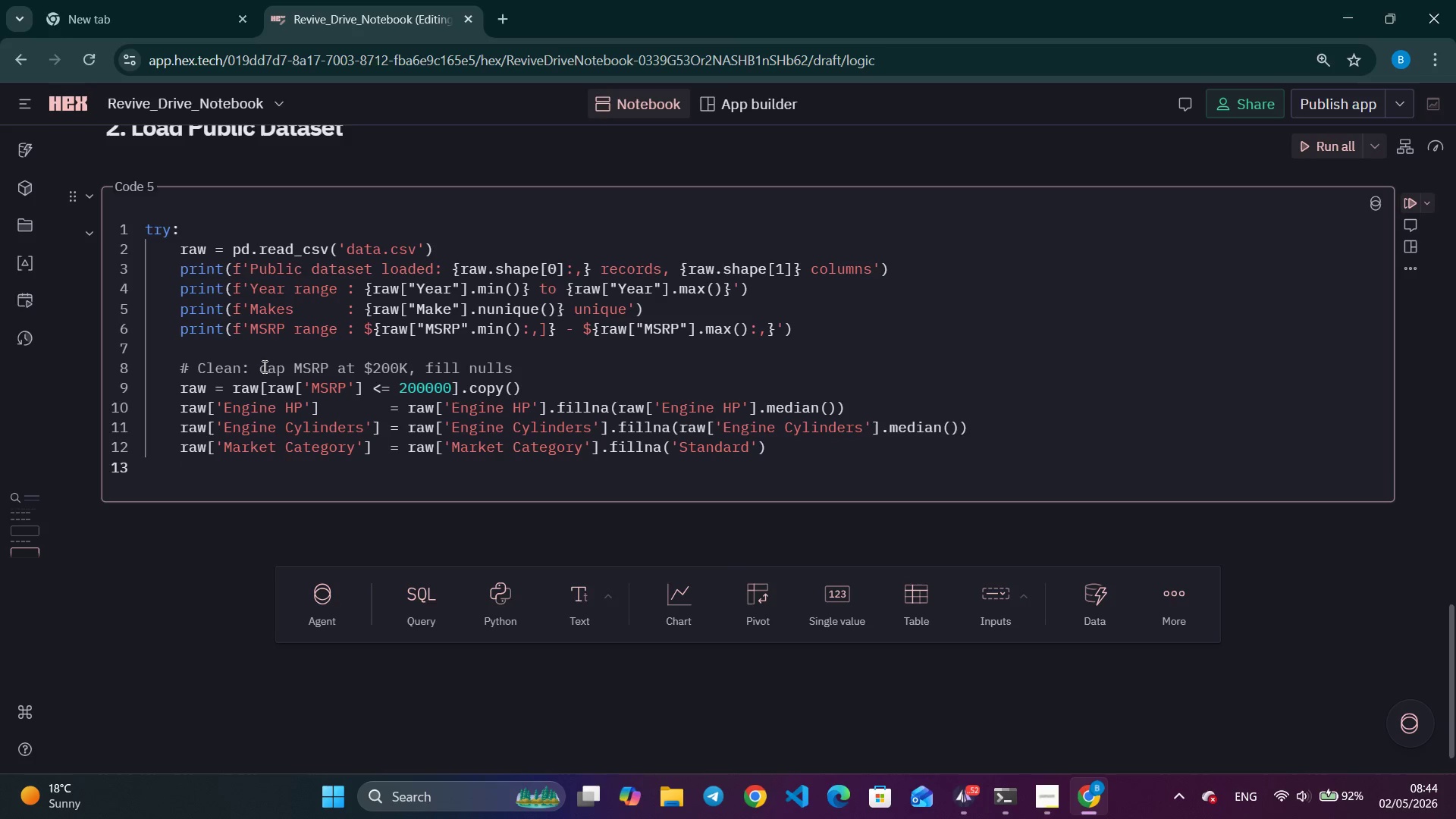 
type(raw['Number ofo)
key(Backspace)
type( Doors)
 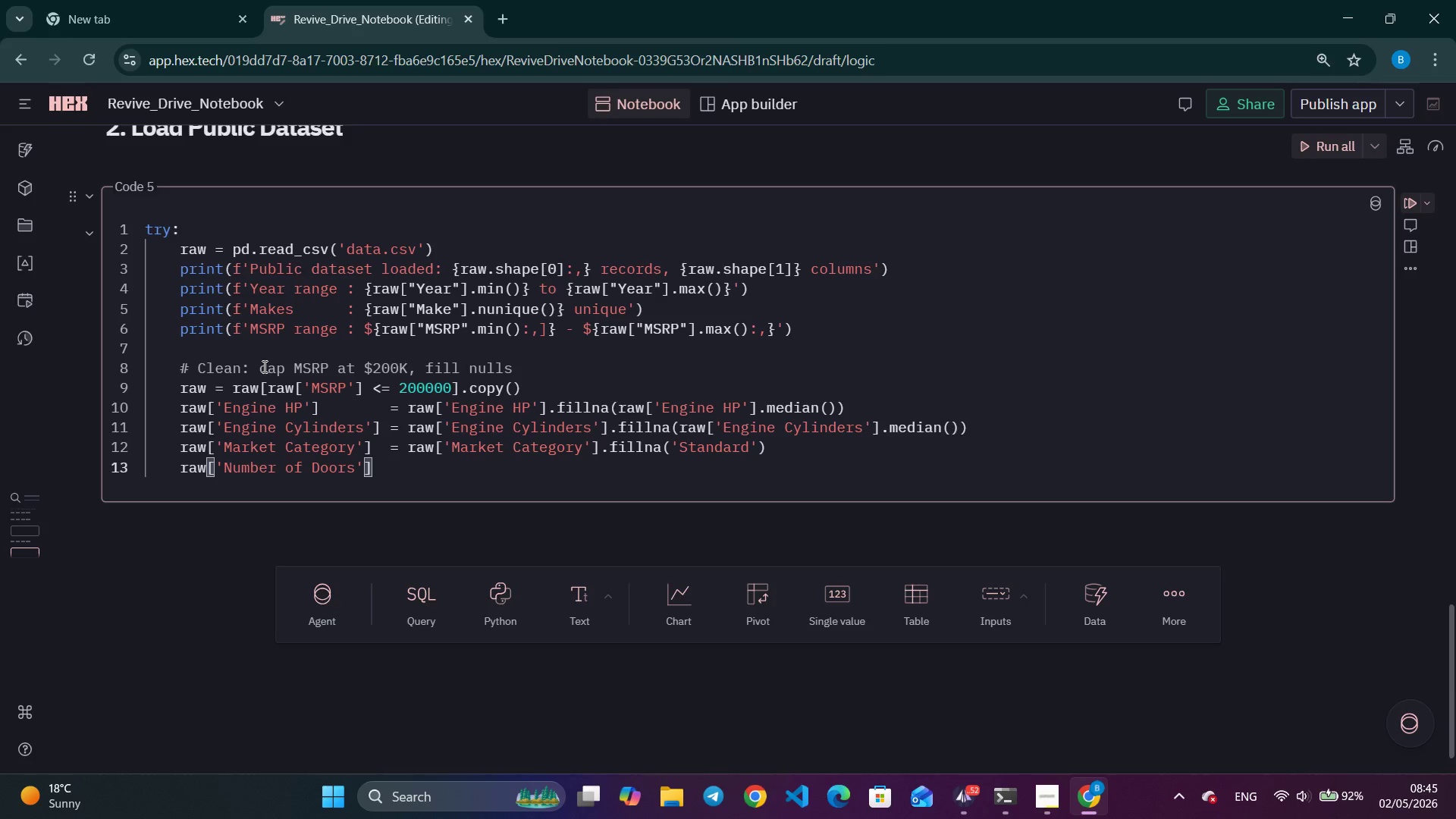 
key(ArrowRight)
 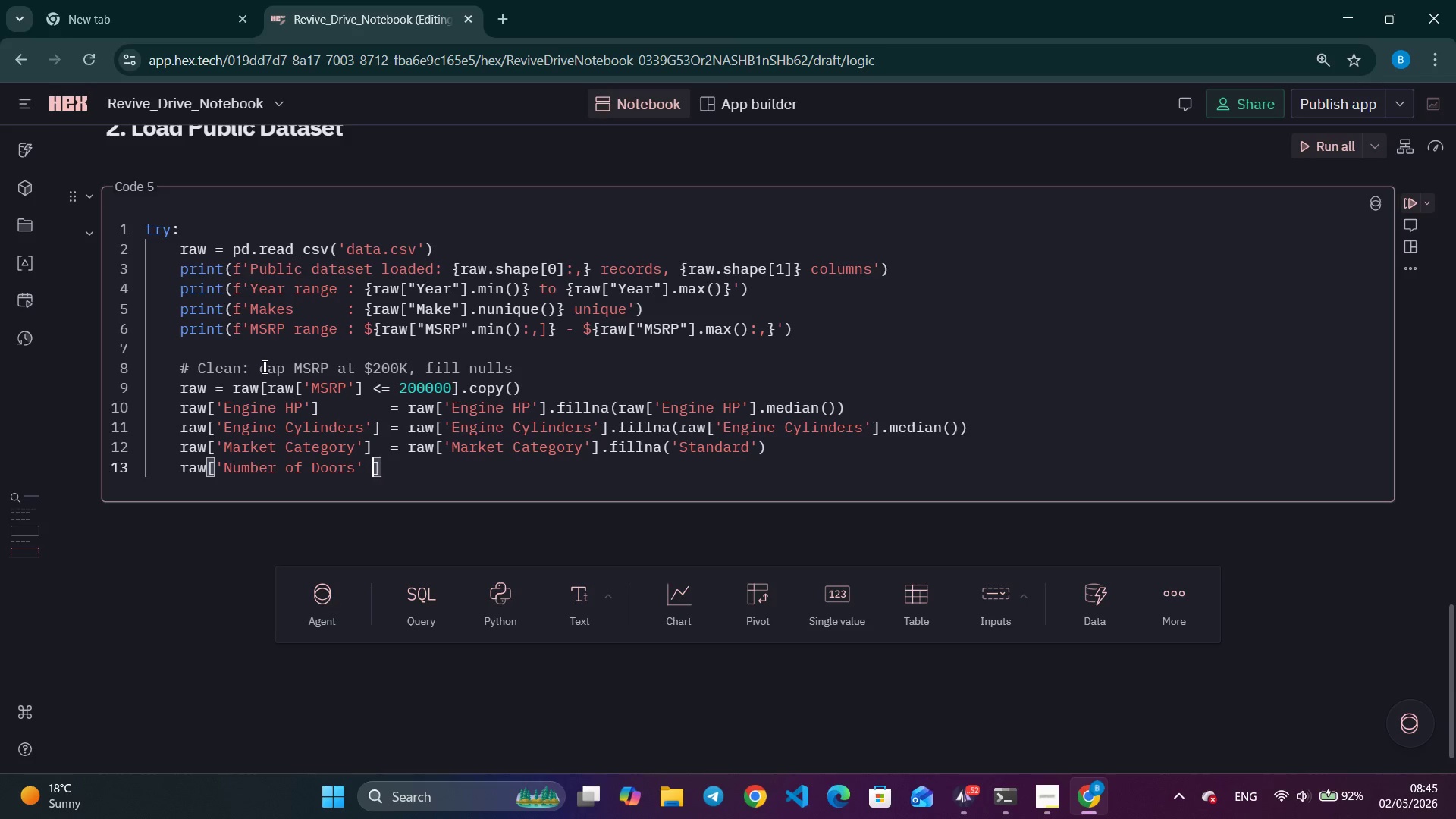 
key(Space)
 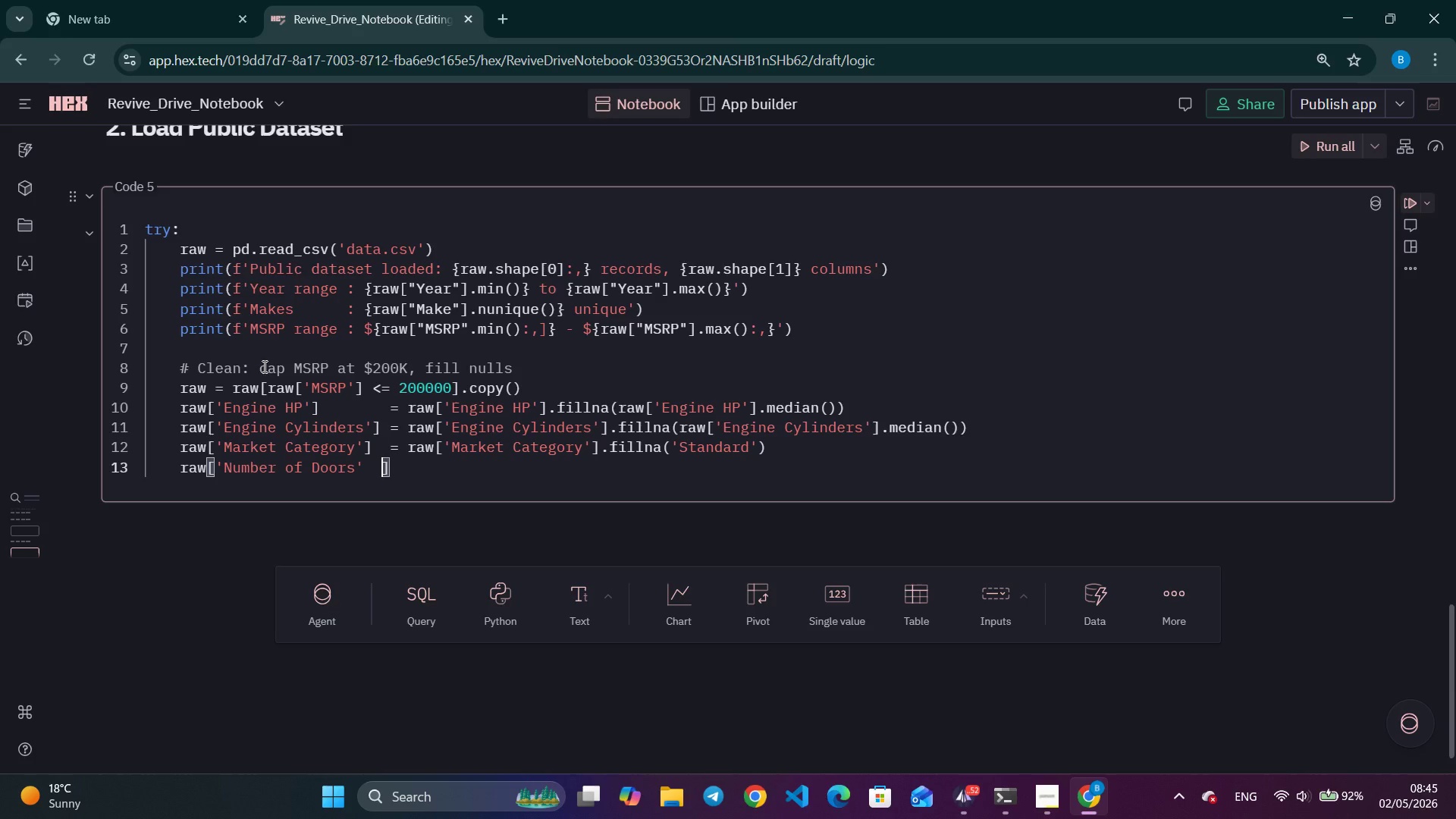 
key(Space)
 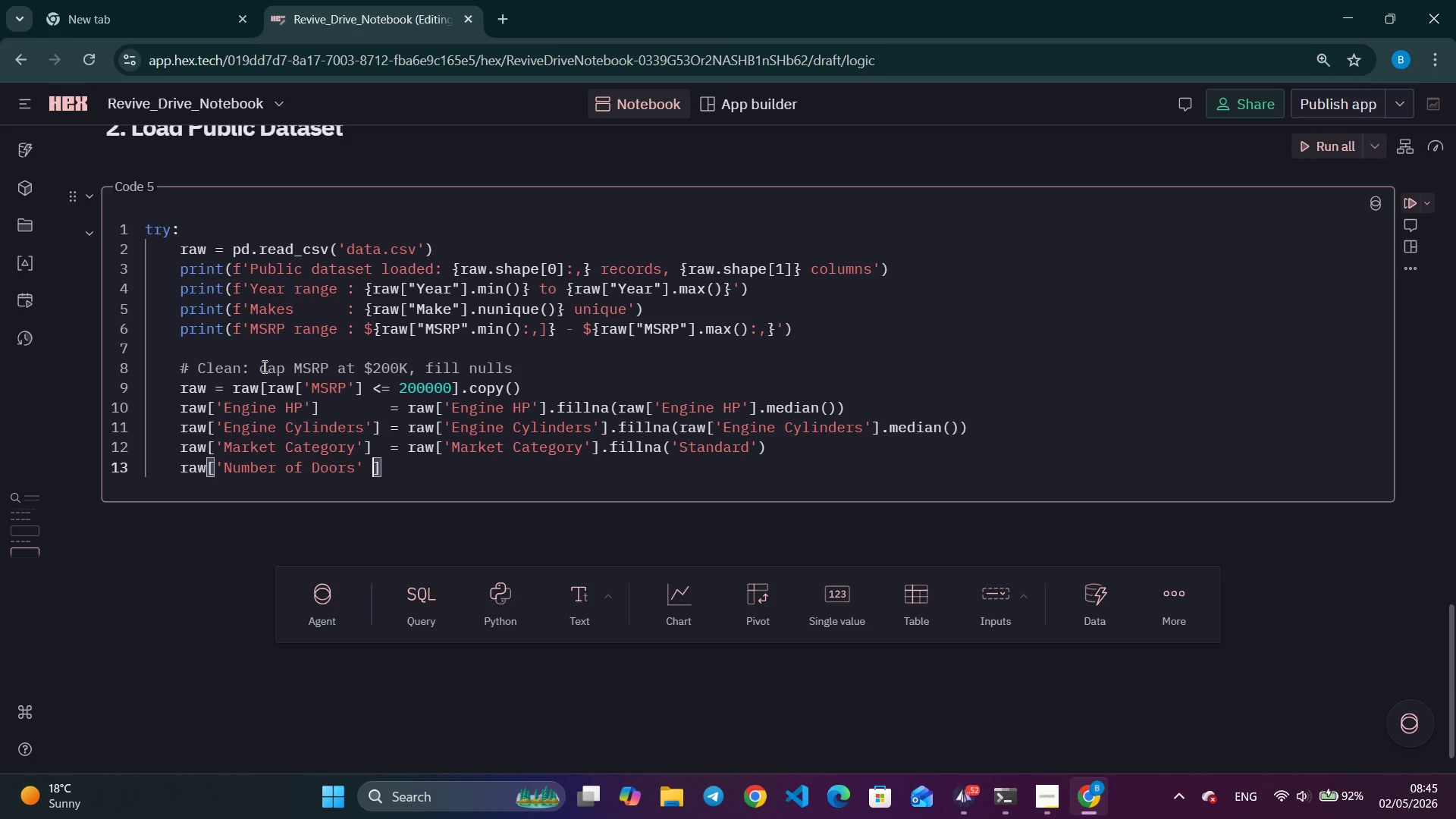 
key(Backspace)
 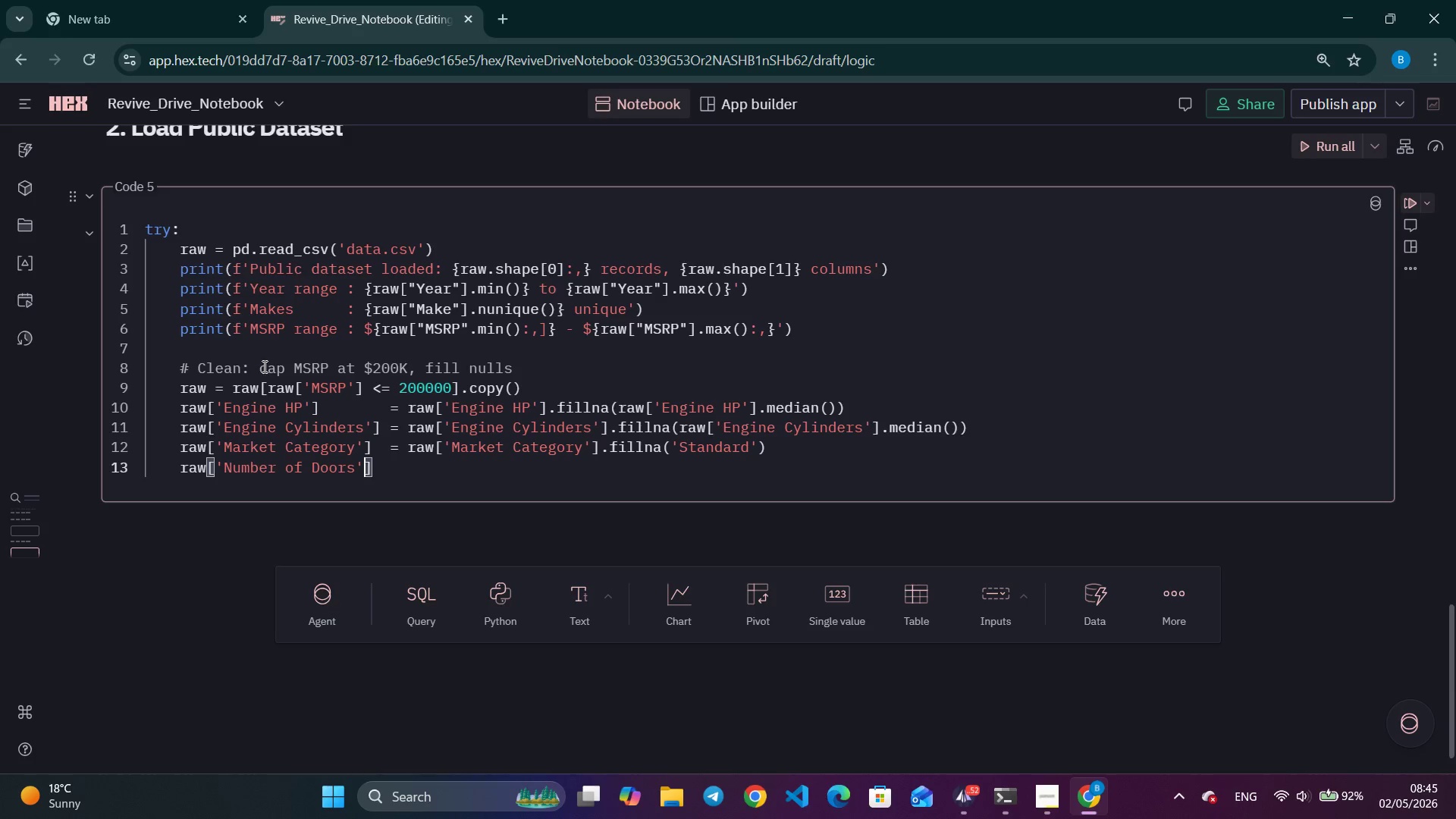 
key(Backspace)
 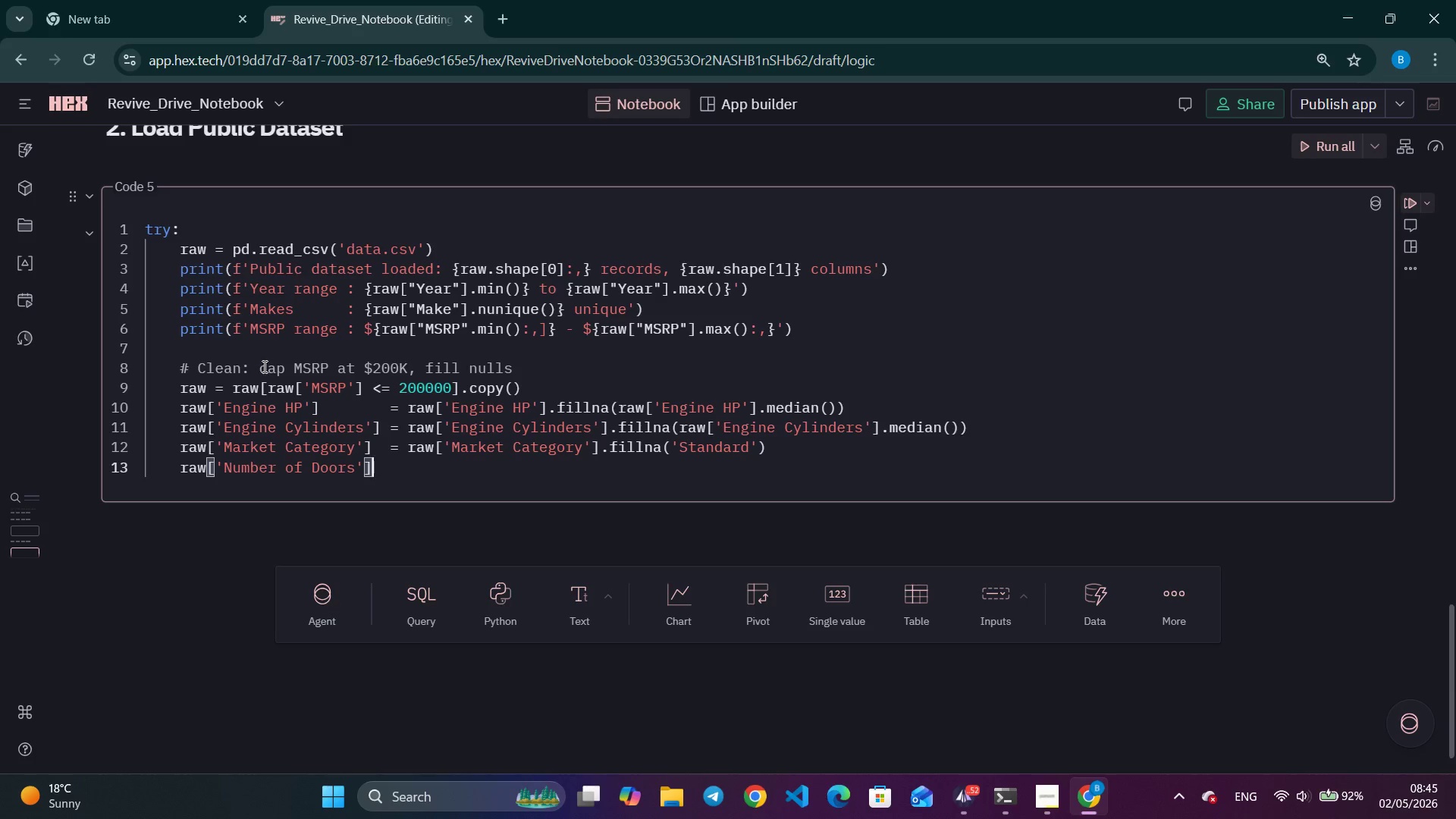 
key(ArrowRight)
 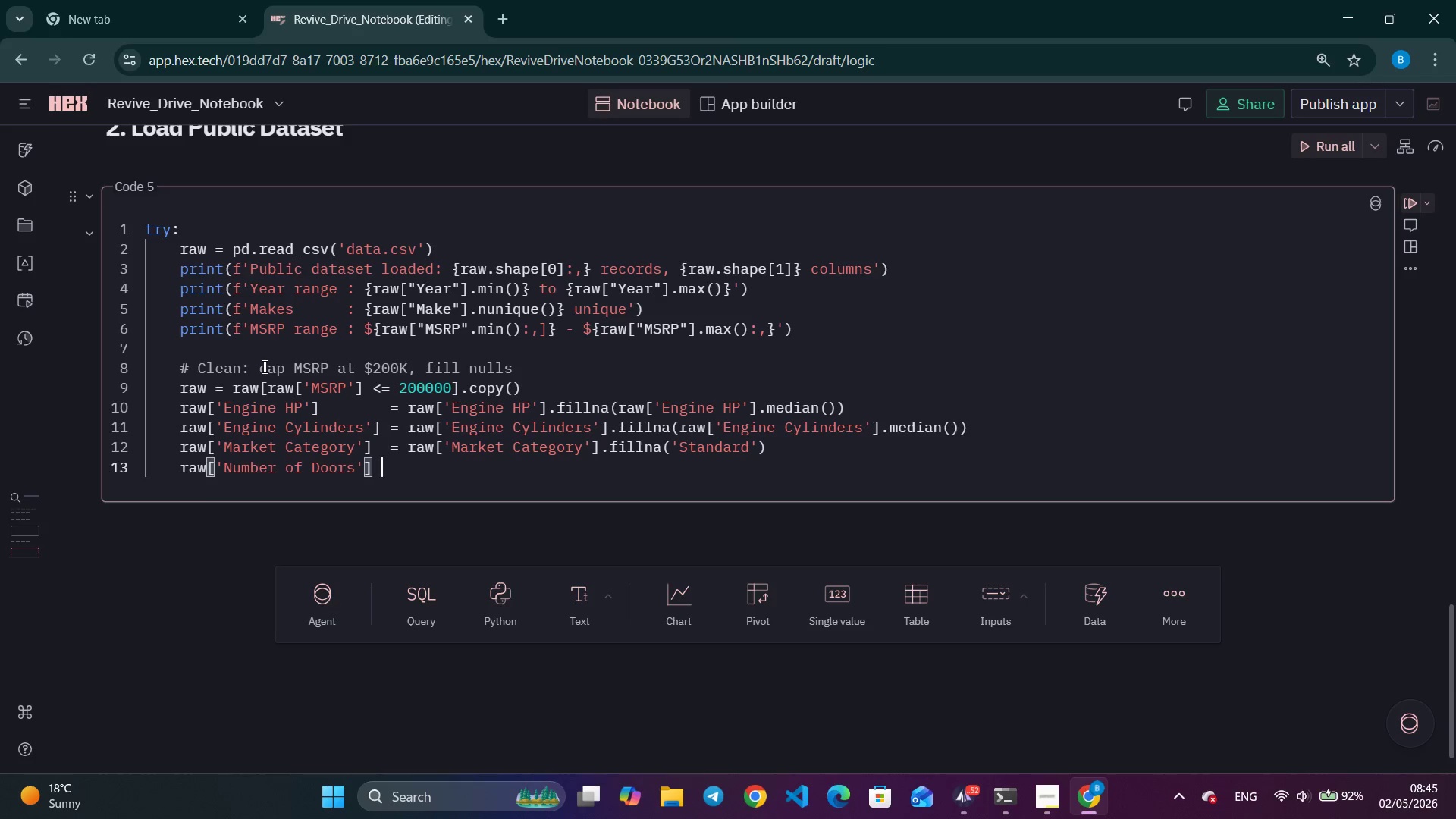 
type(  = raw)
key(Tab)
key(Tab)
 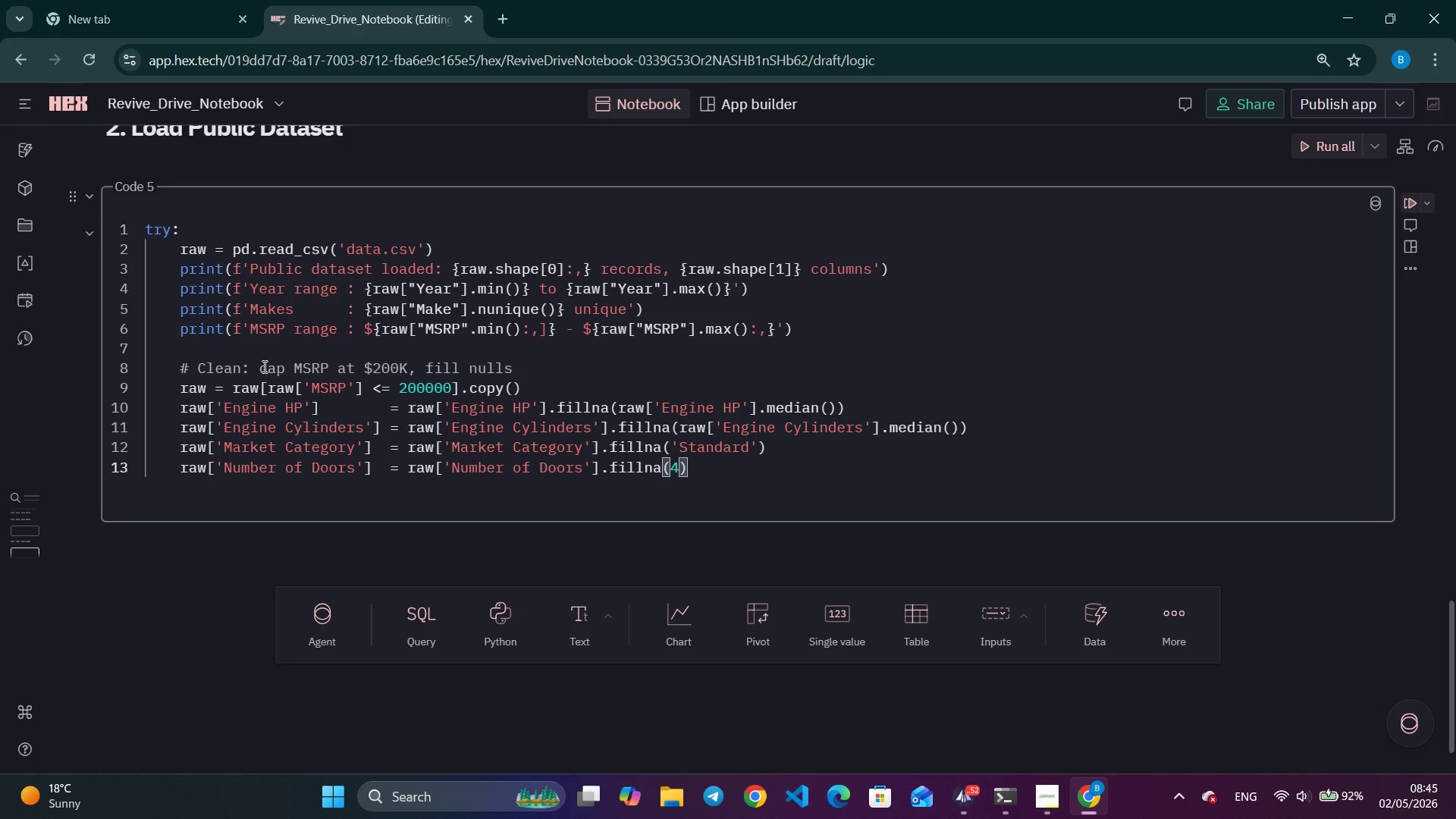 
key(Enter)
 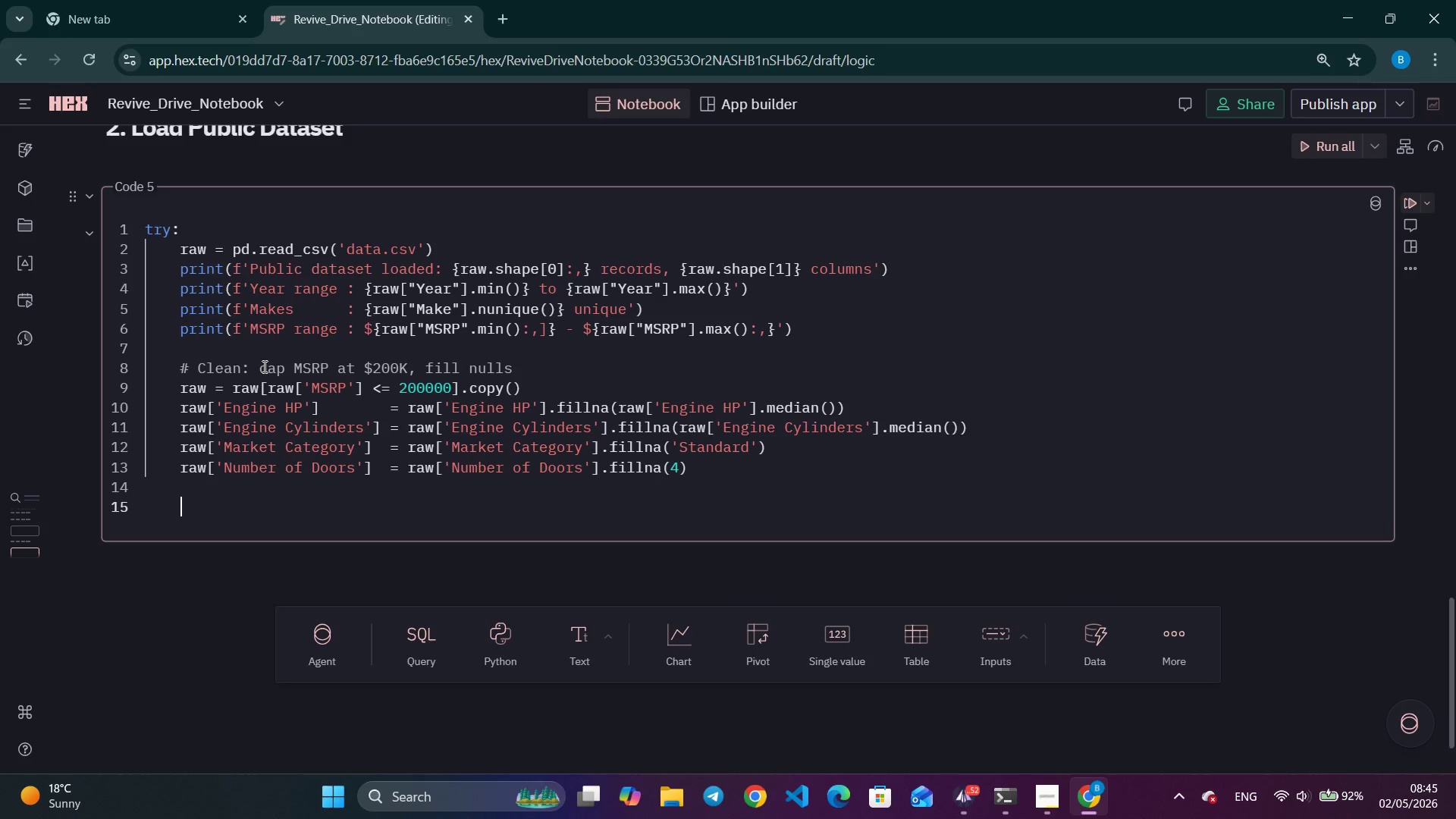 
key(Enter)
 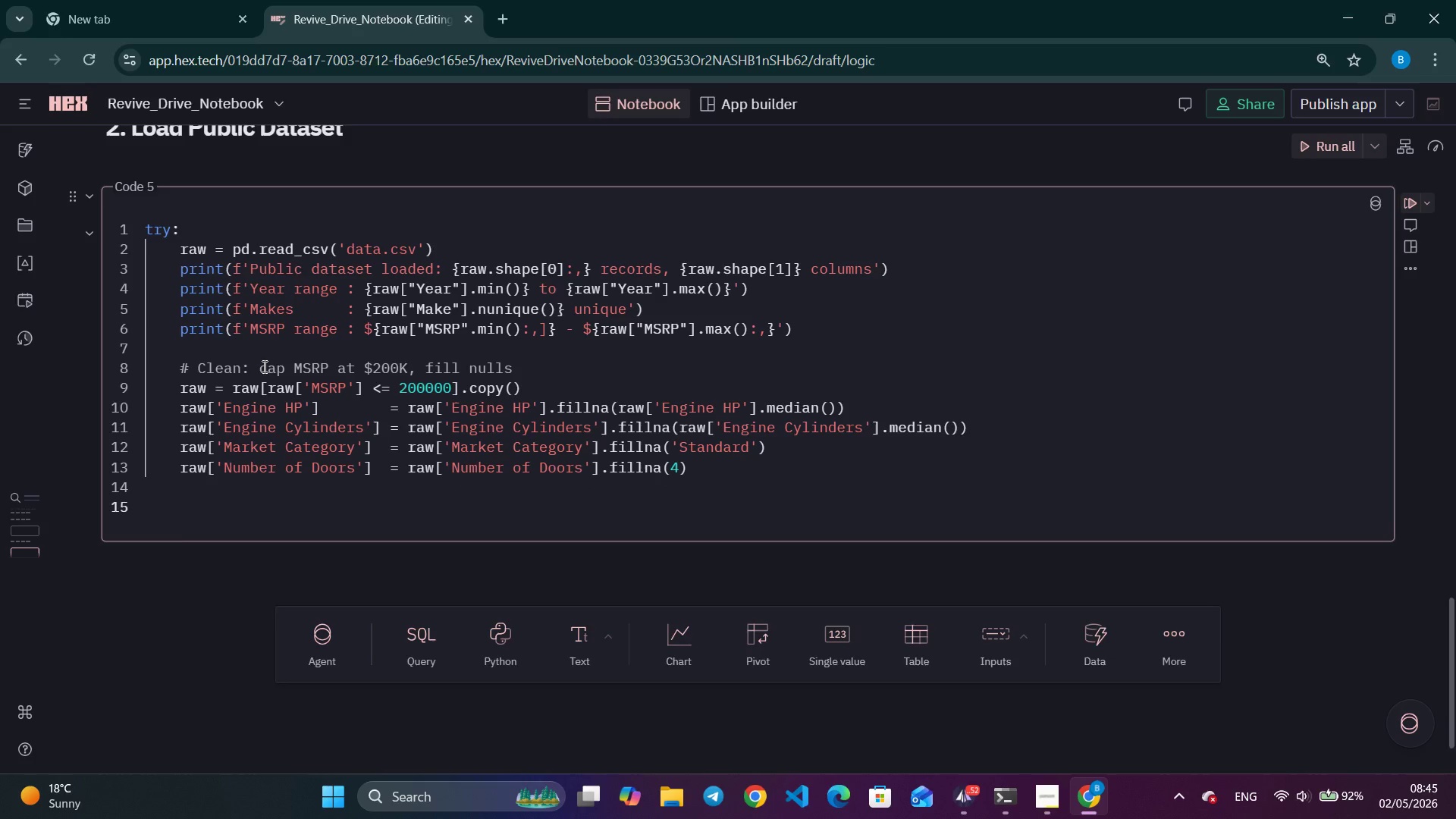 
type(# Sample 900 records for restoration log)
 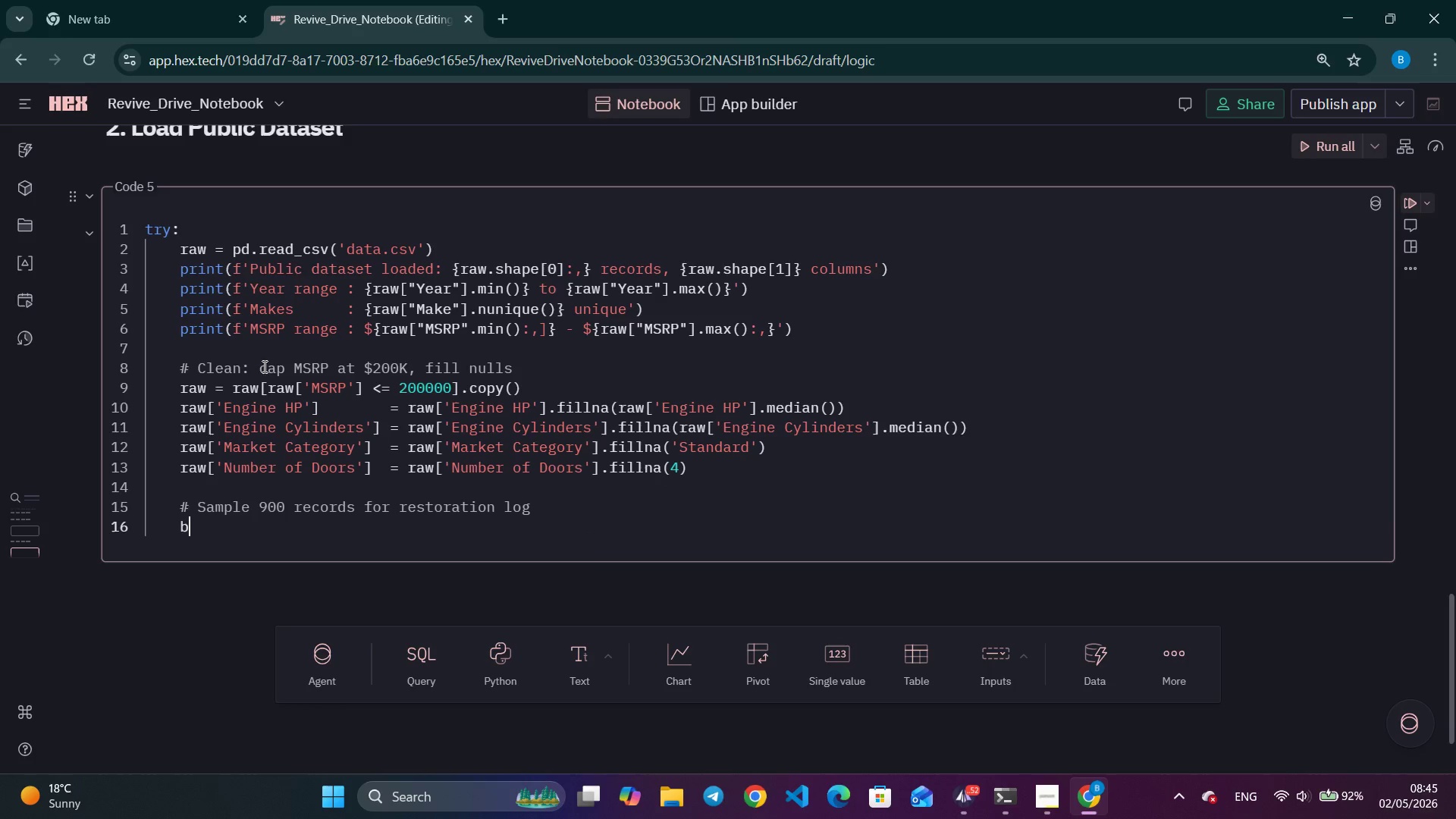 
 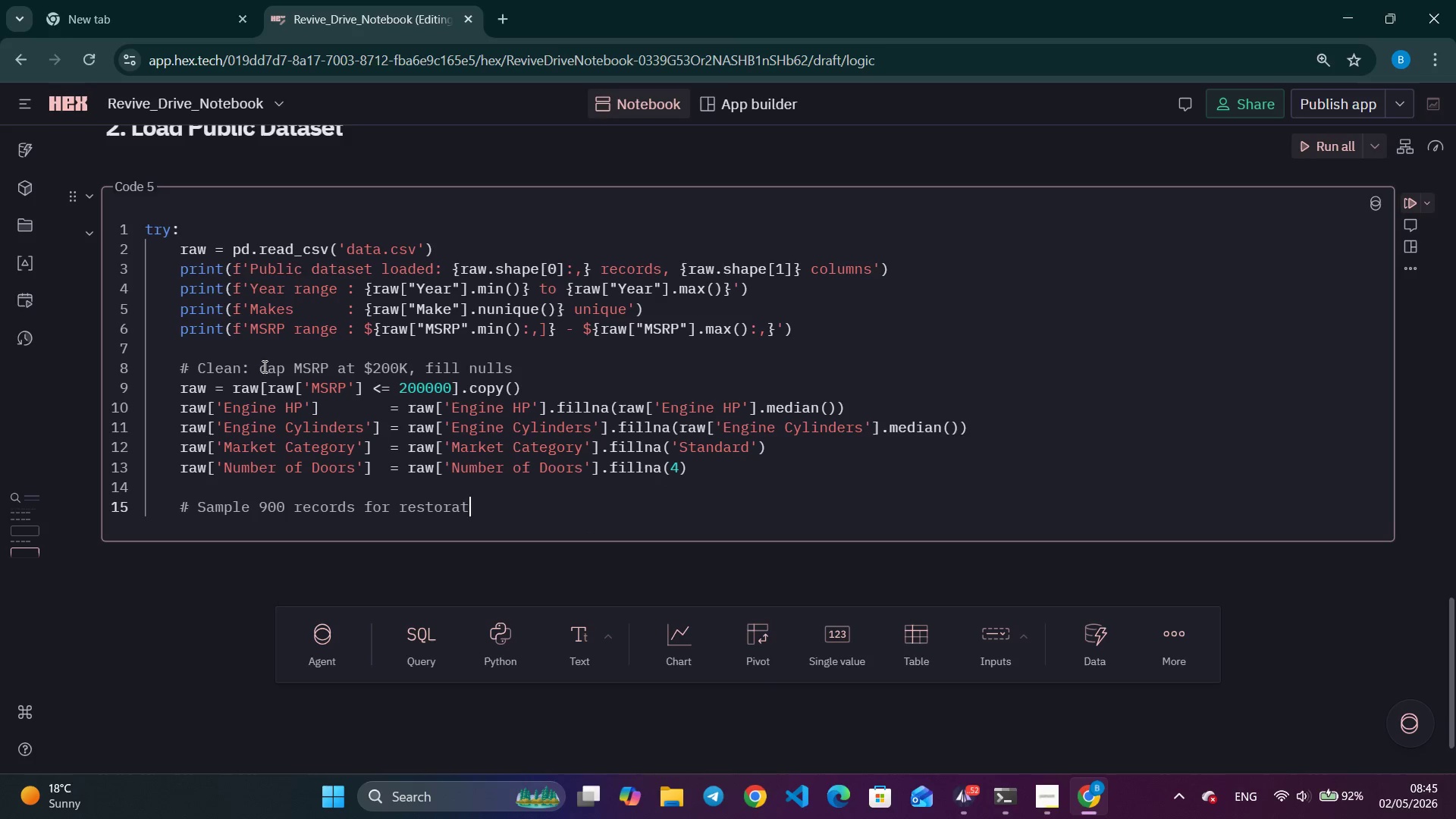 
key(Enter)
 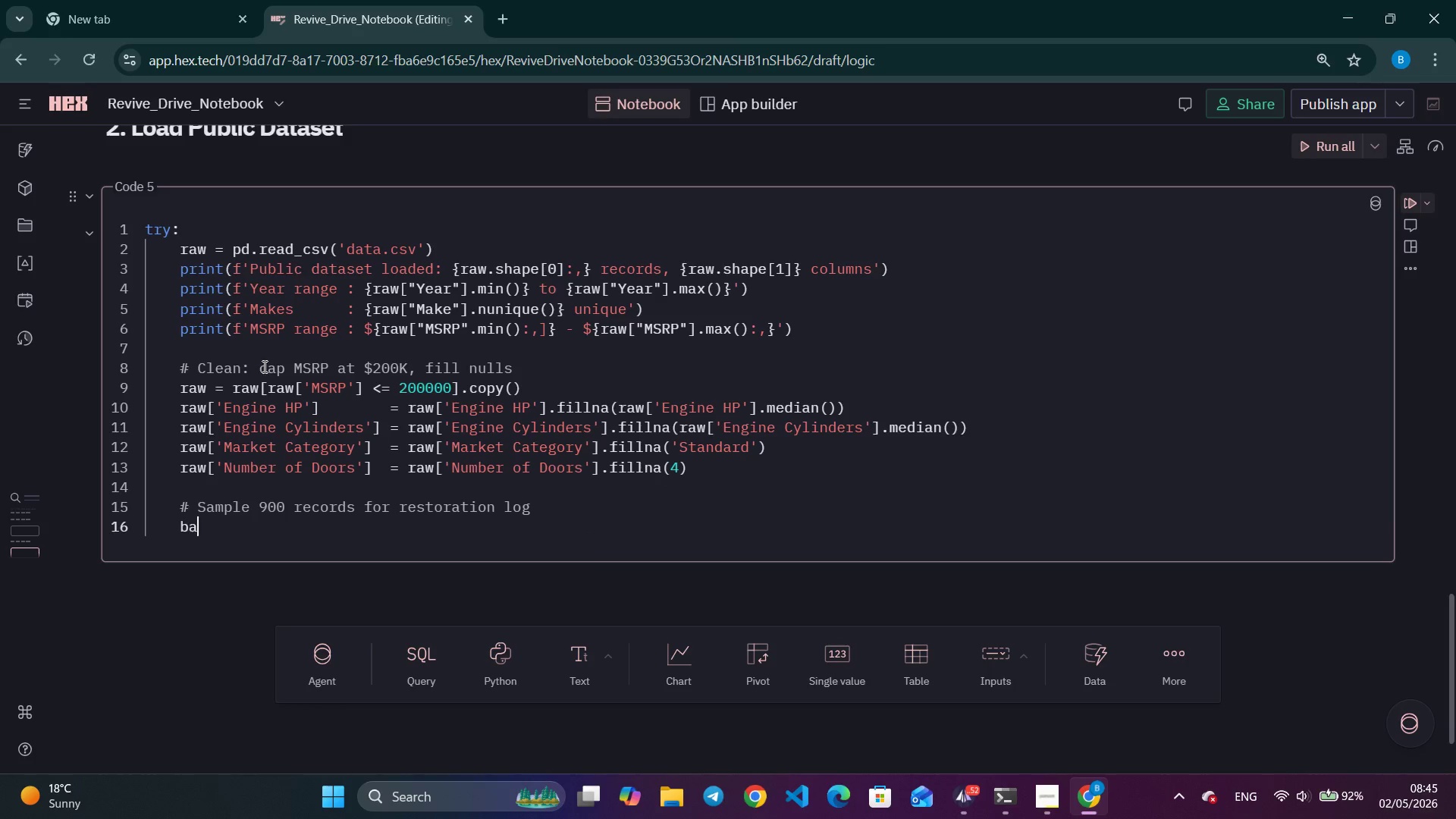 
type(bse_df = raw. )
key(Backspace)
type(sample(N)
 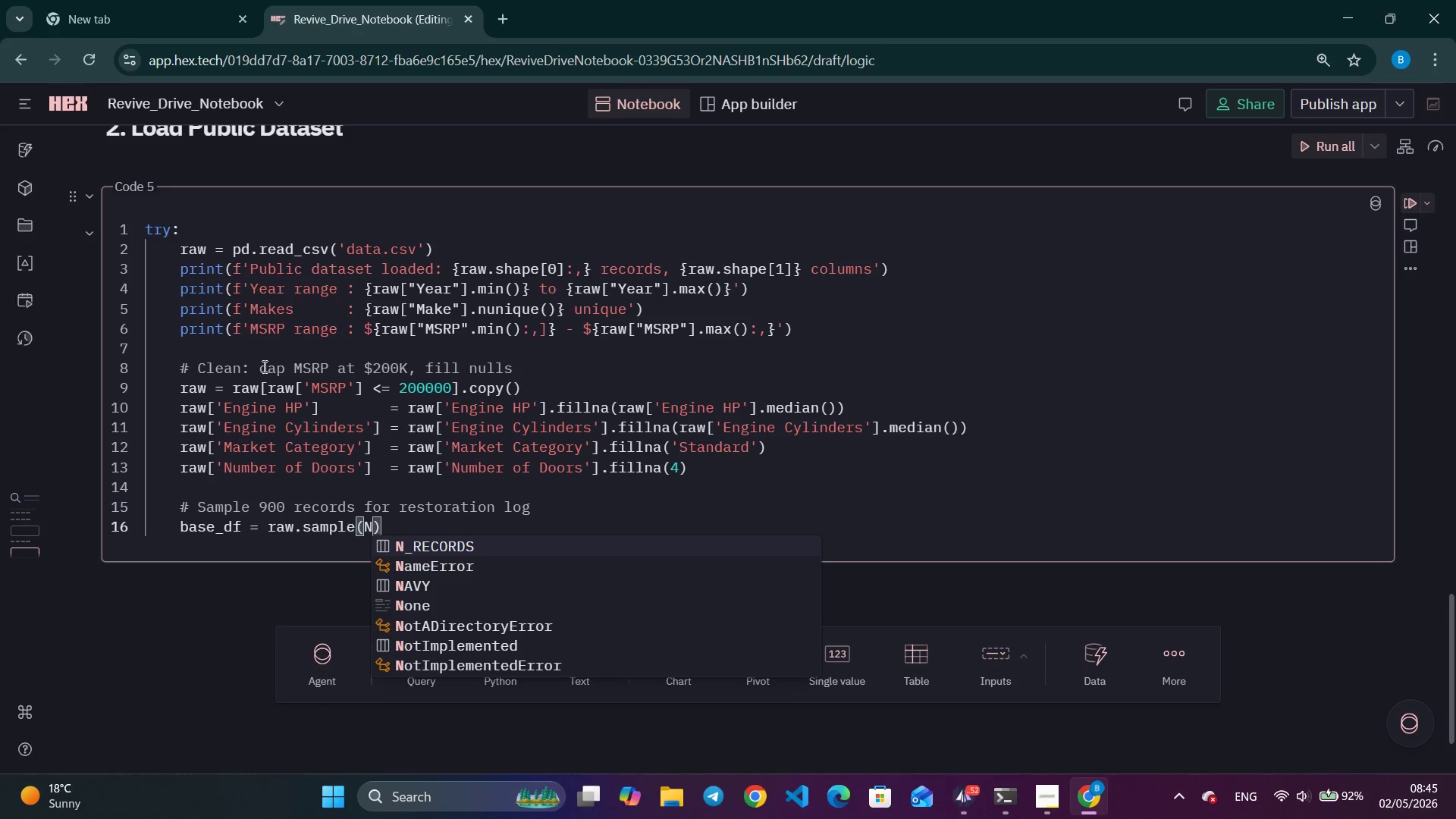 
key(Enter)
 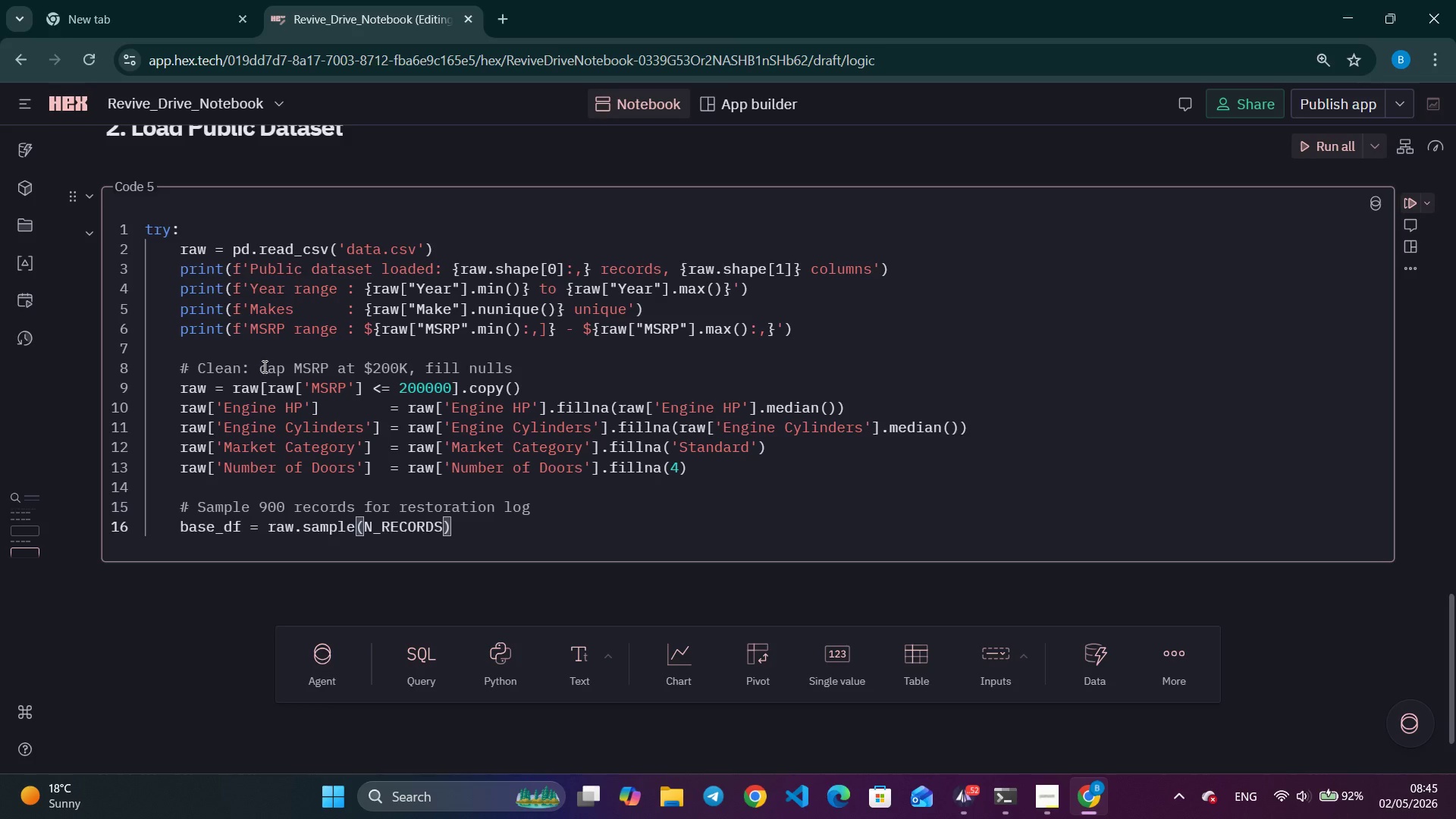 
type(, random_state=42)
 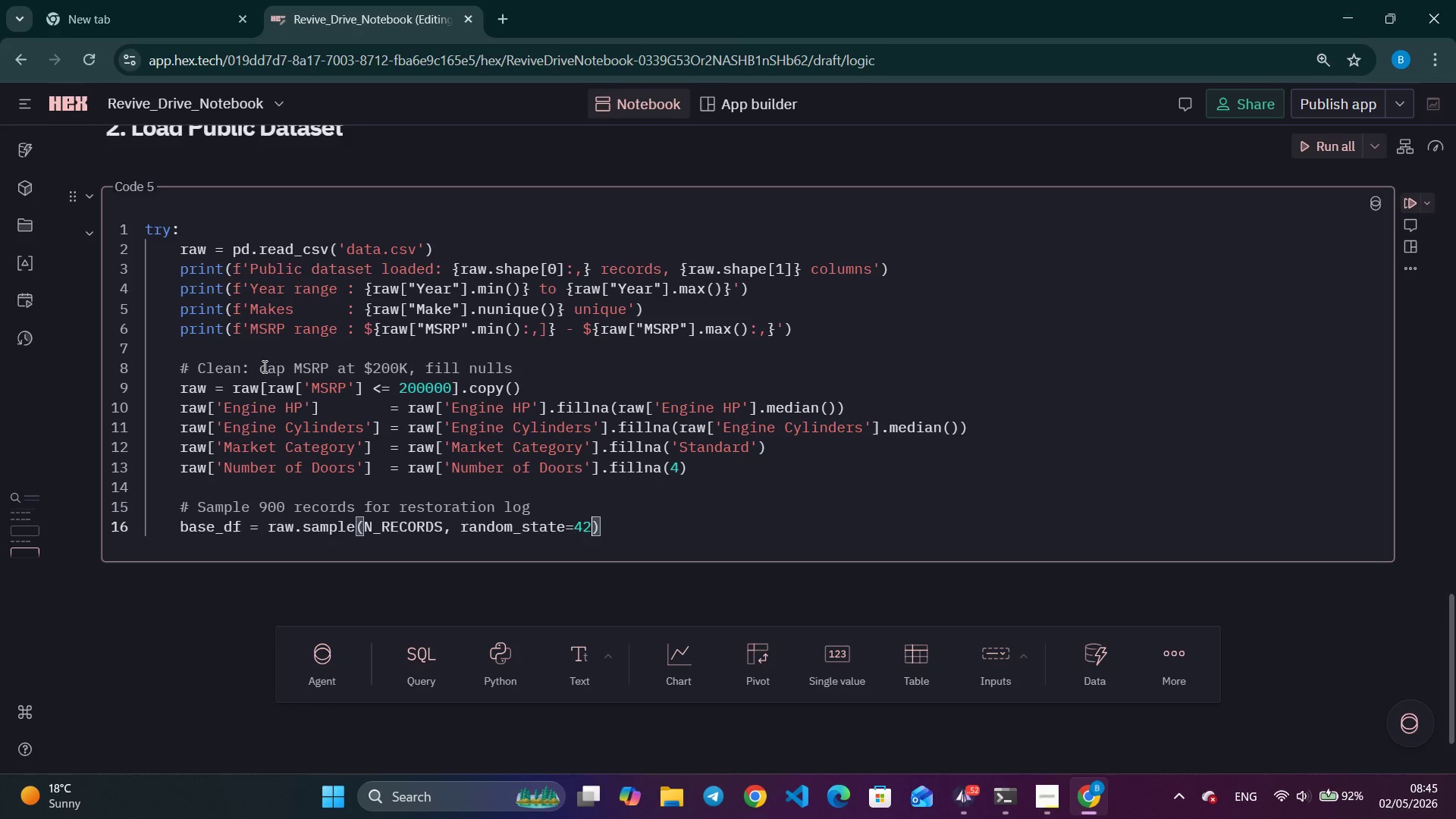 
key(ArrowRight)
 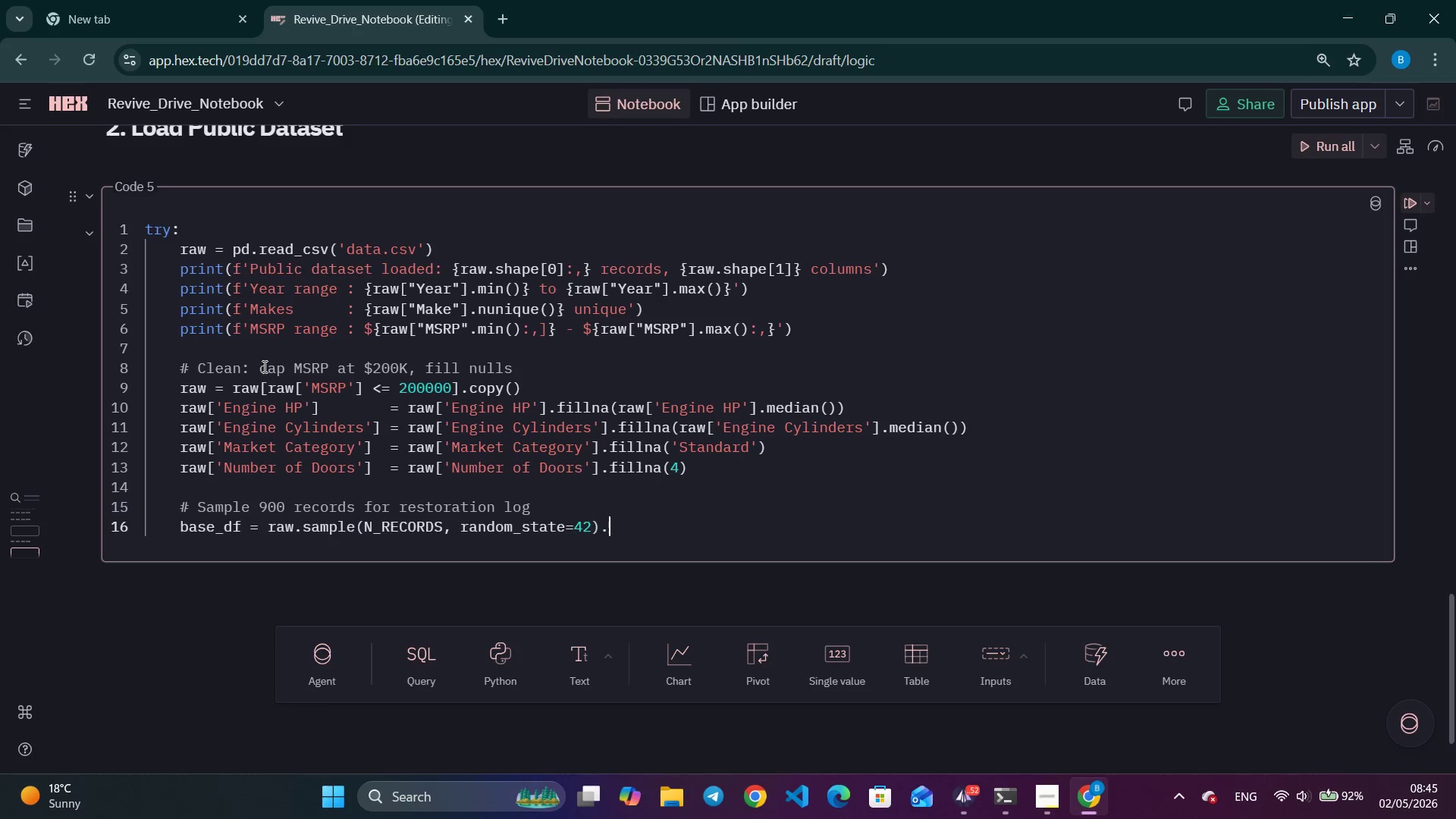 
type(.reset_index(drop=Truw)
 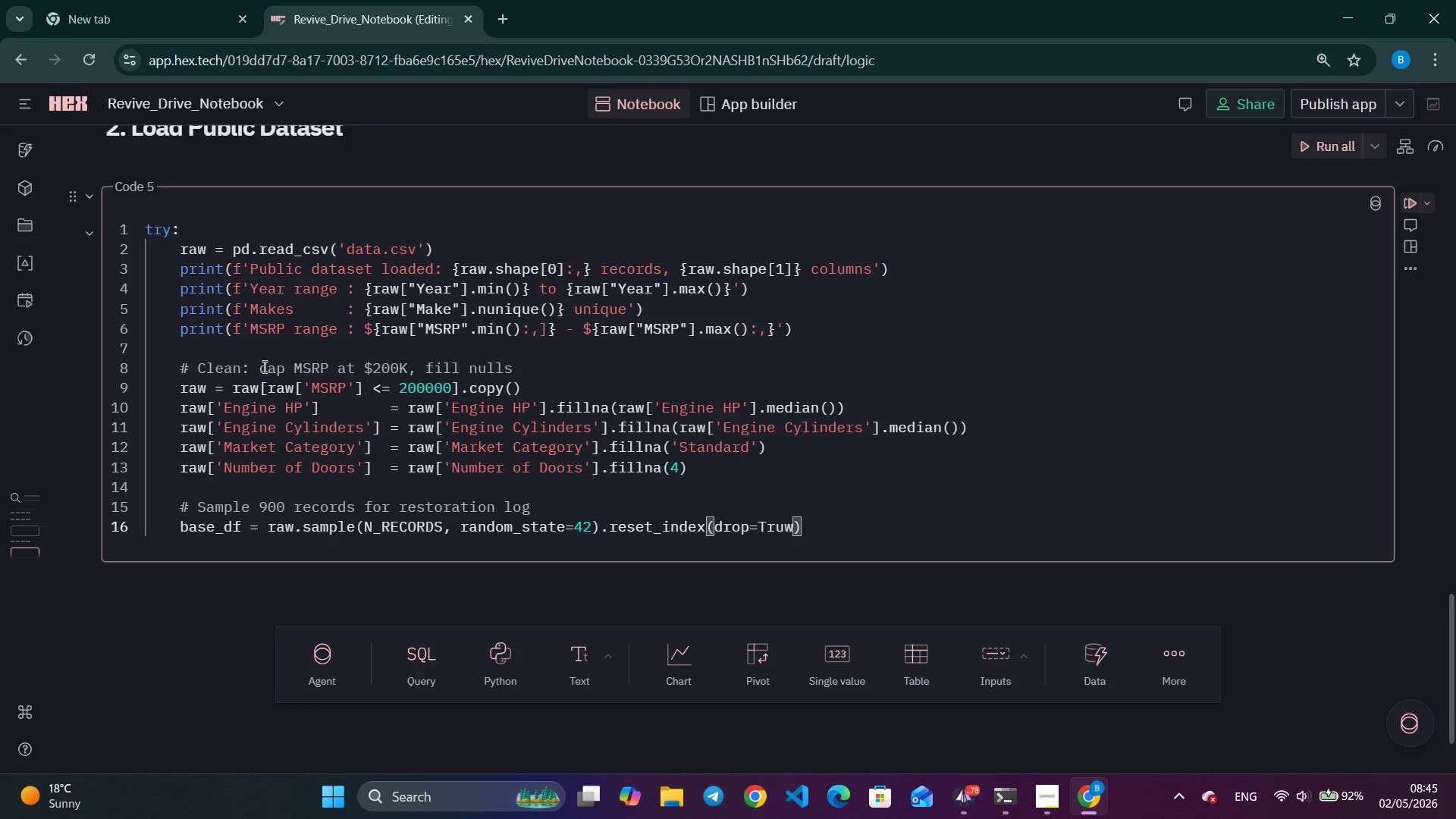 
left_click([130, 4])
 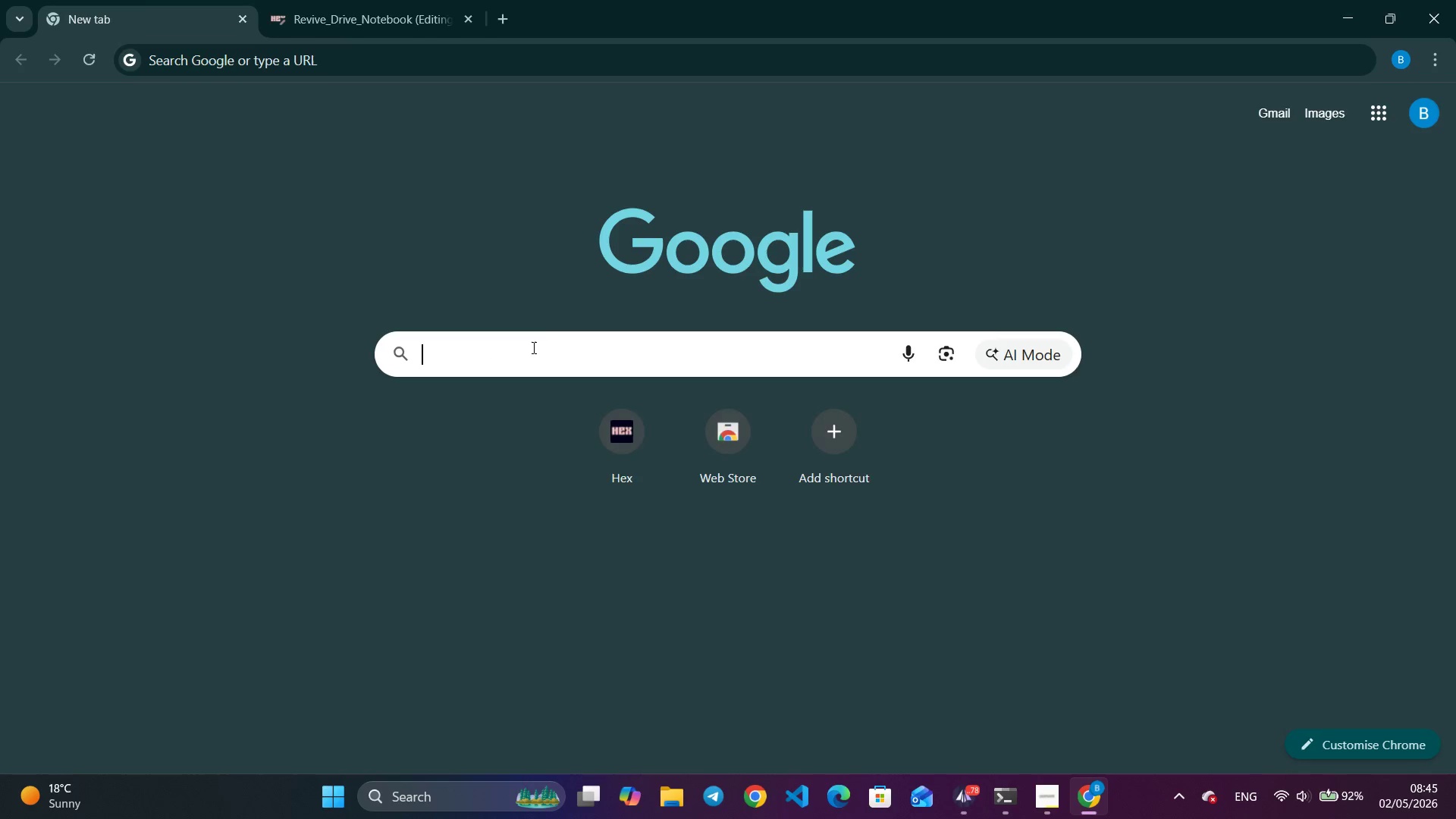 
left_click([532, 347])
 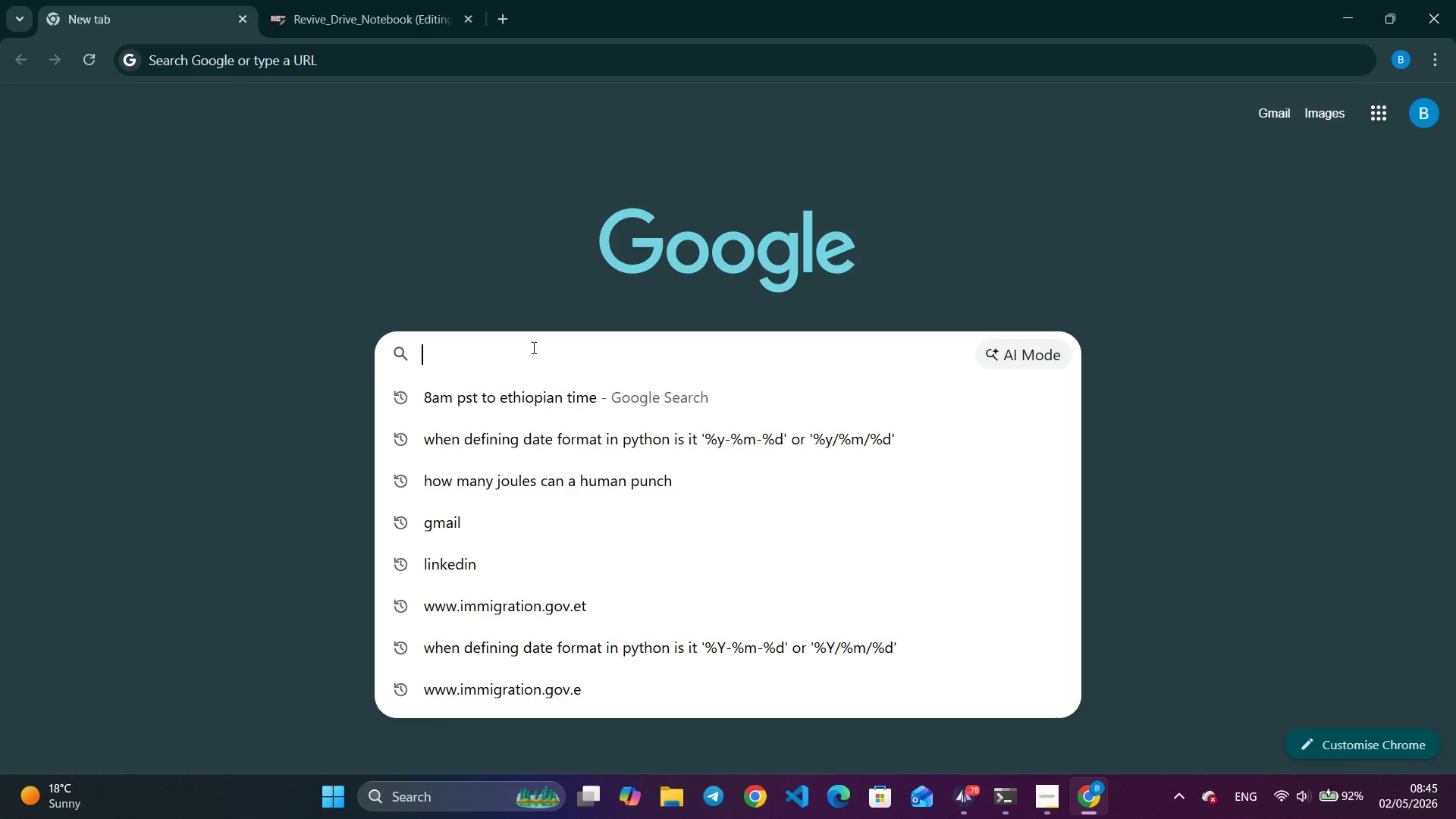 
type(why do we use the numer)
key(Backspace)
key(Backspace)
type(ber 42 in python weh)
key(Backspace)
key(Backspace)
type(hen write)
key(Backspace)
type(ig)
key(Backspace)
type(n n)
key(Backspace)
type(random state)
 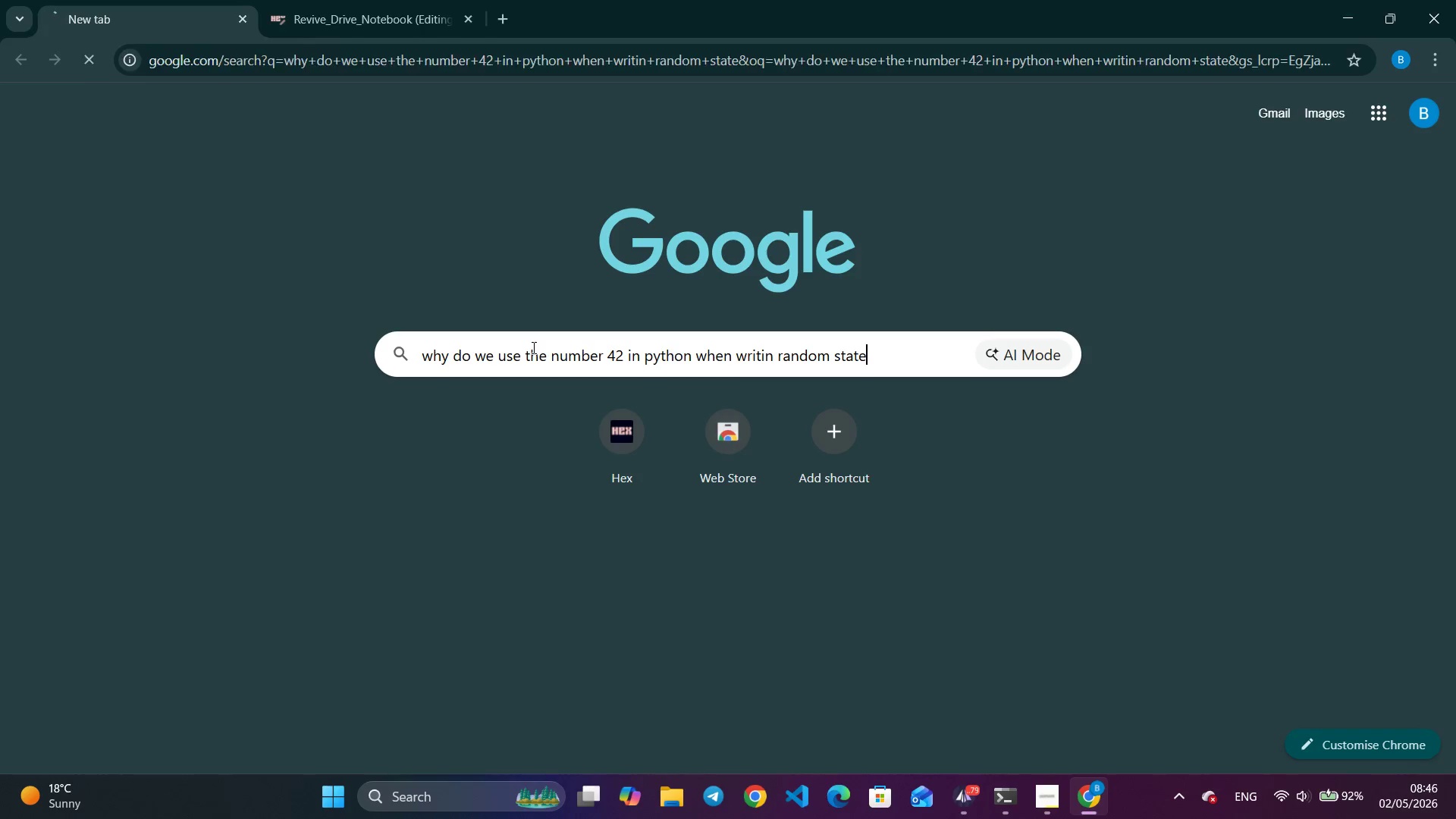 
key(Enter)
 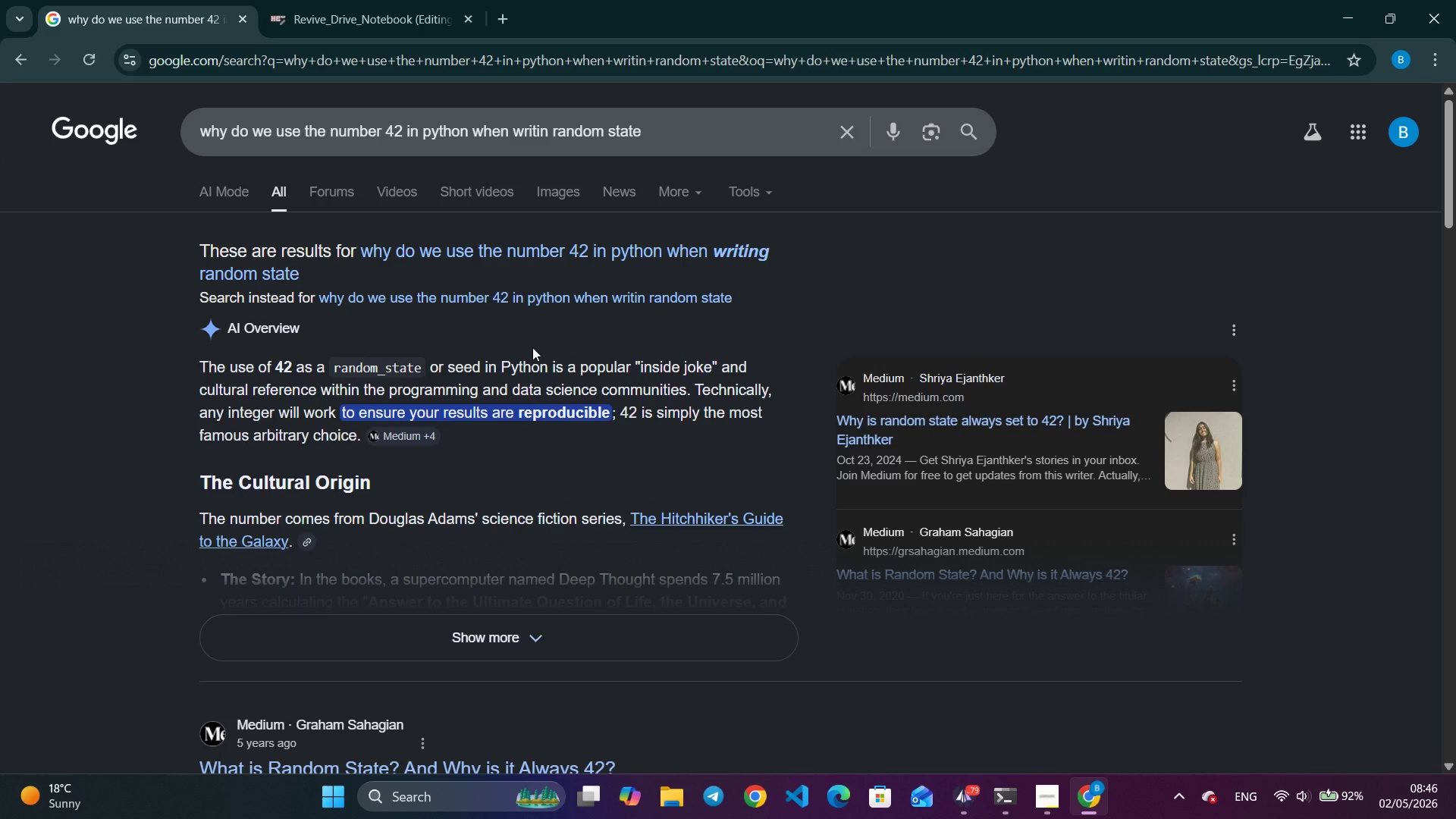 
wait(16.67)
 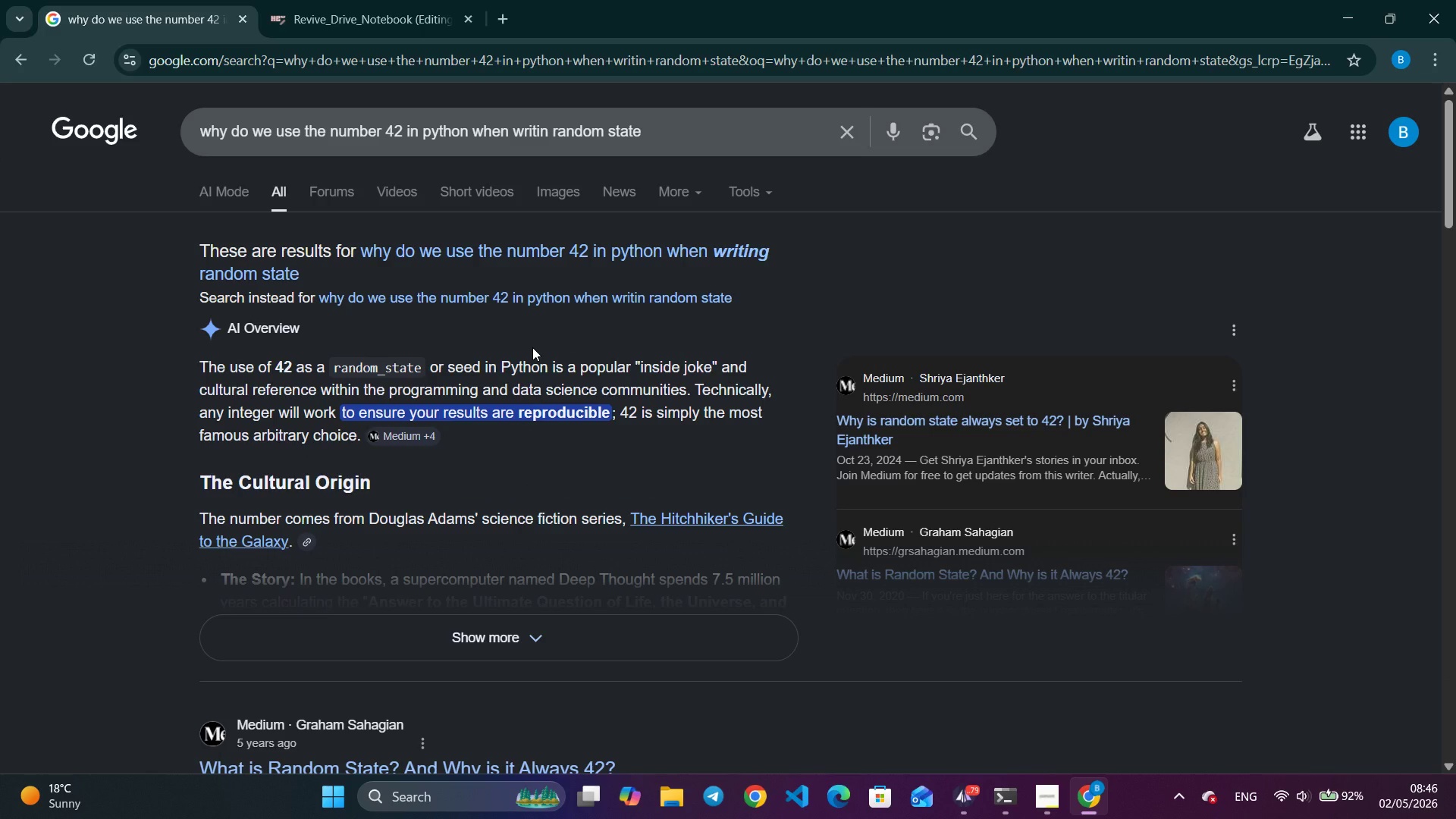 
left_click([453, 634])
 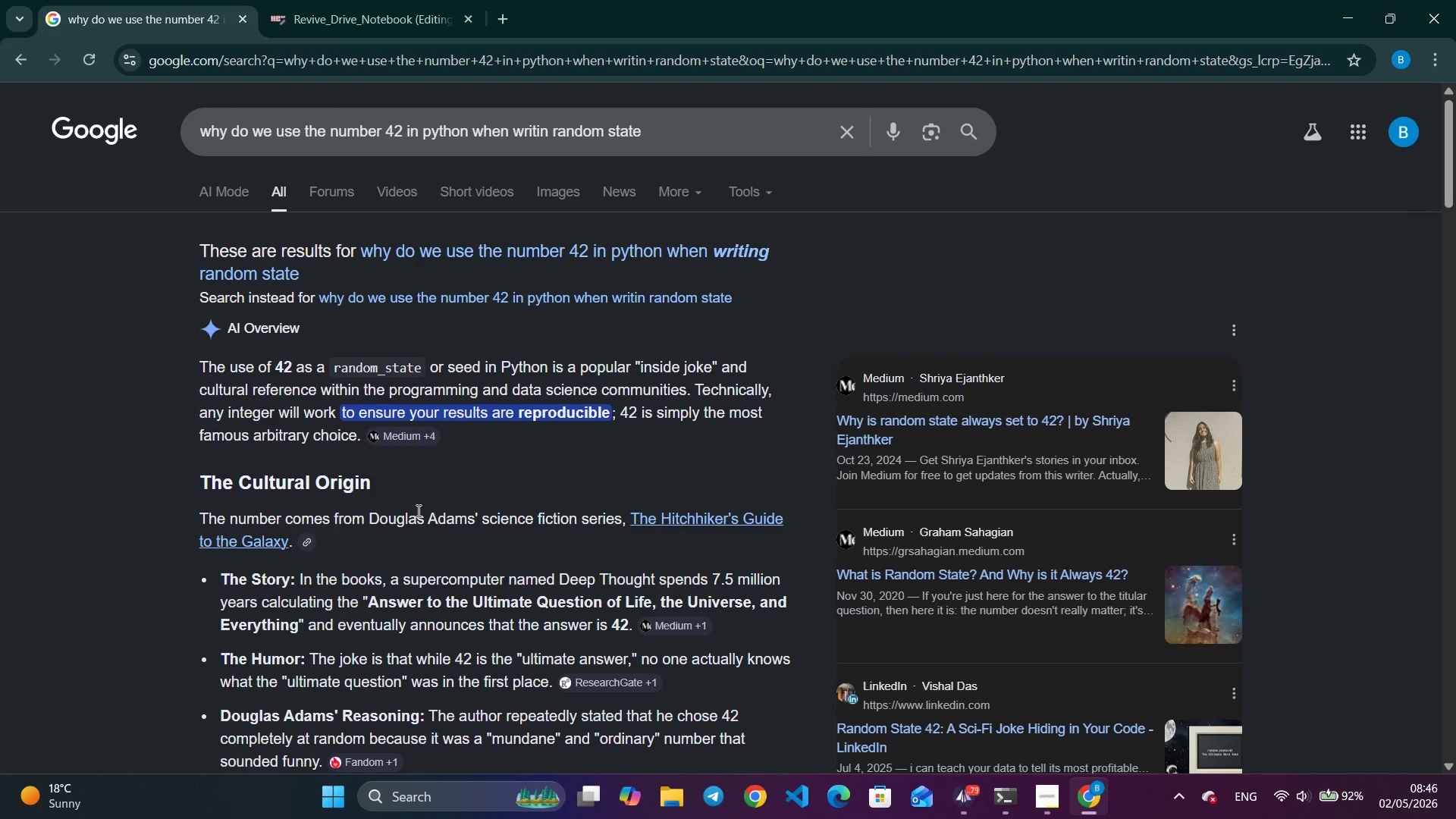 
scroll: coordinate [417, 510], scroll_direction: down, amount: 3.0
 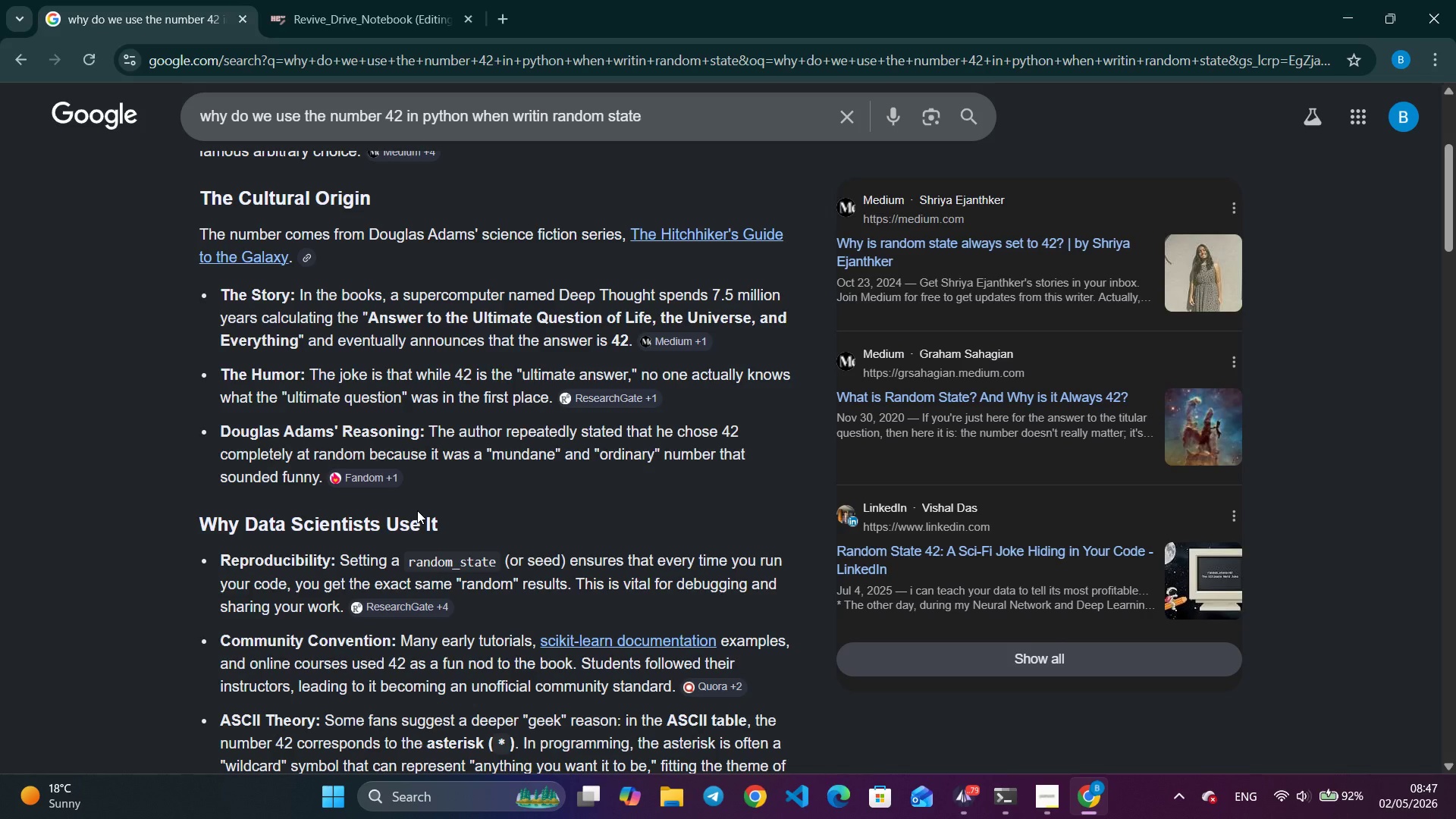 
wait(41.11)
 